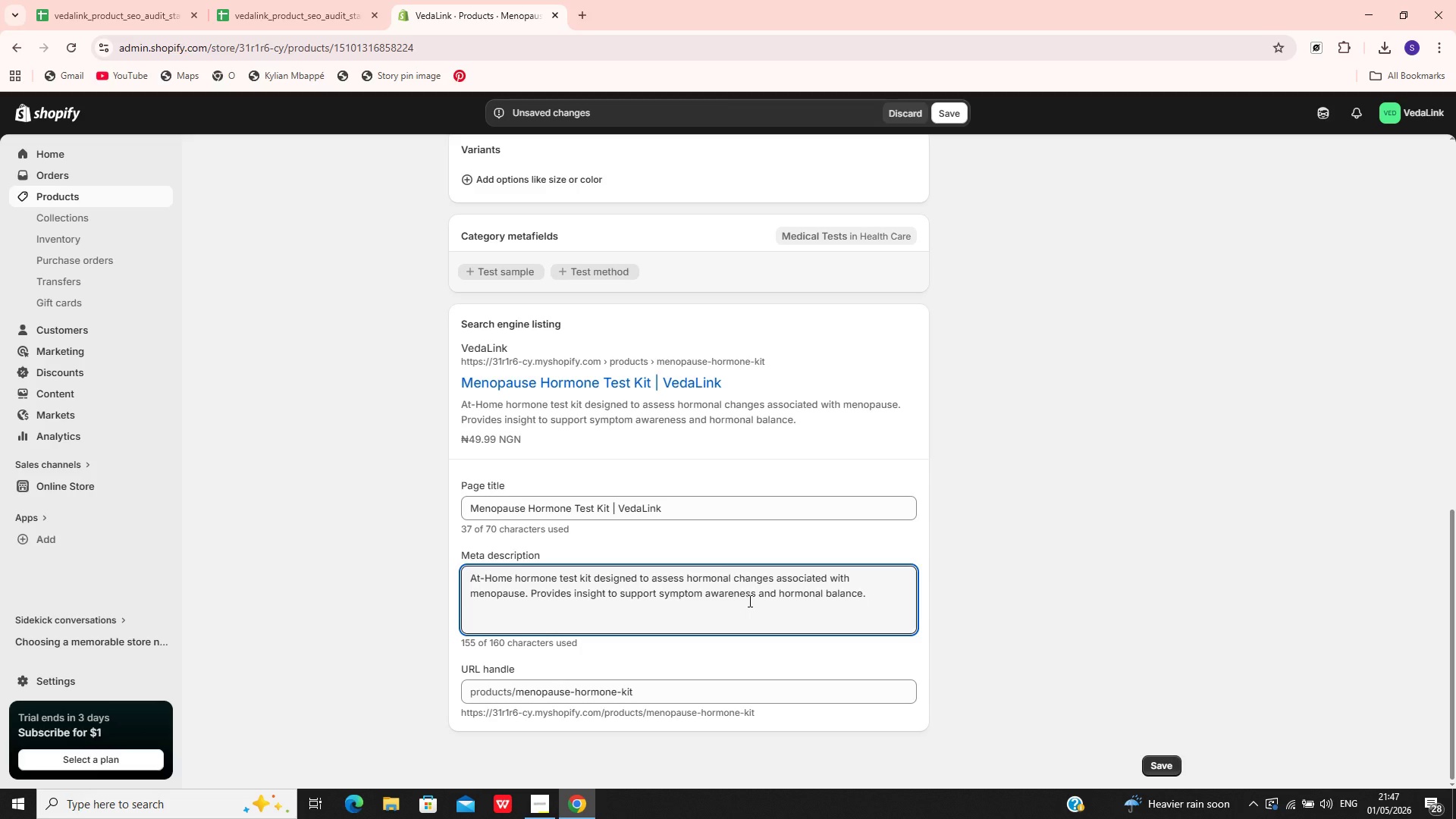 
key(CapsLock)
 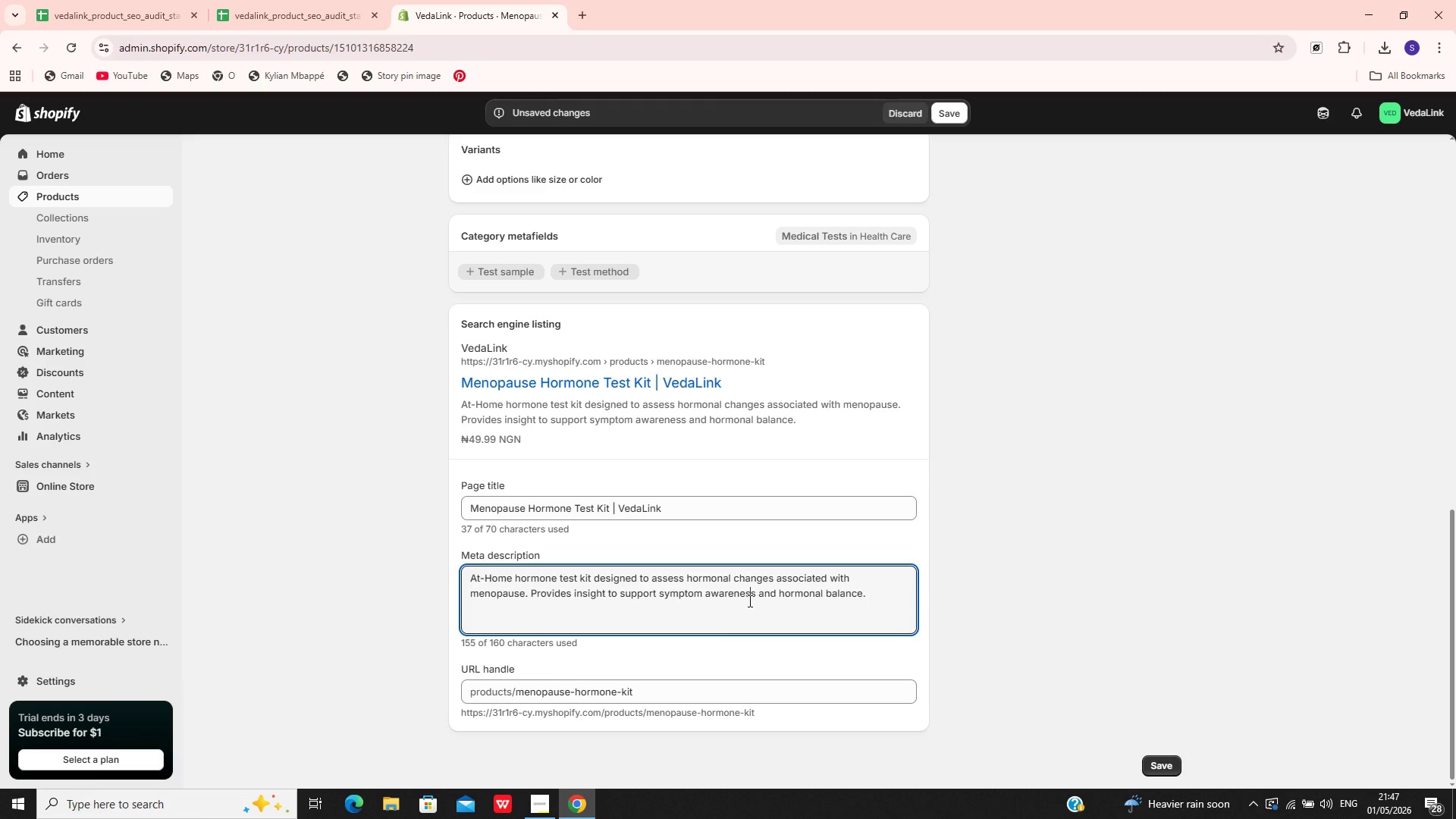 
key(Control+ControlLeft)
 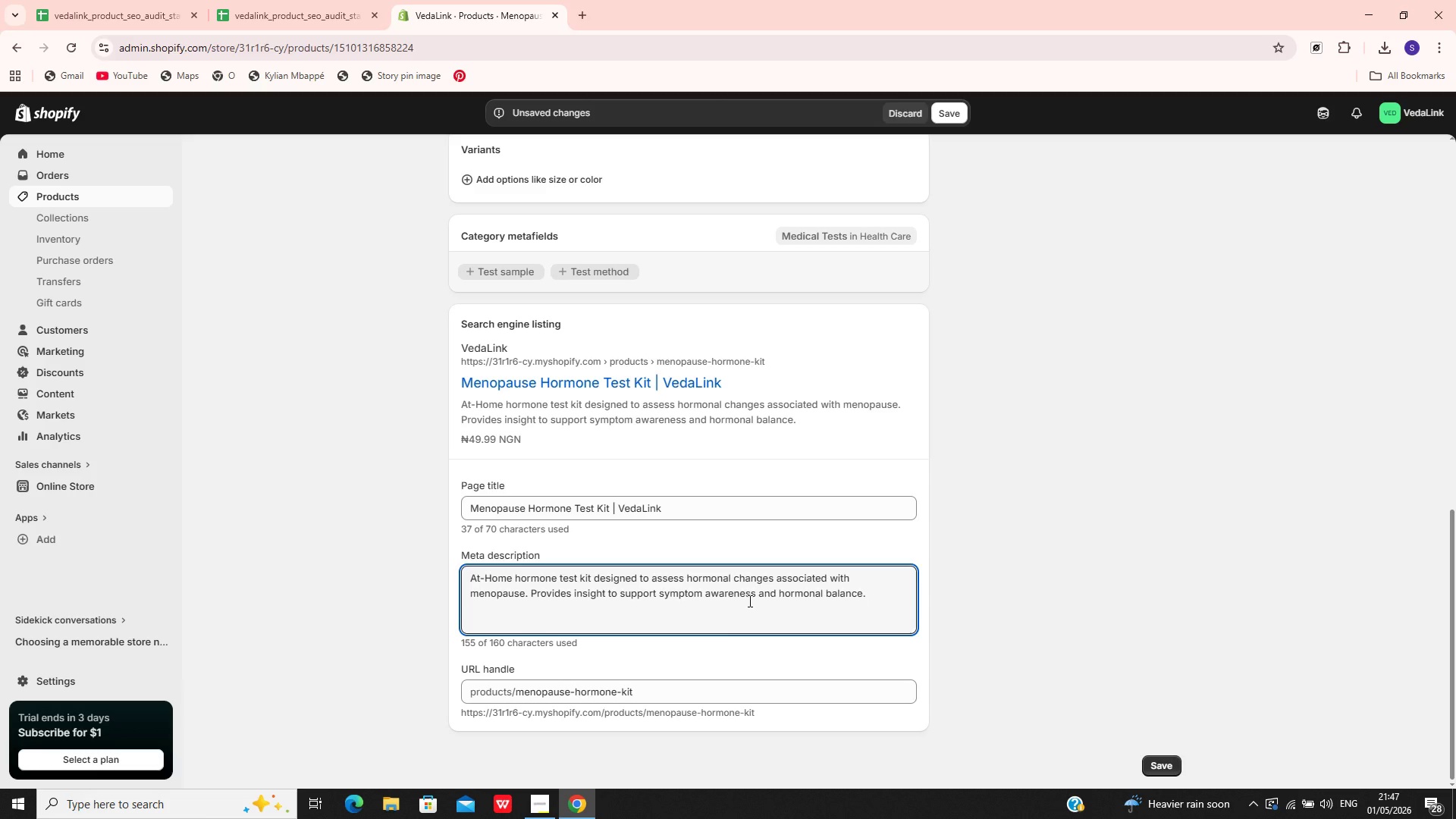 
key(Control+A)
 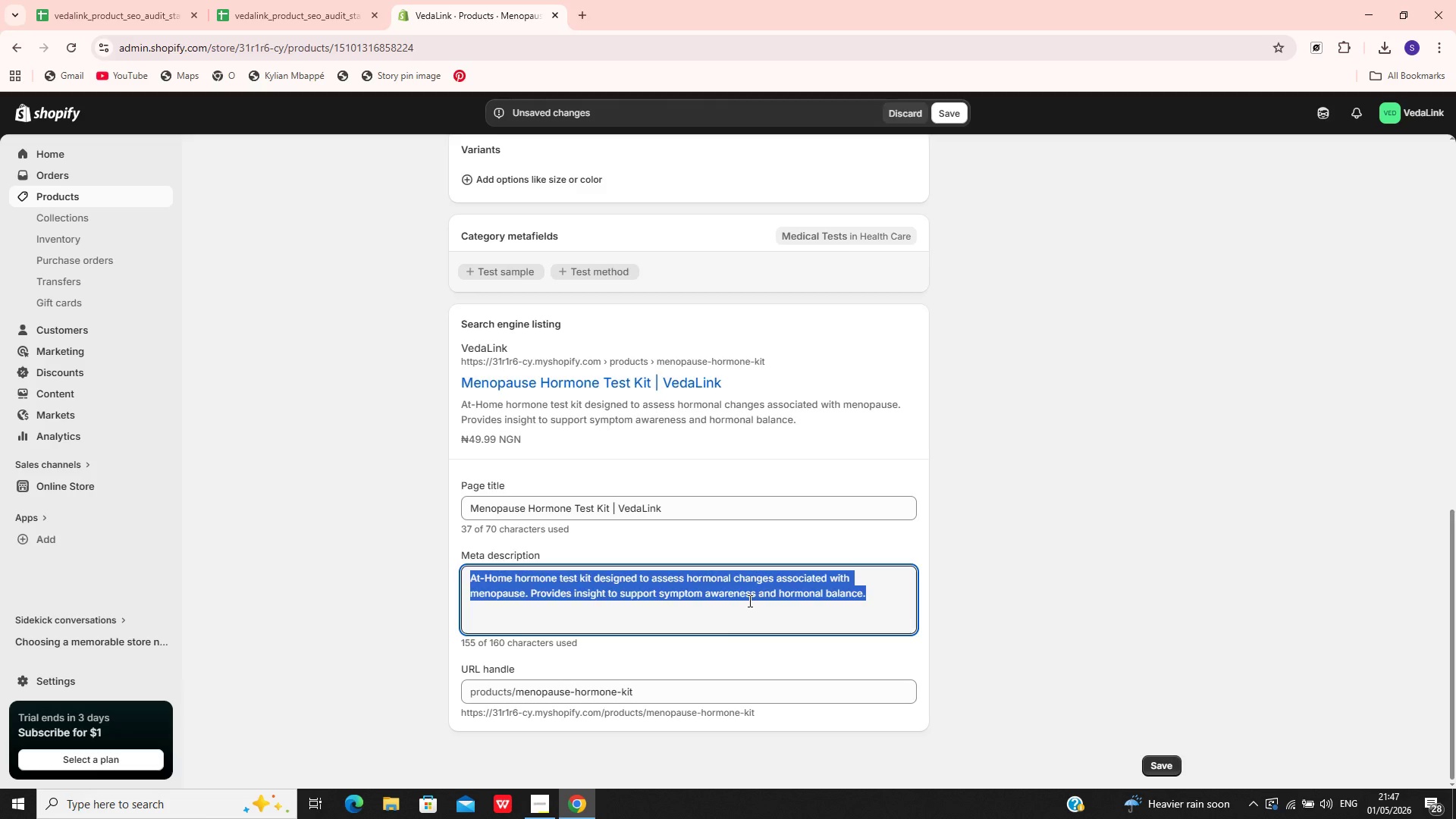 
type(Understand )
 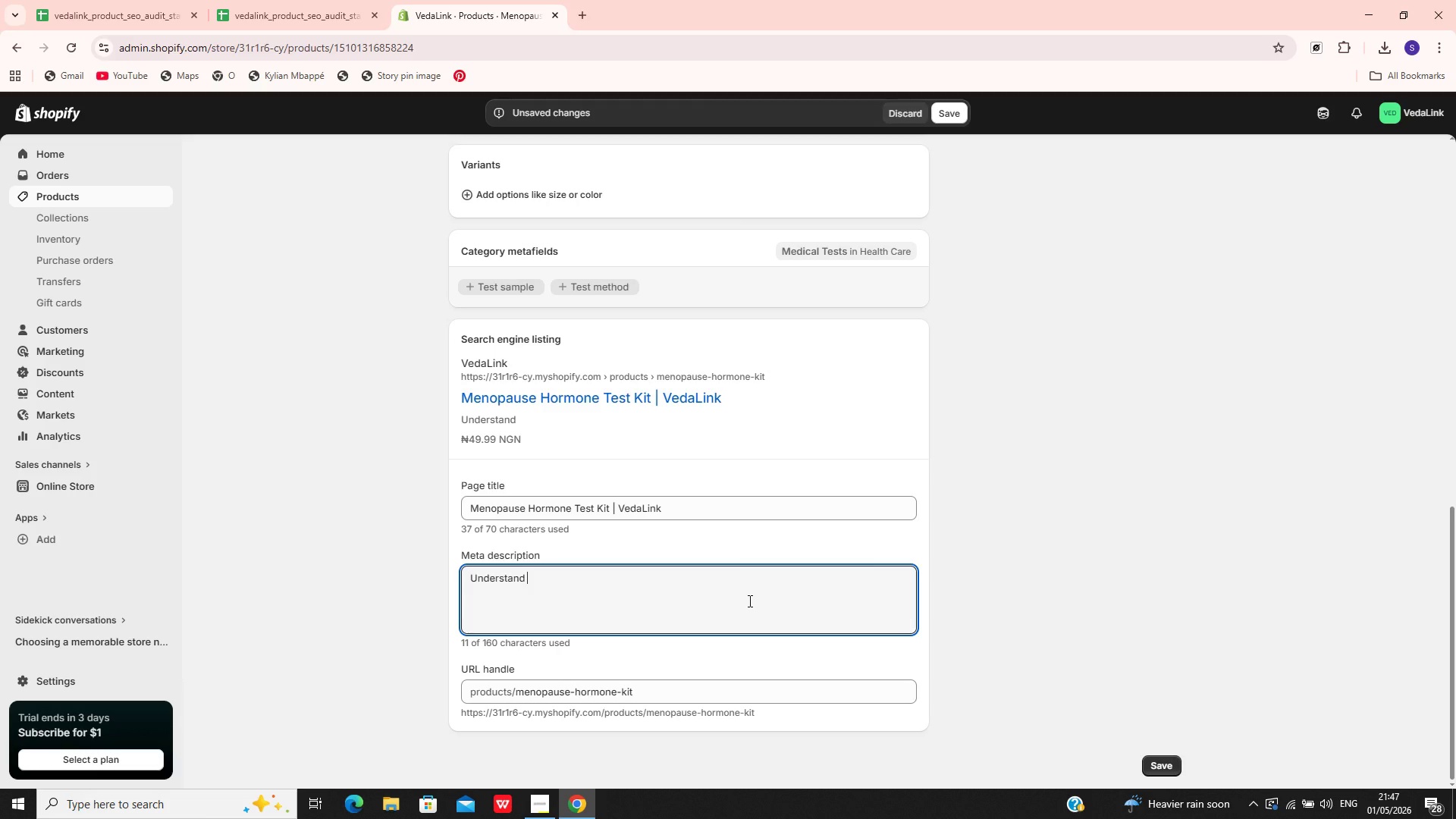 
type(horma)
key(Backspace)
type(ol)
key(Backspace)
type(nal changes )
 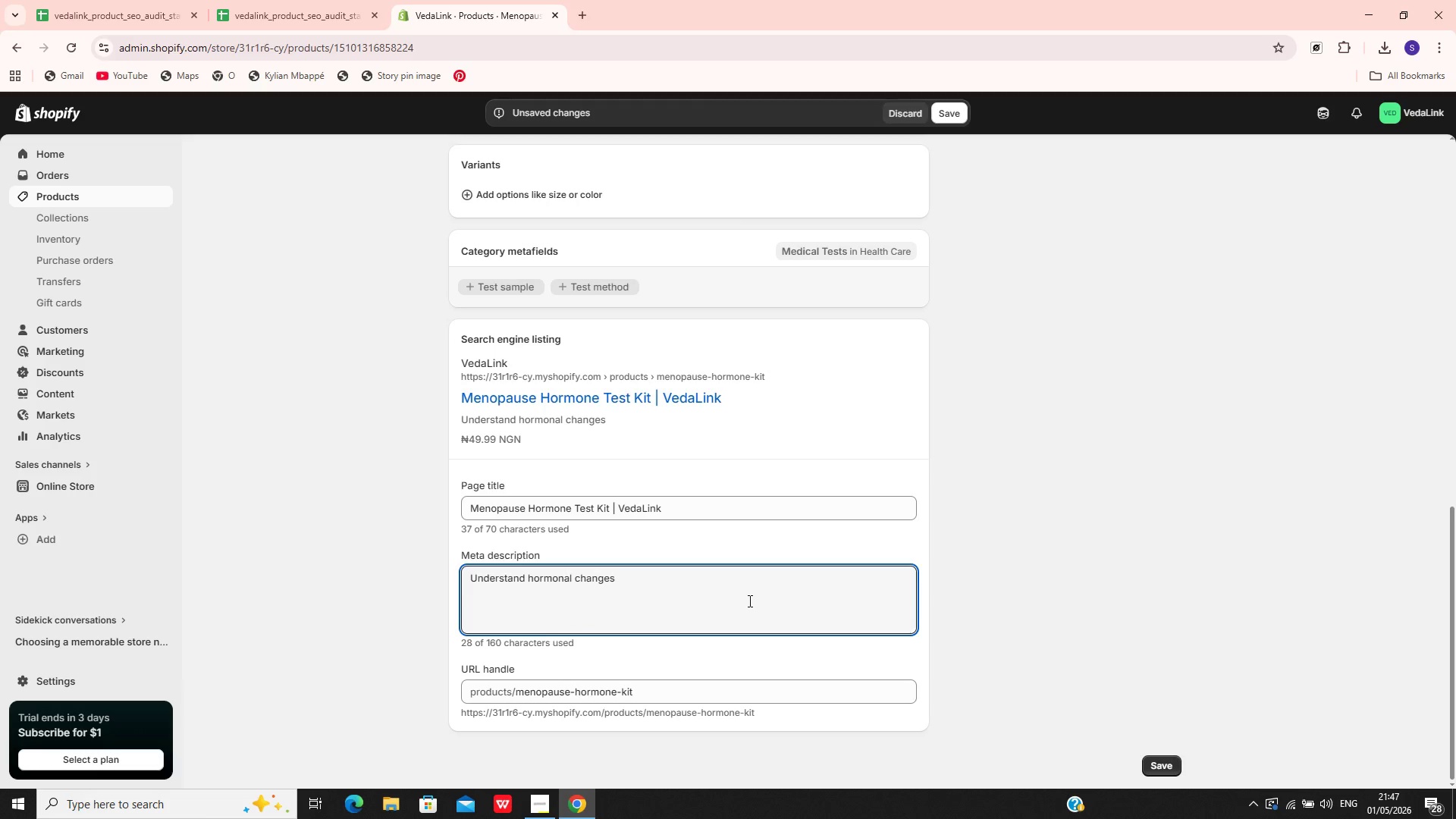 
type(with an home)
key(Backspace)
key(Backspace)
key(Backspace)
key(Backspace)
type(at hon)
key(Backspace)
type(me )
 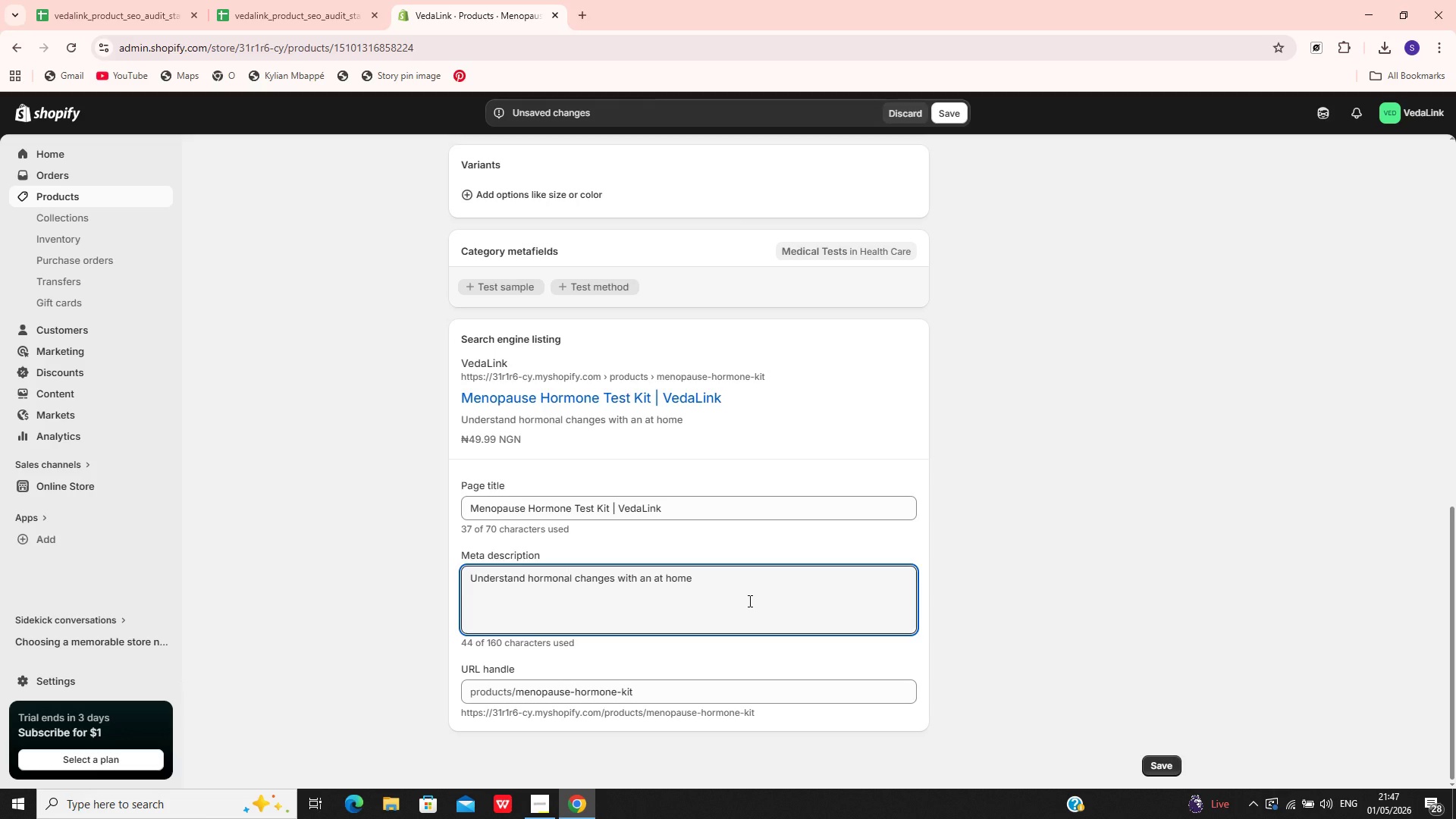 
type(test designed tos=)
key(Backspace)
key(Backspace)
type( support menopause wellness, balance, and symptomm awareness.)
 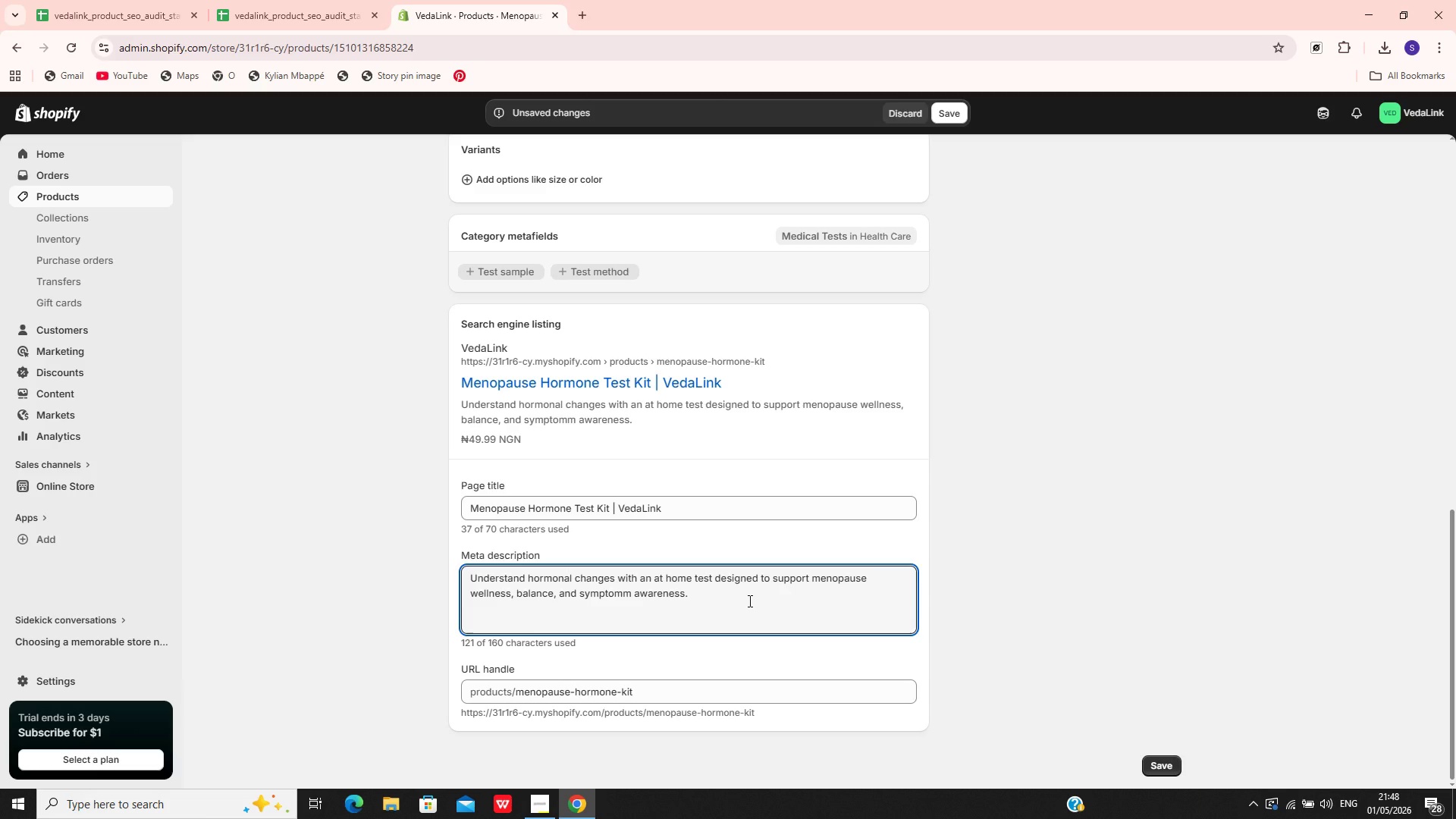 
wait(13.22)
 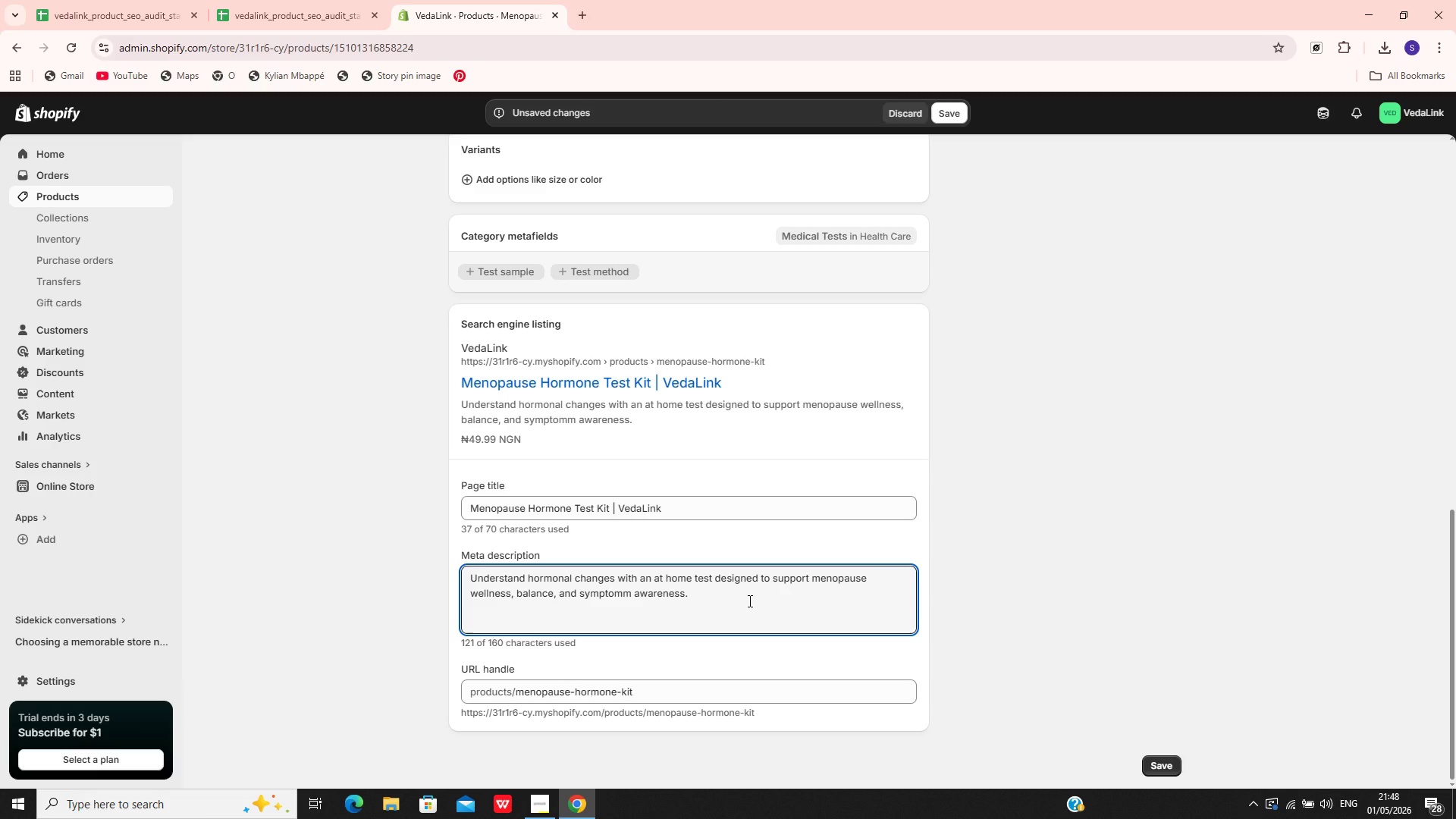 
mouse_move([745, 299])
 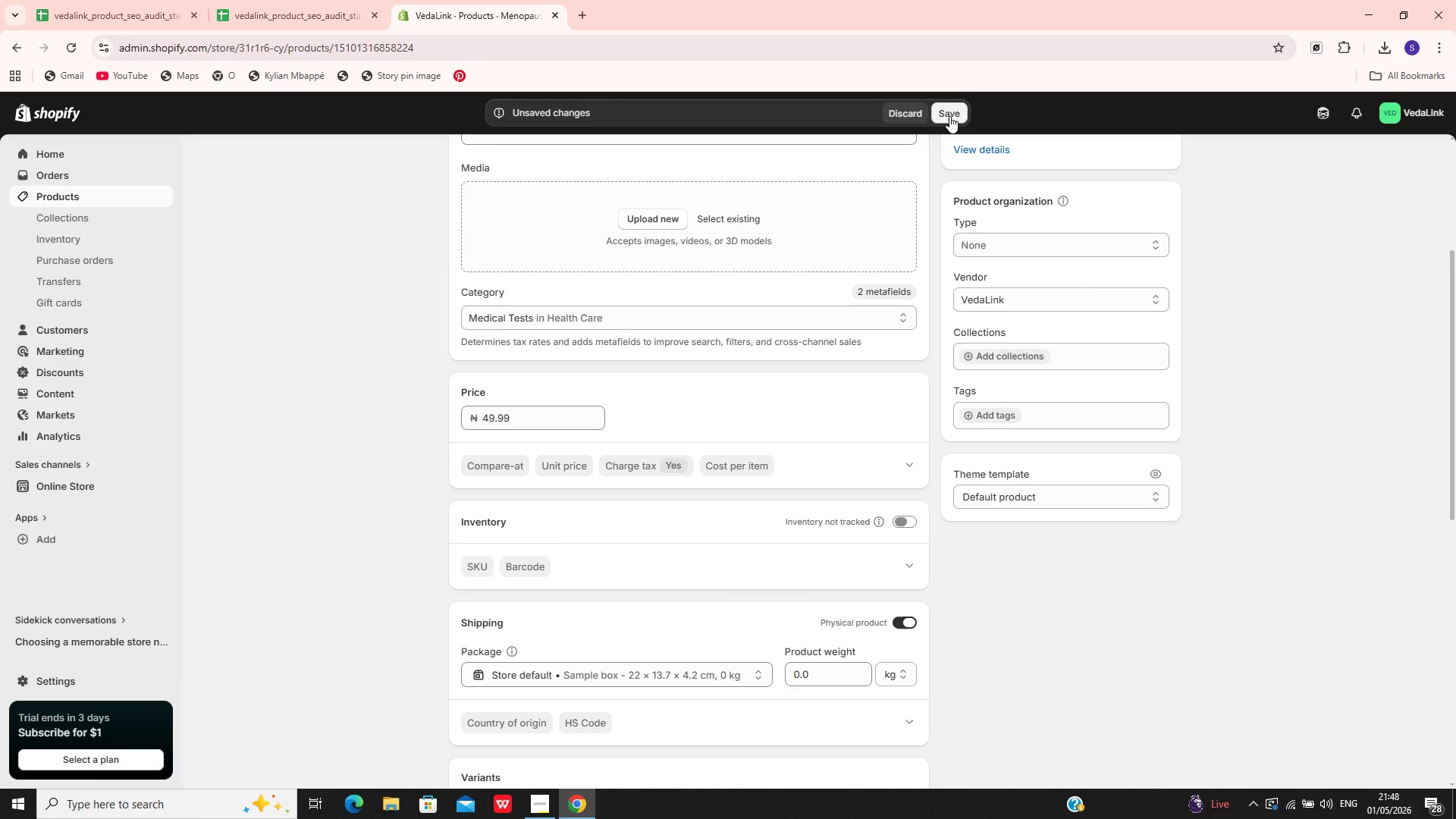 
left_click([950, 113])
 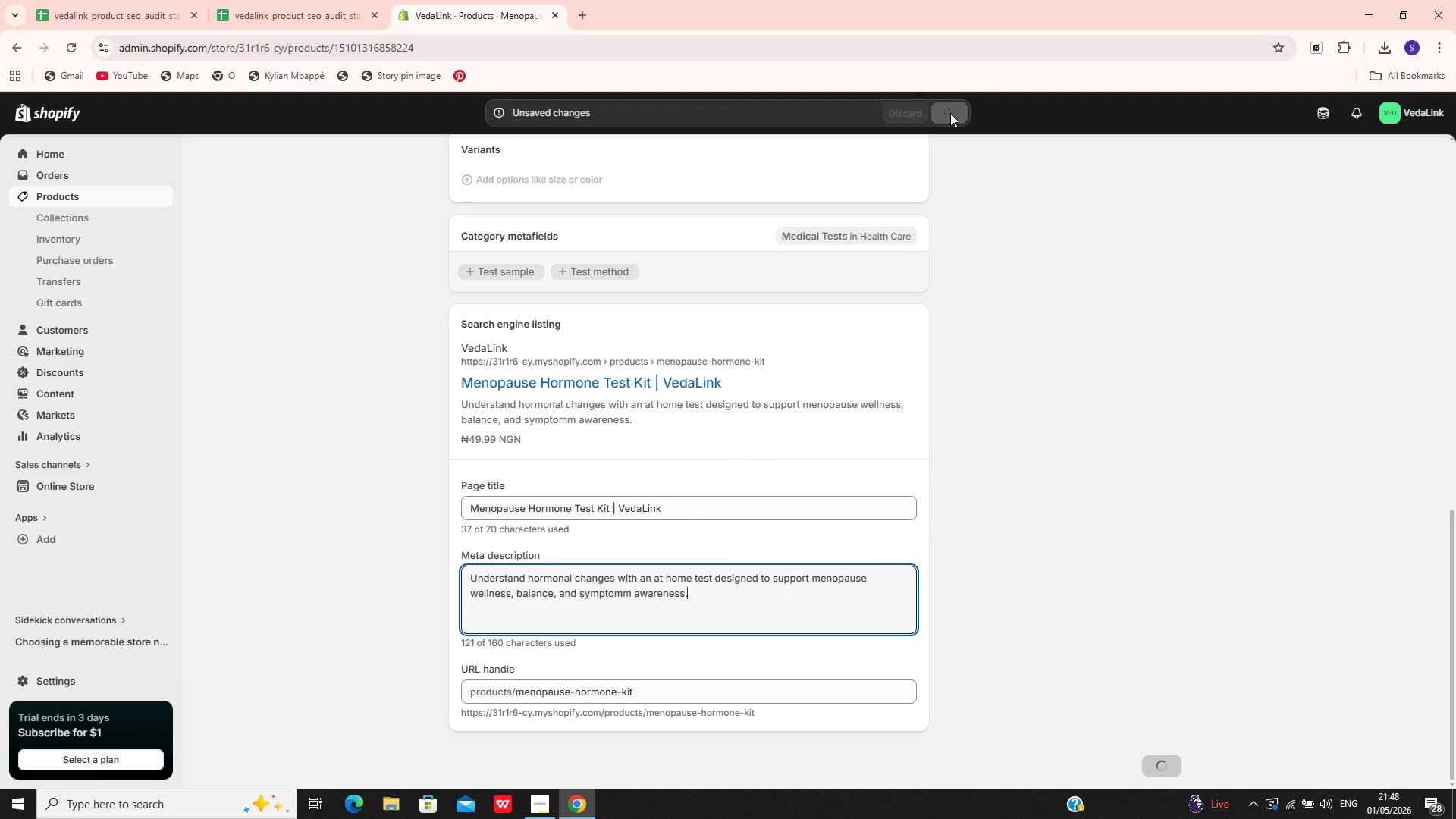 
mouse_move([645, 608])
 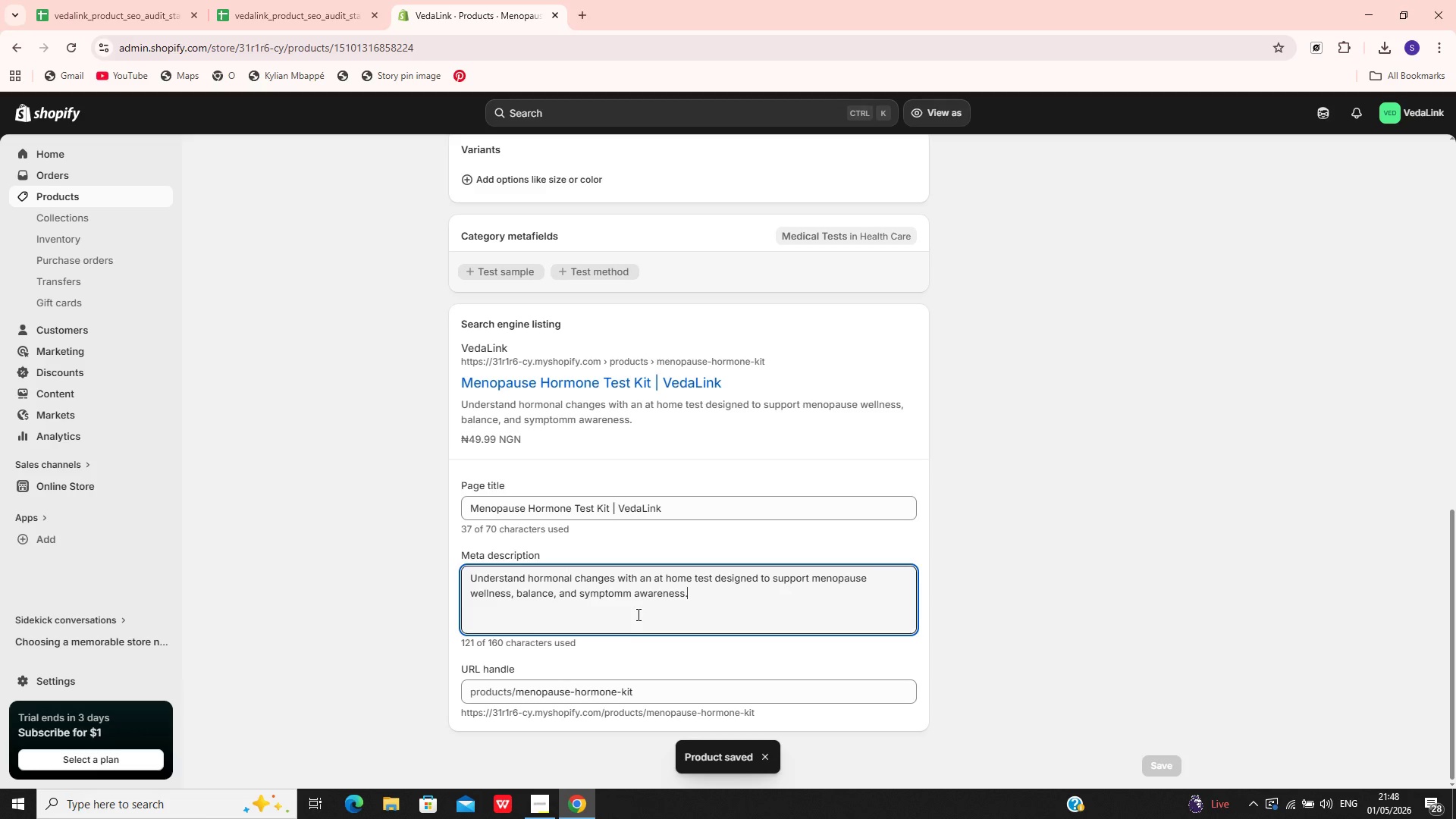 
left_click([629, 592])
 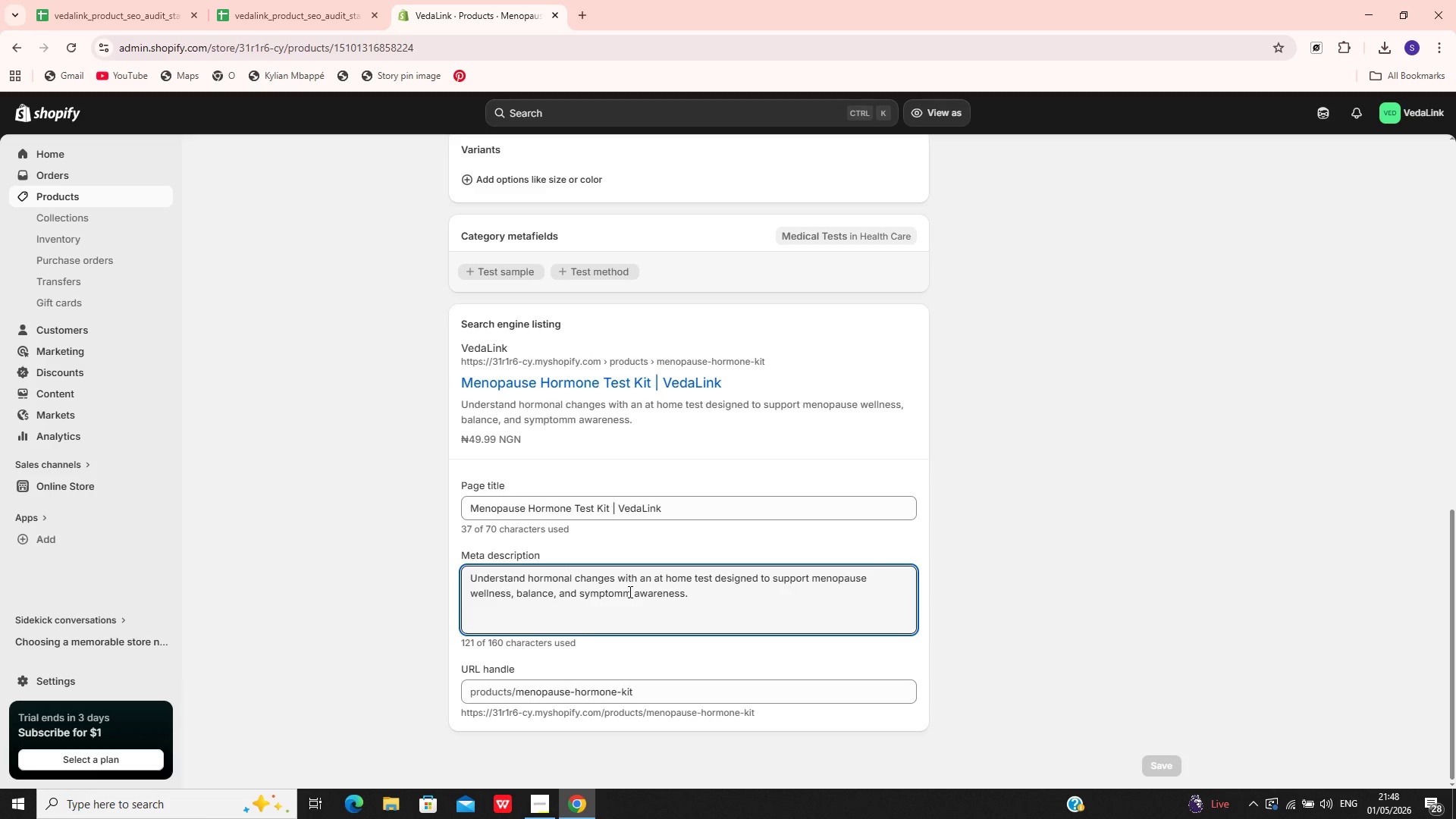 
key(Backspace)
 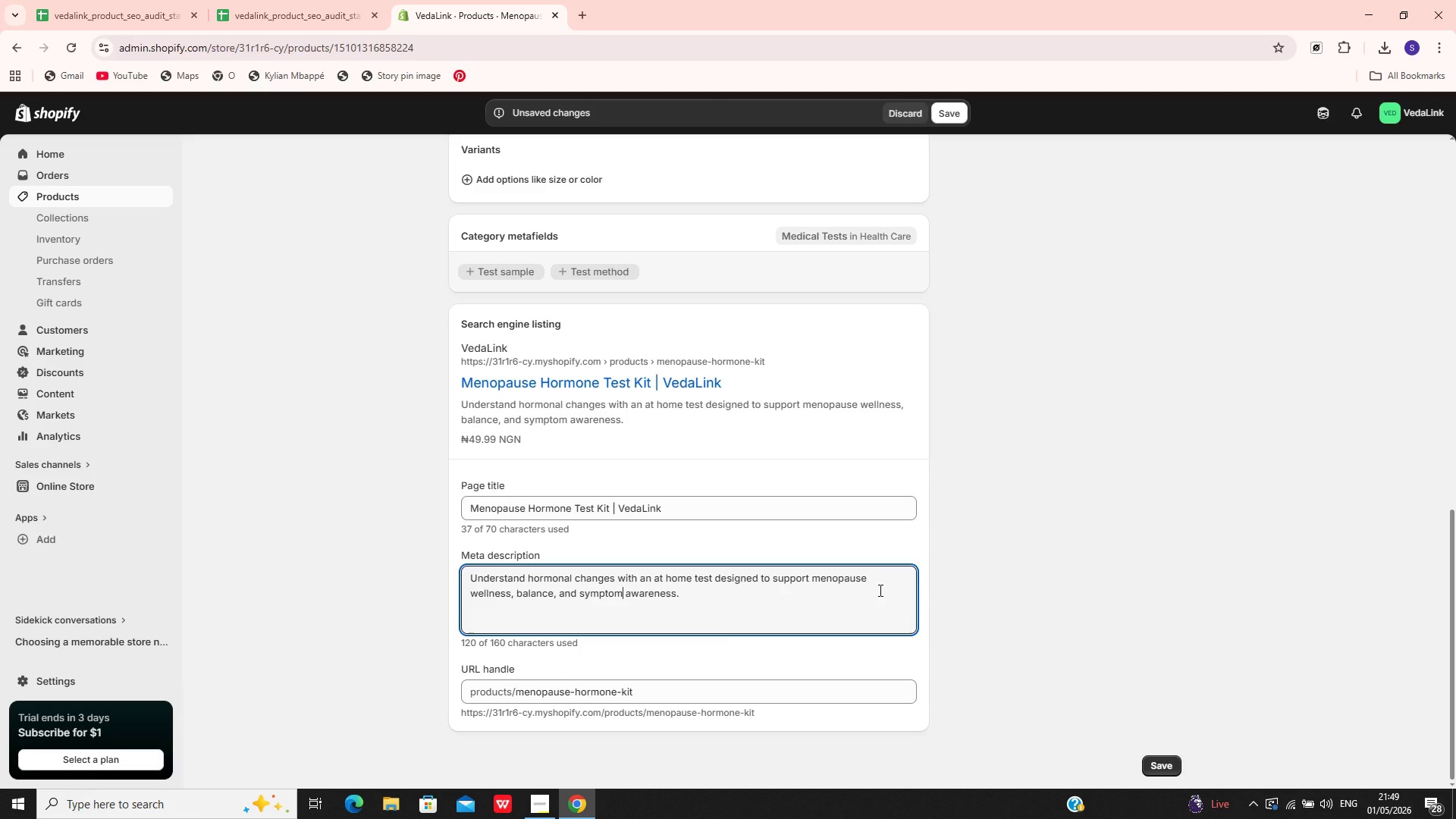 
wait(22.33)
 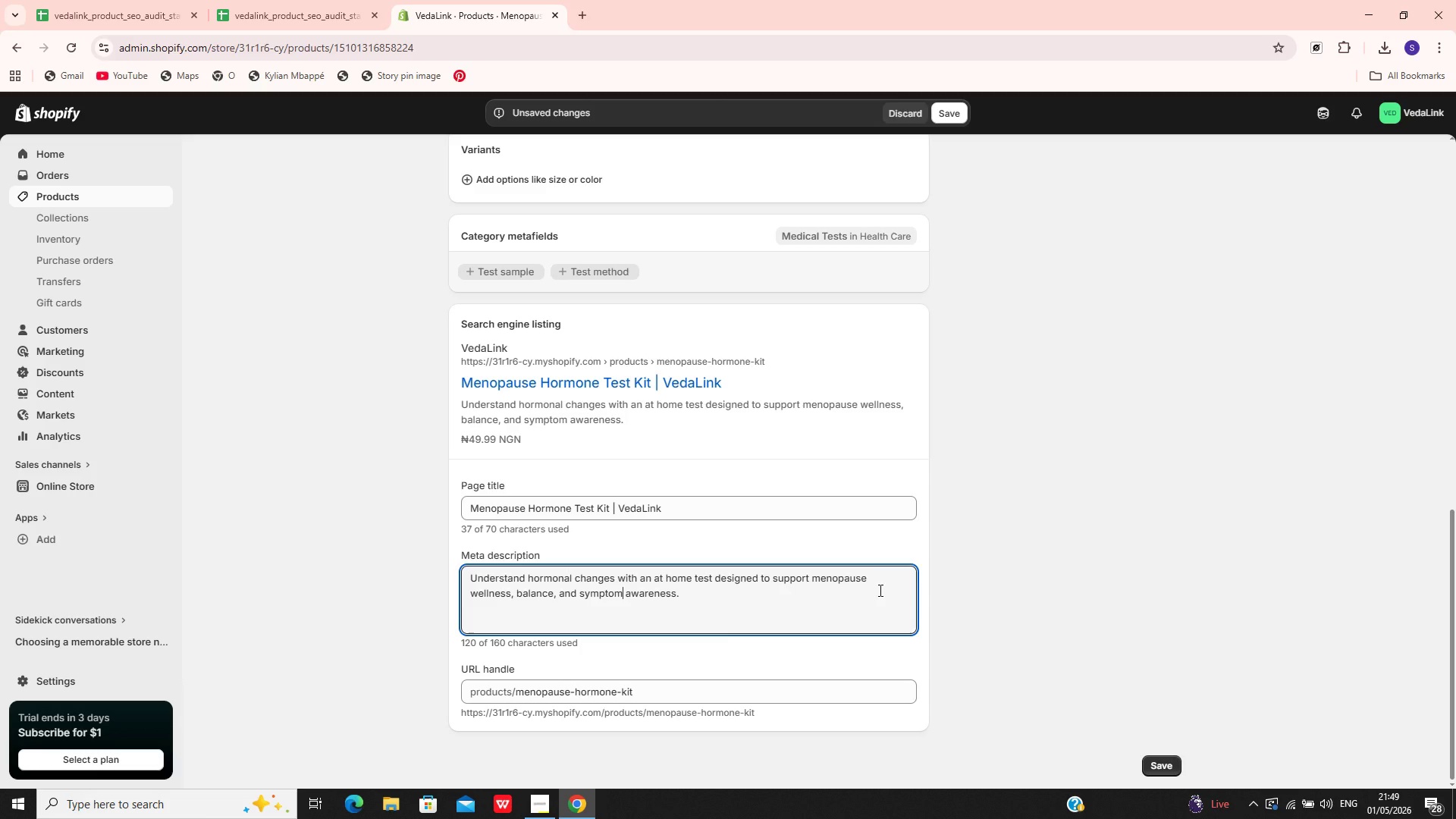 
left_click([952, 107])
 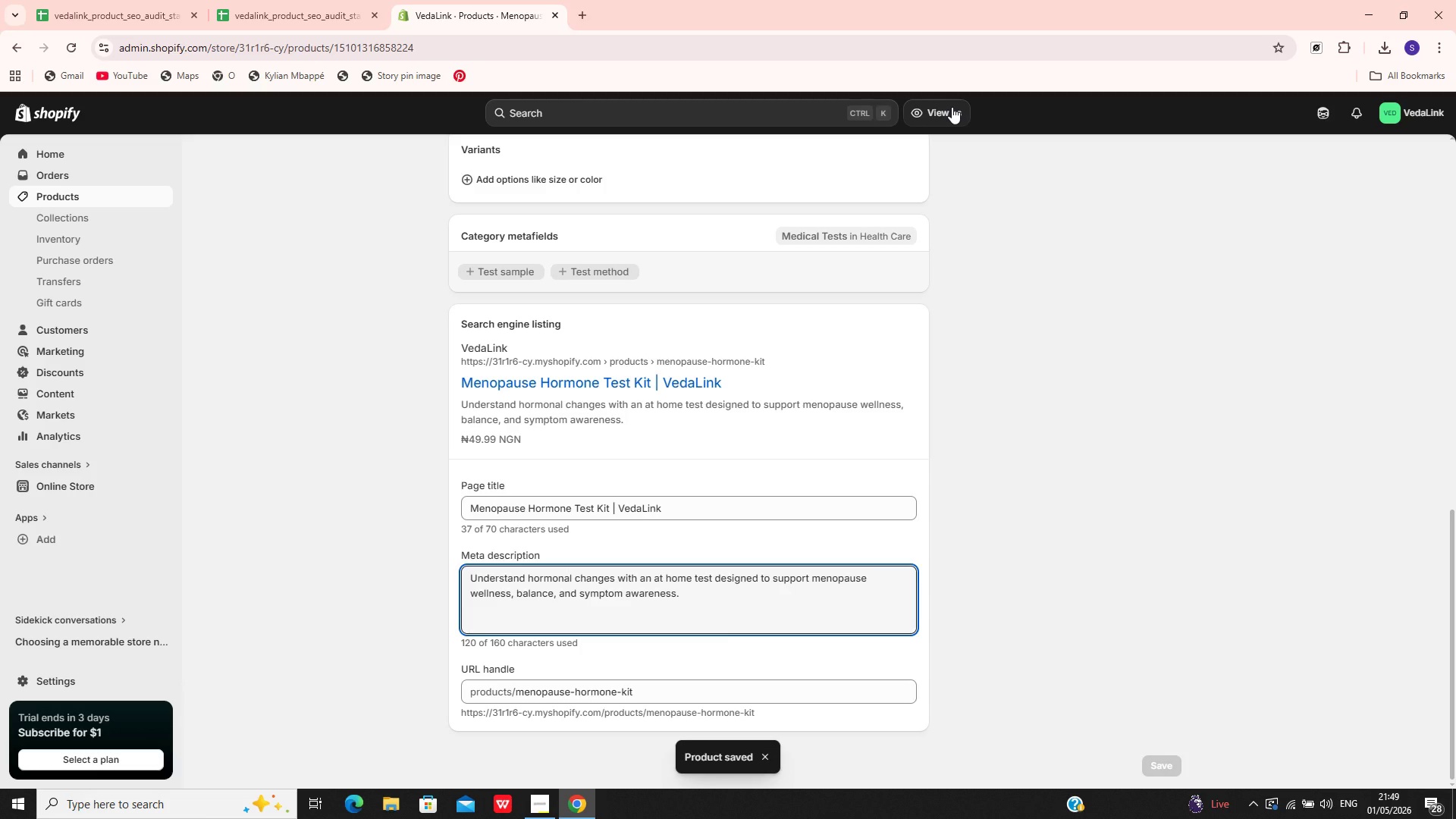 
wait(10.55)
 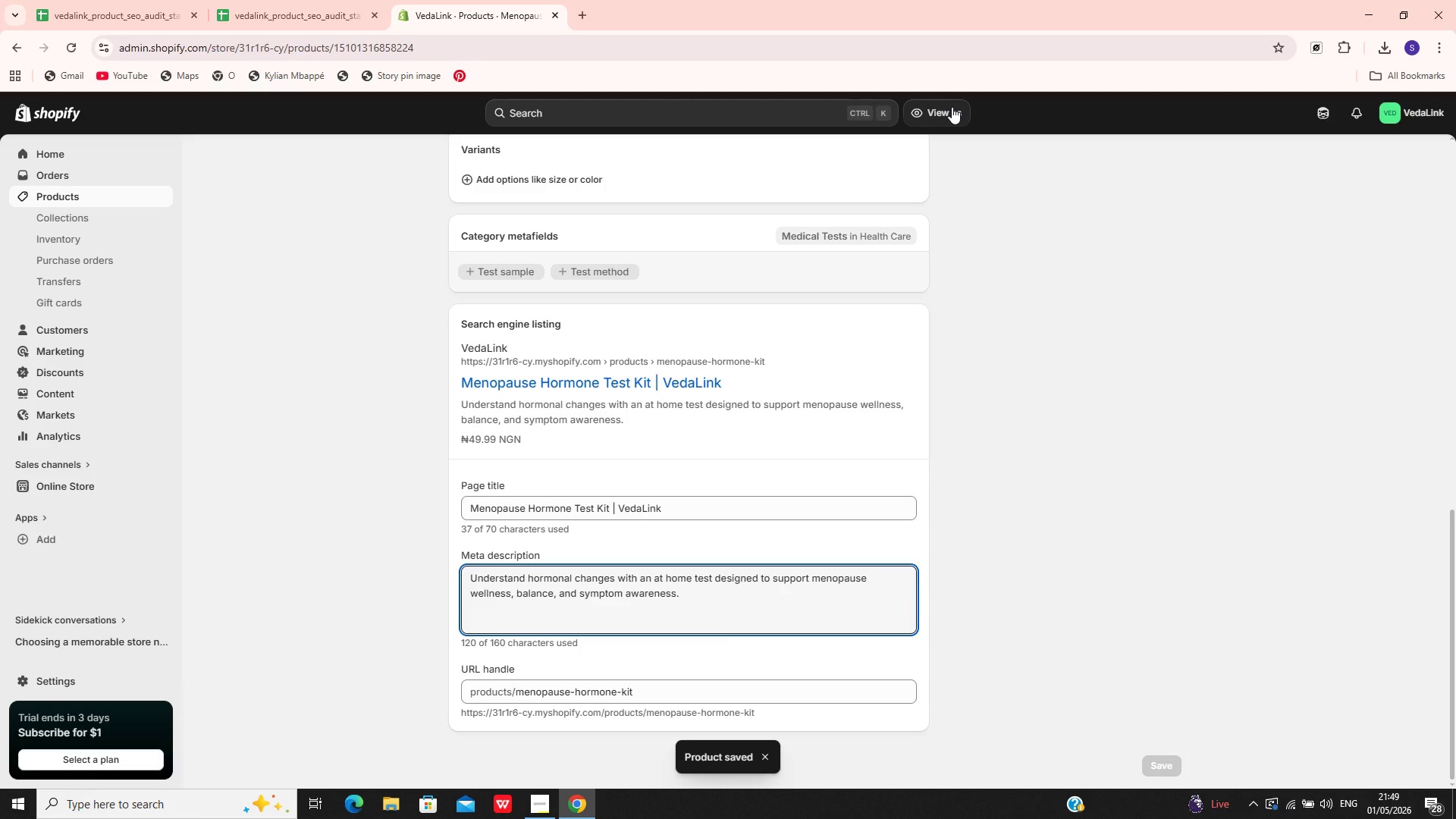 
mouse_move([627, 456])
 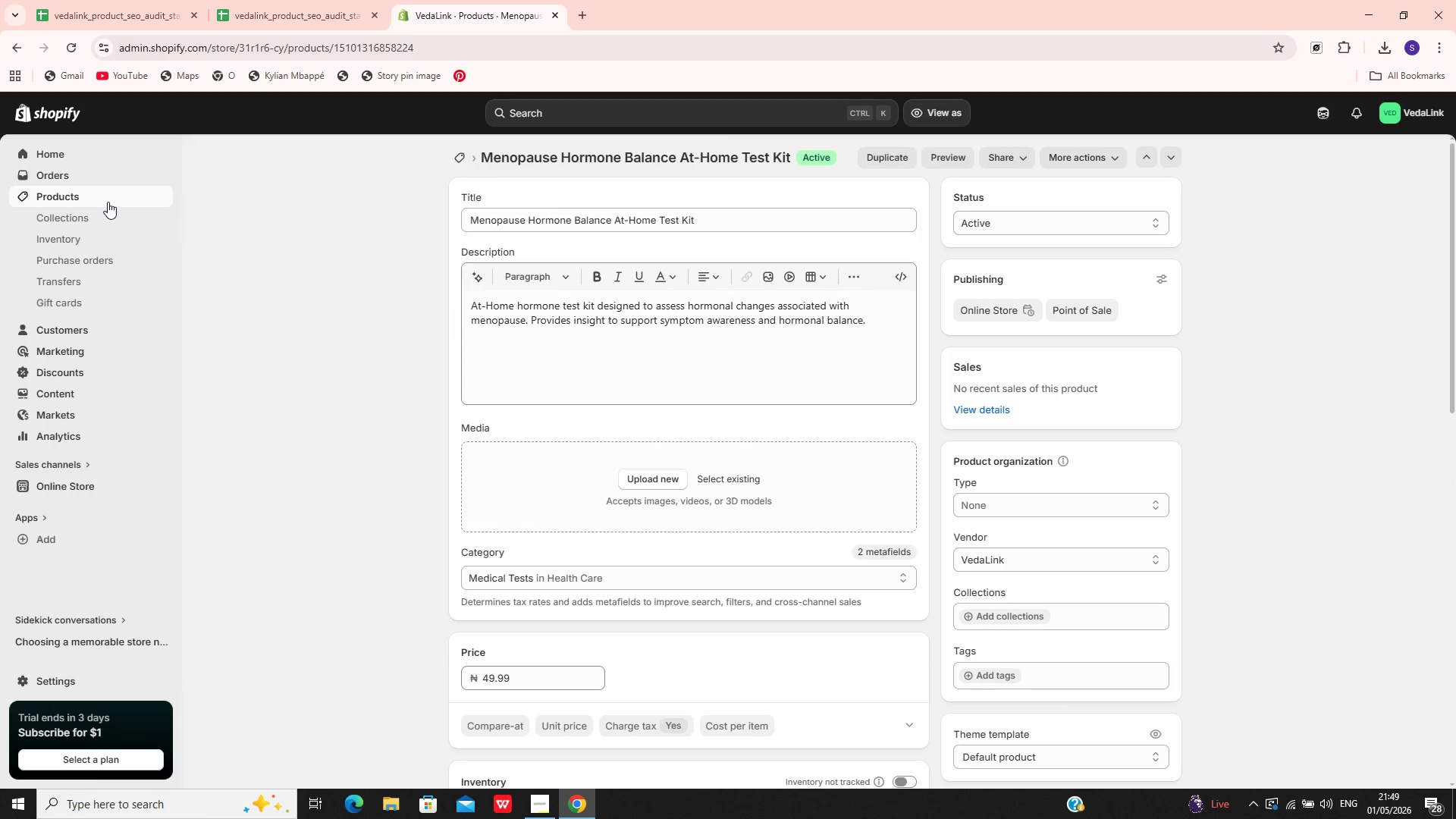 
left_click([115, 202])
 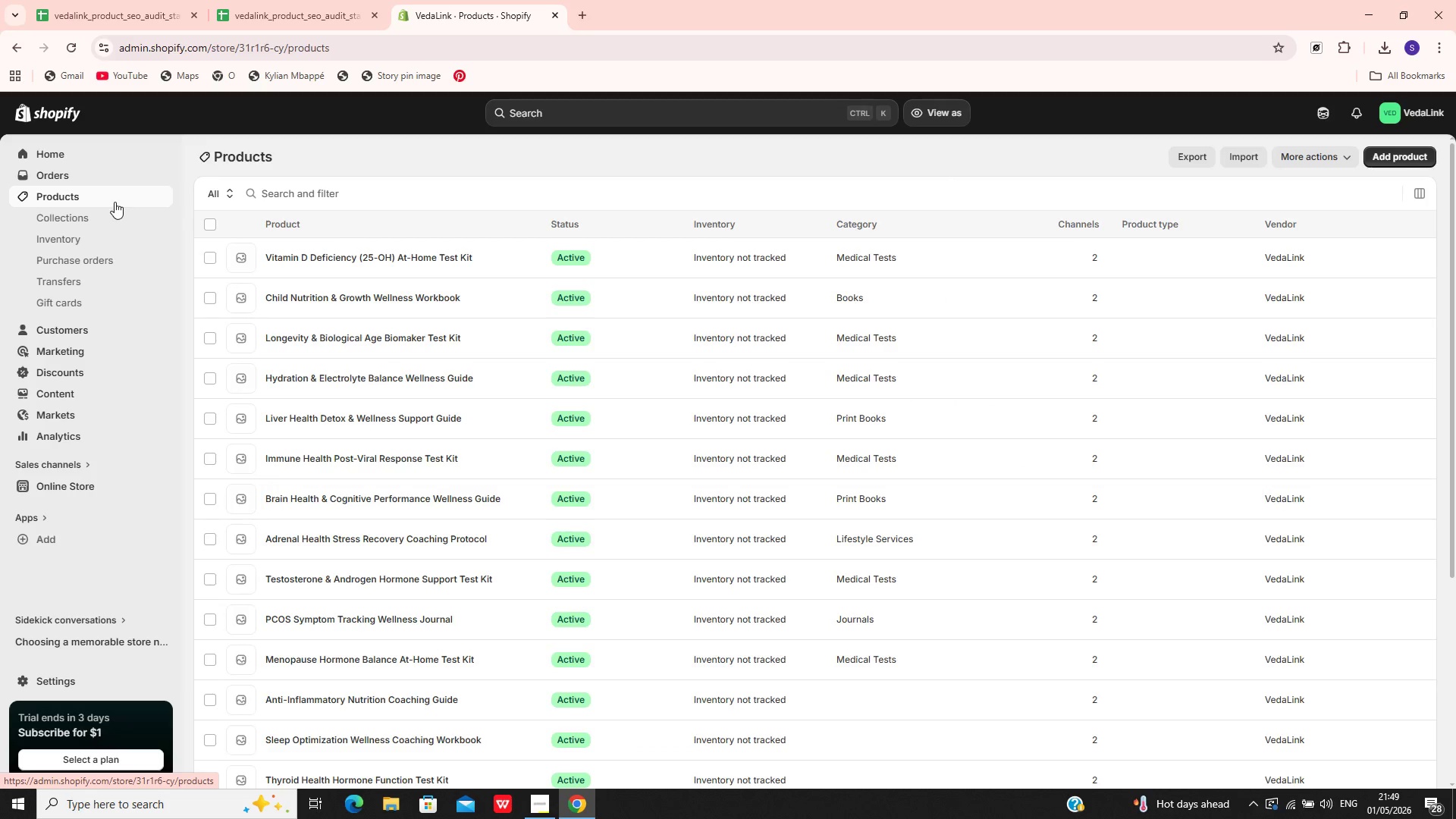 
wait(16.31)
 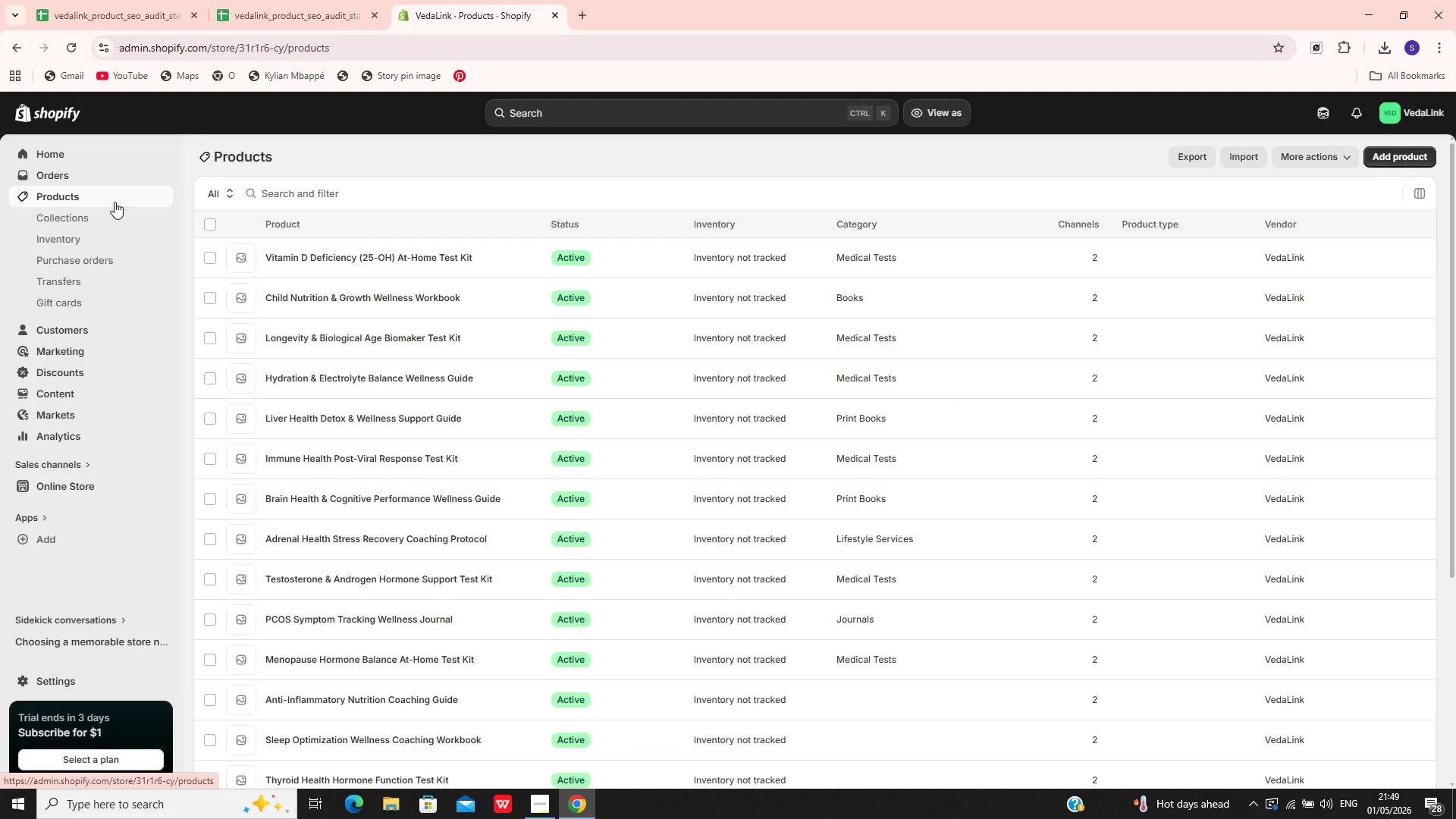 
left_click([388, 387])
 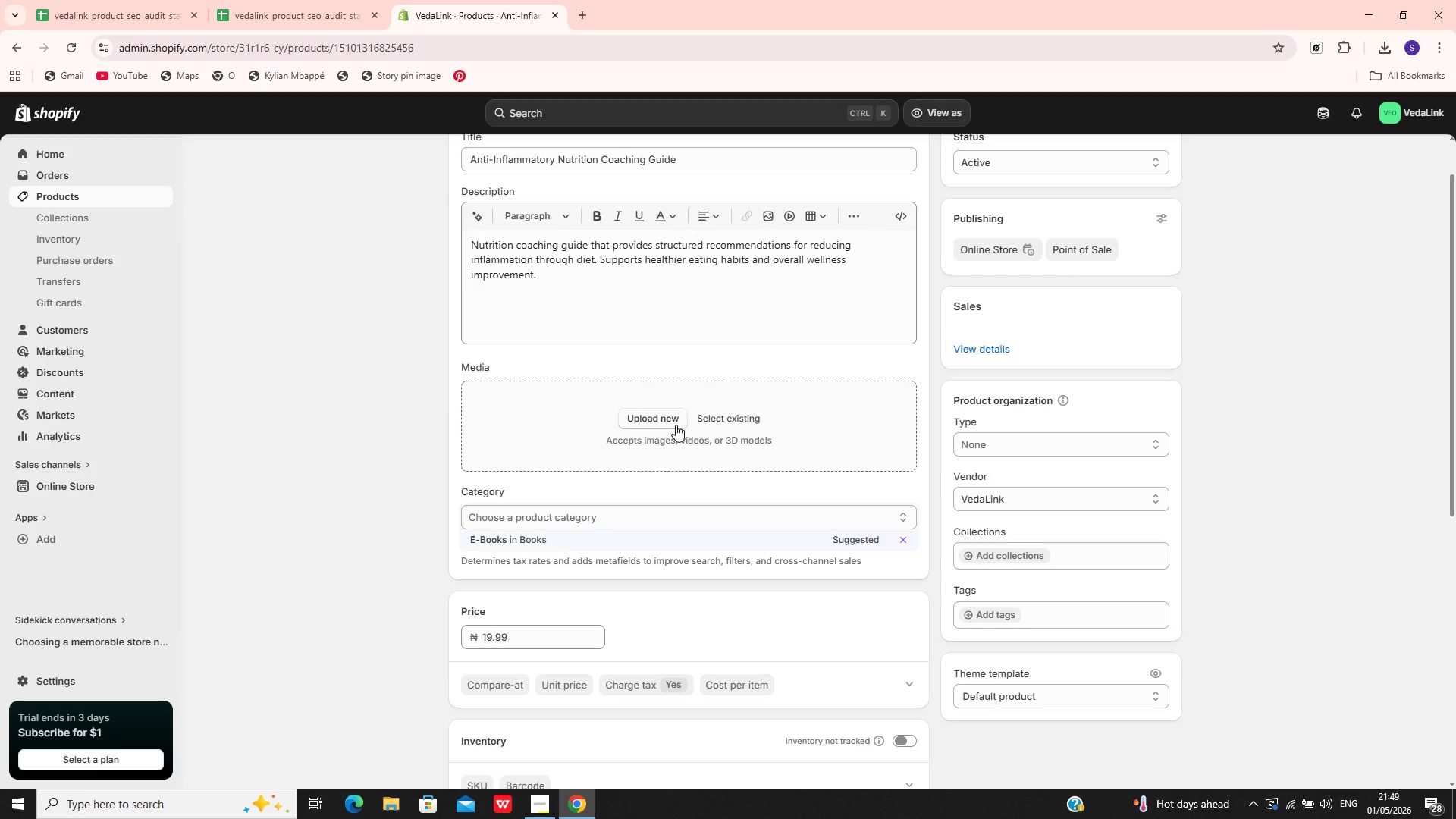 
left_click([556, 539])
 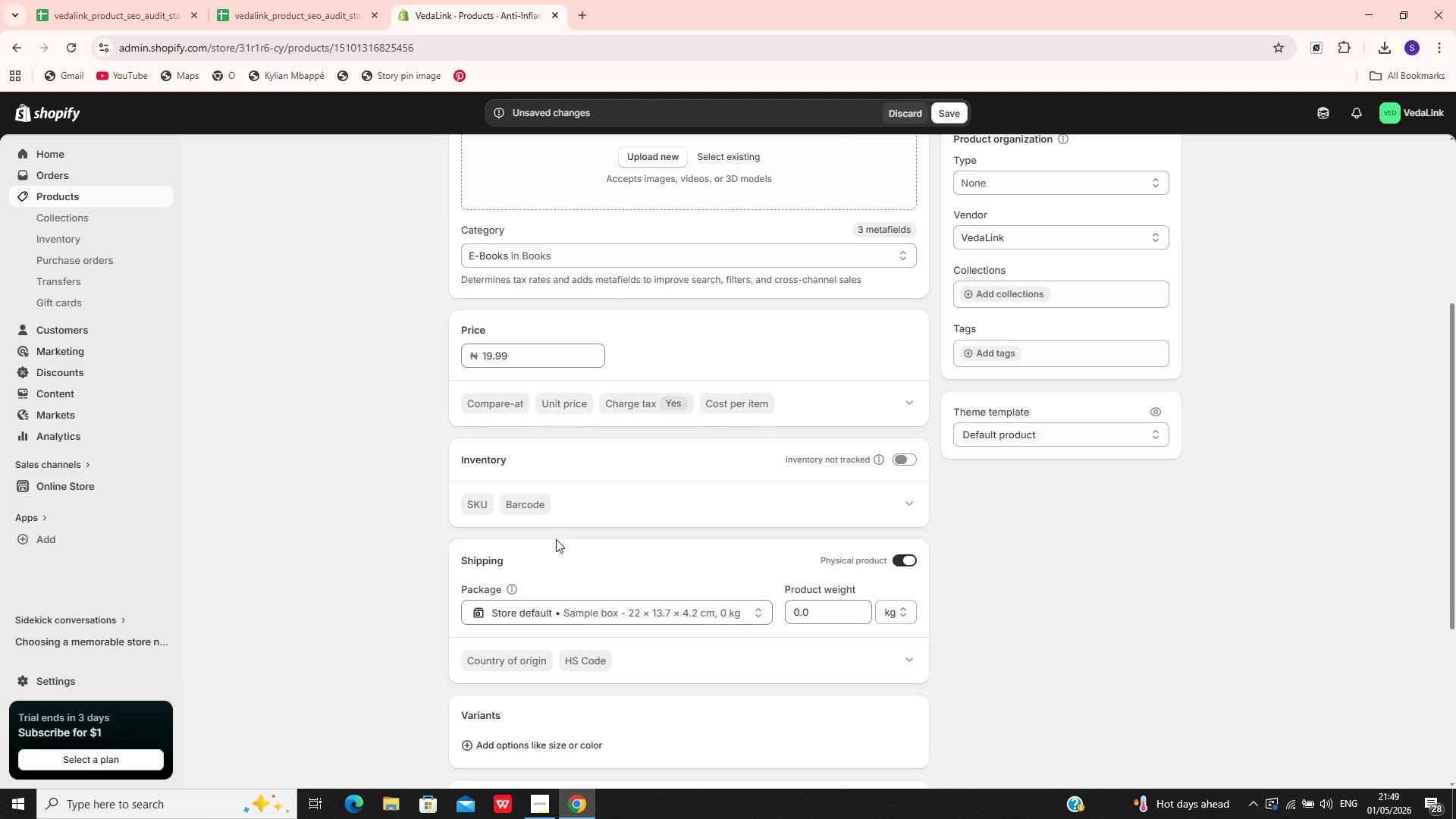 
wait(8.33)
 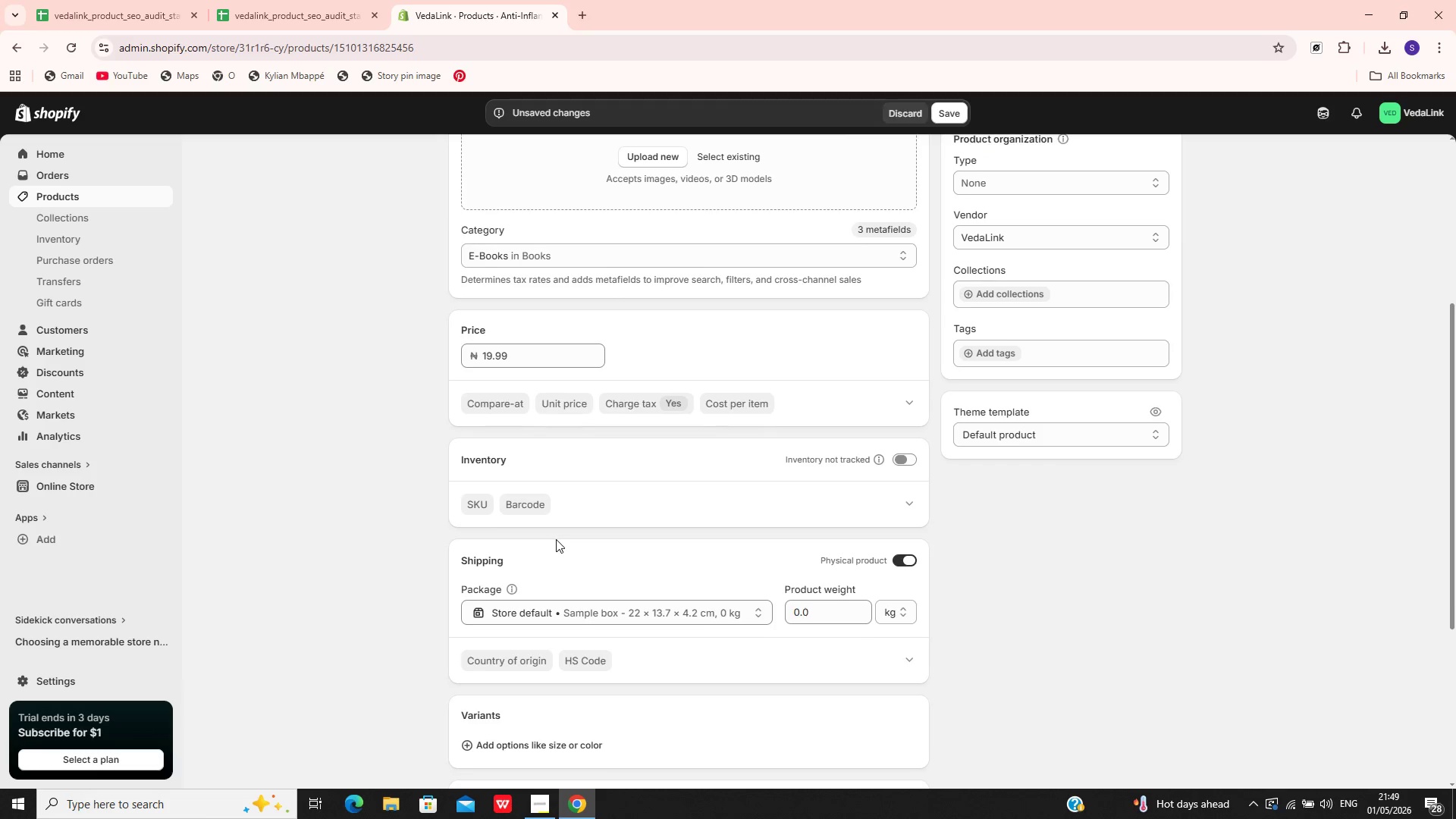 
left_click([908, 590])
 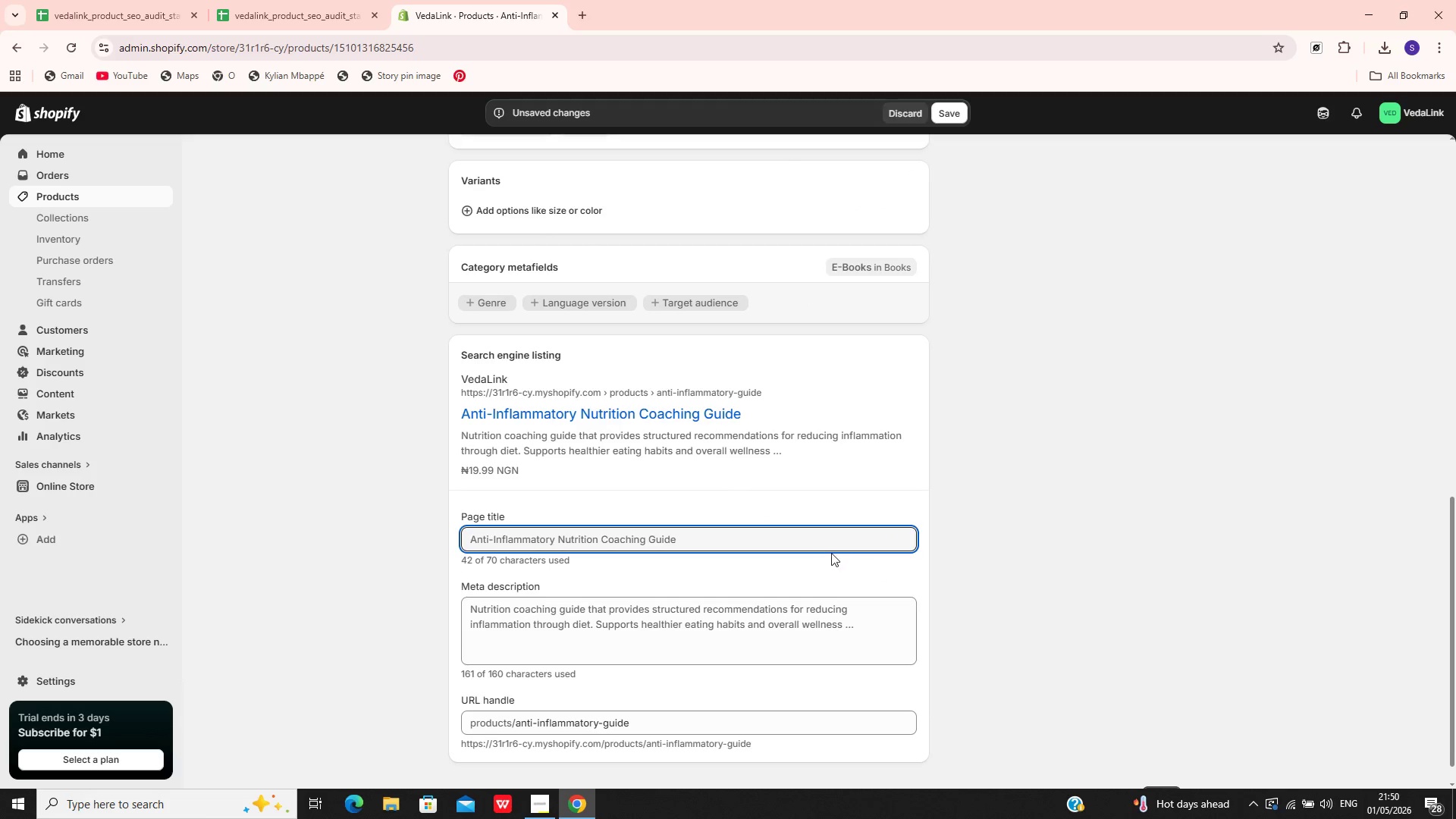 
left_click([832, 536])
 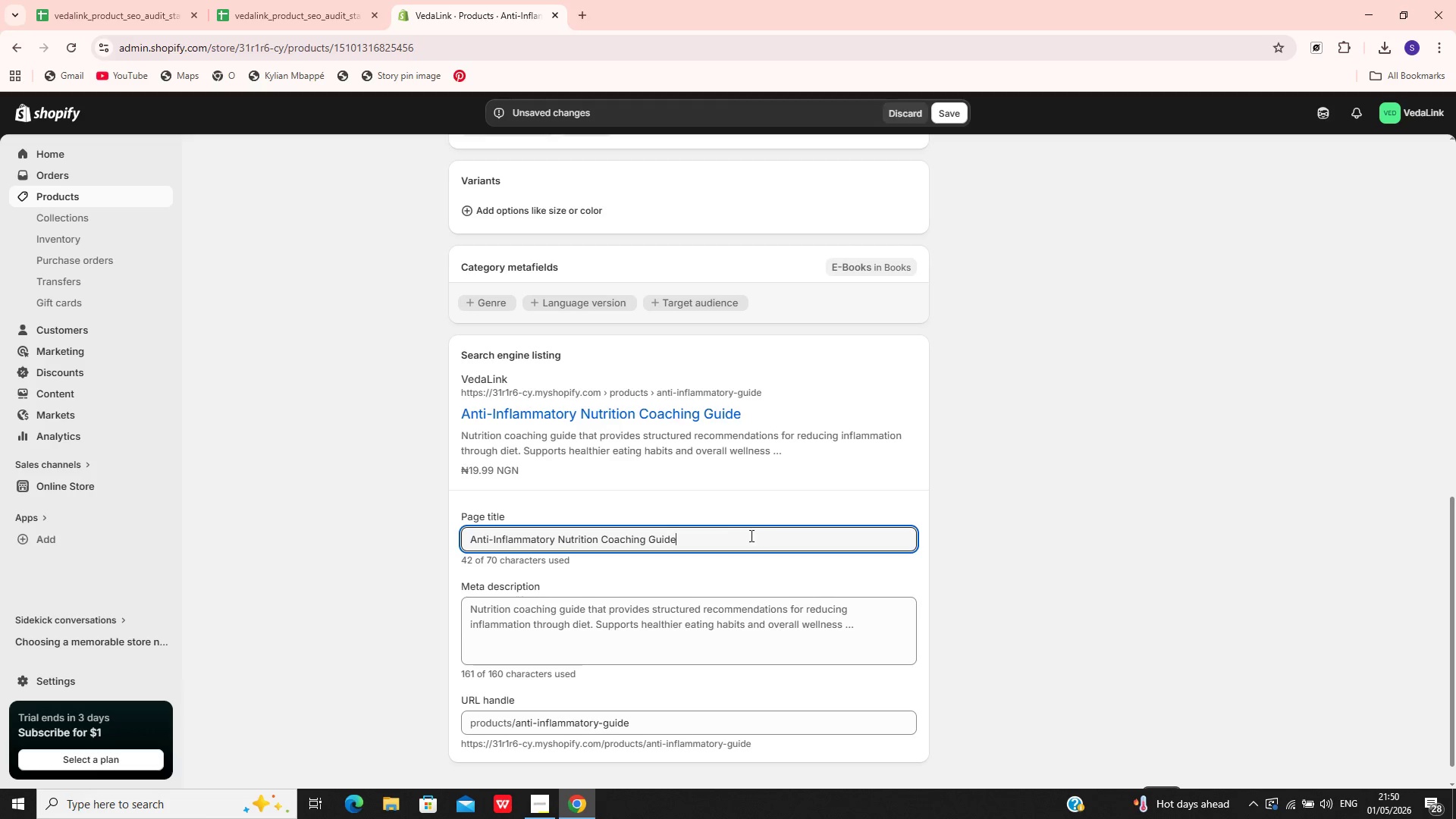 
left_click([651, 538])
 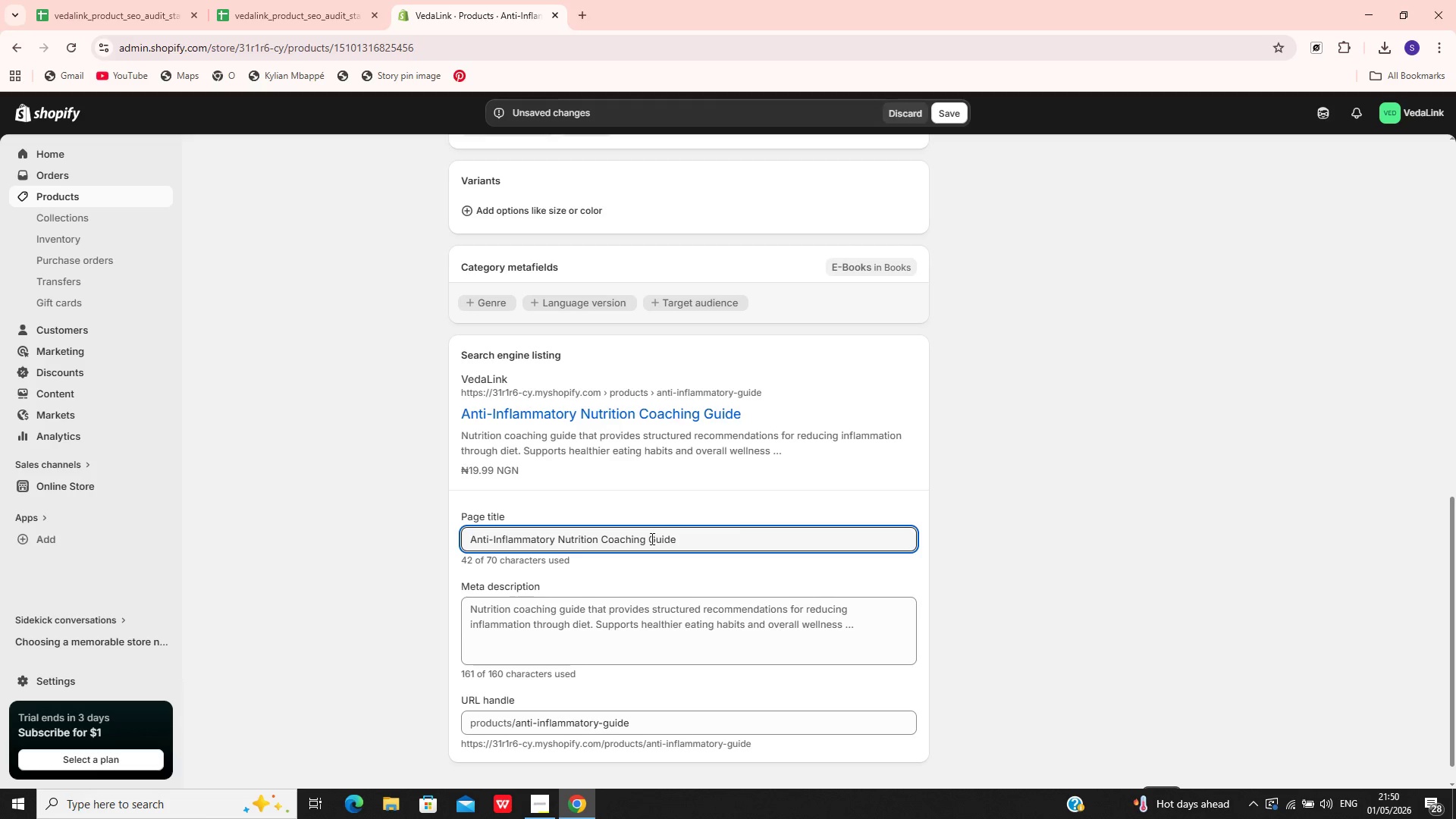 
hold_key(key=Backspace, duration=0.69)
 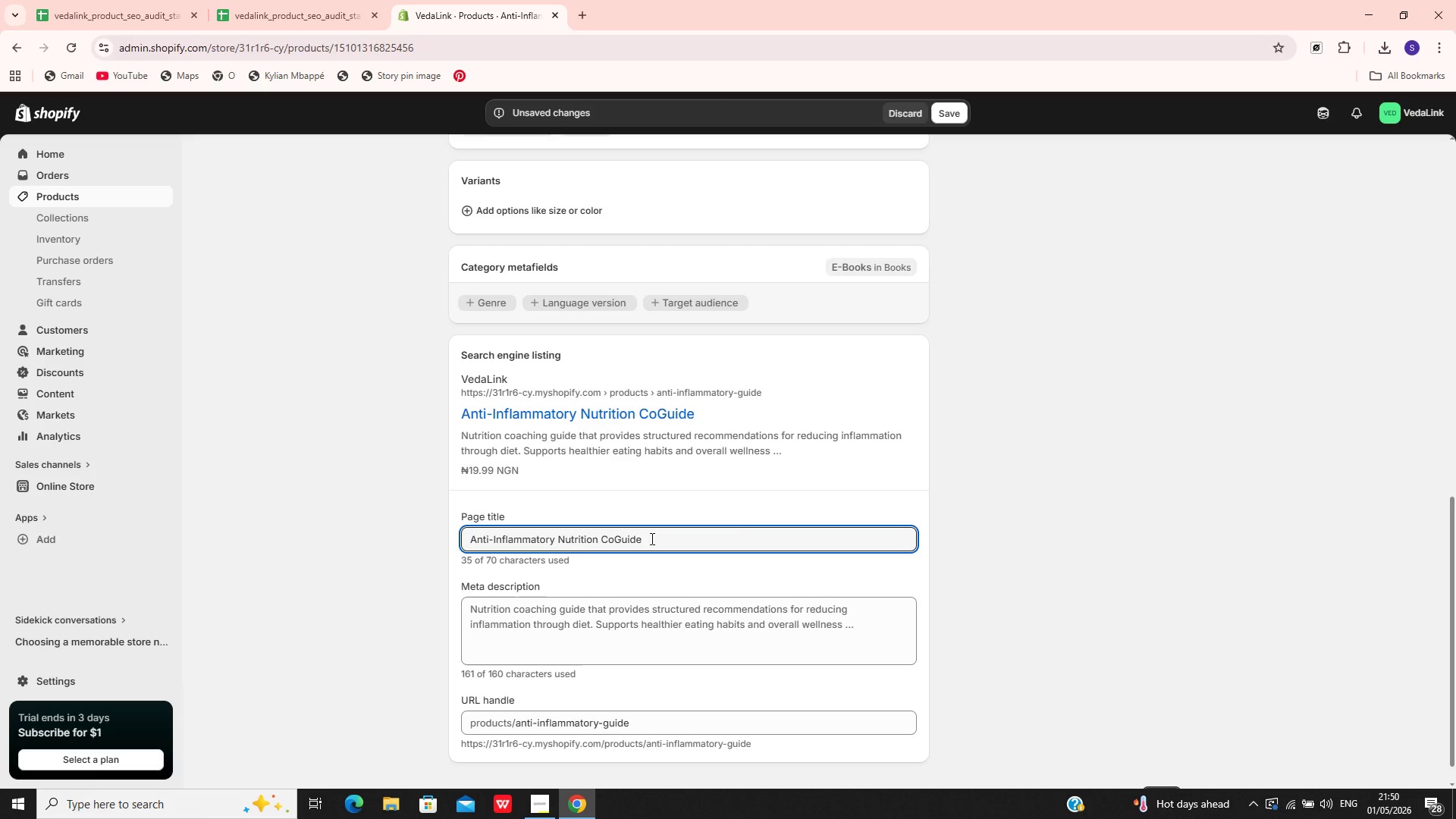 
key(Backspace)
 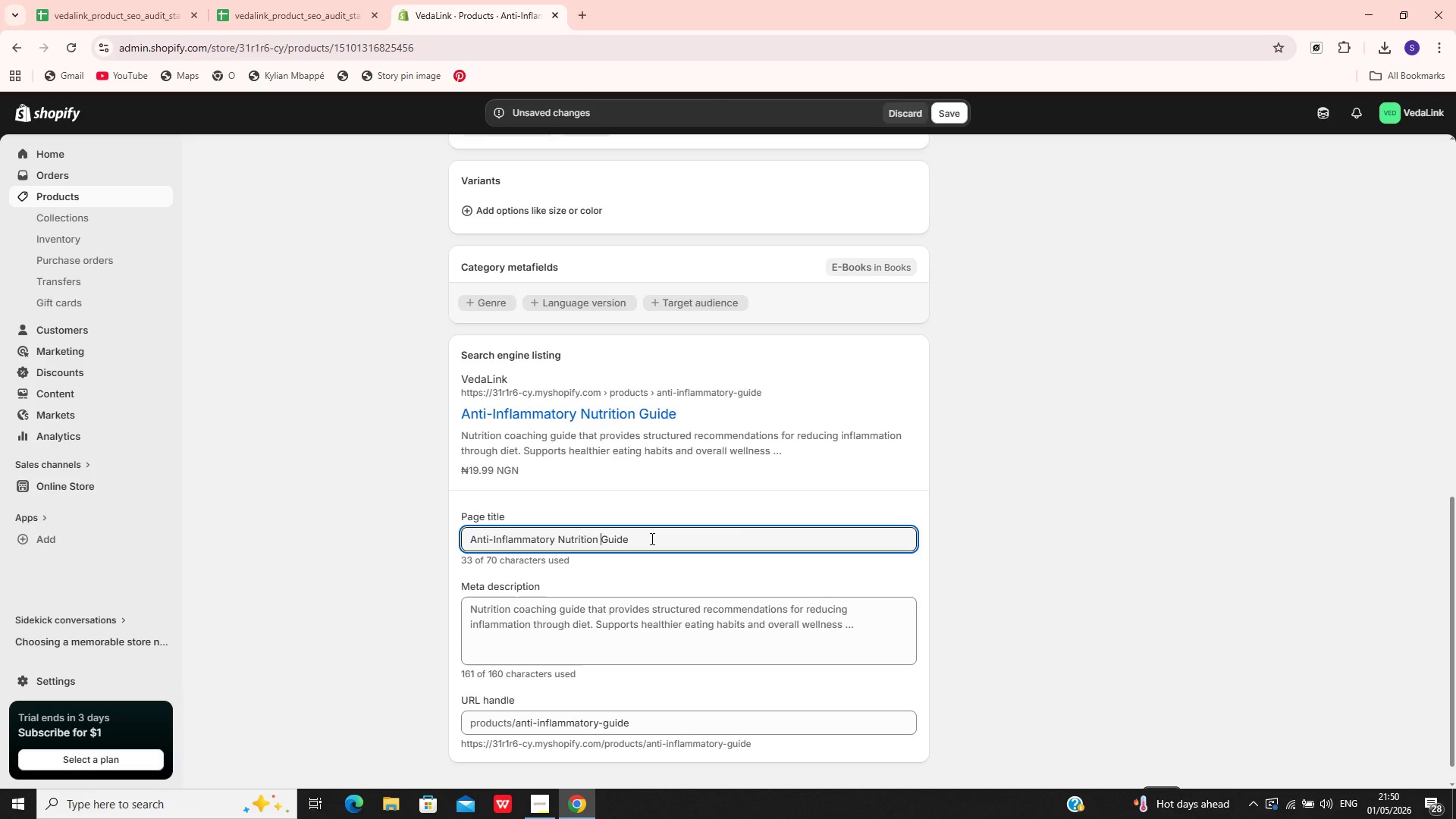 
key(Backspace)
 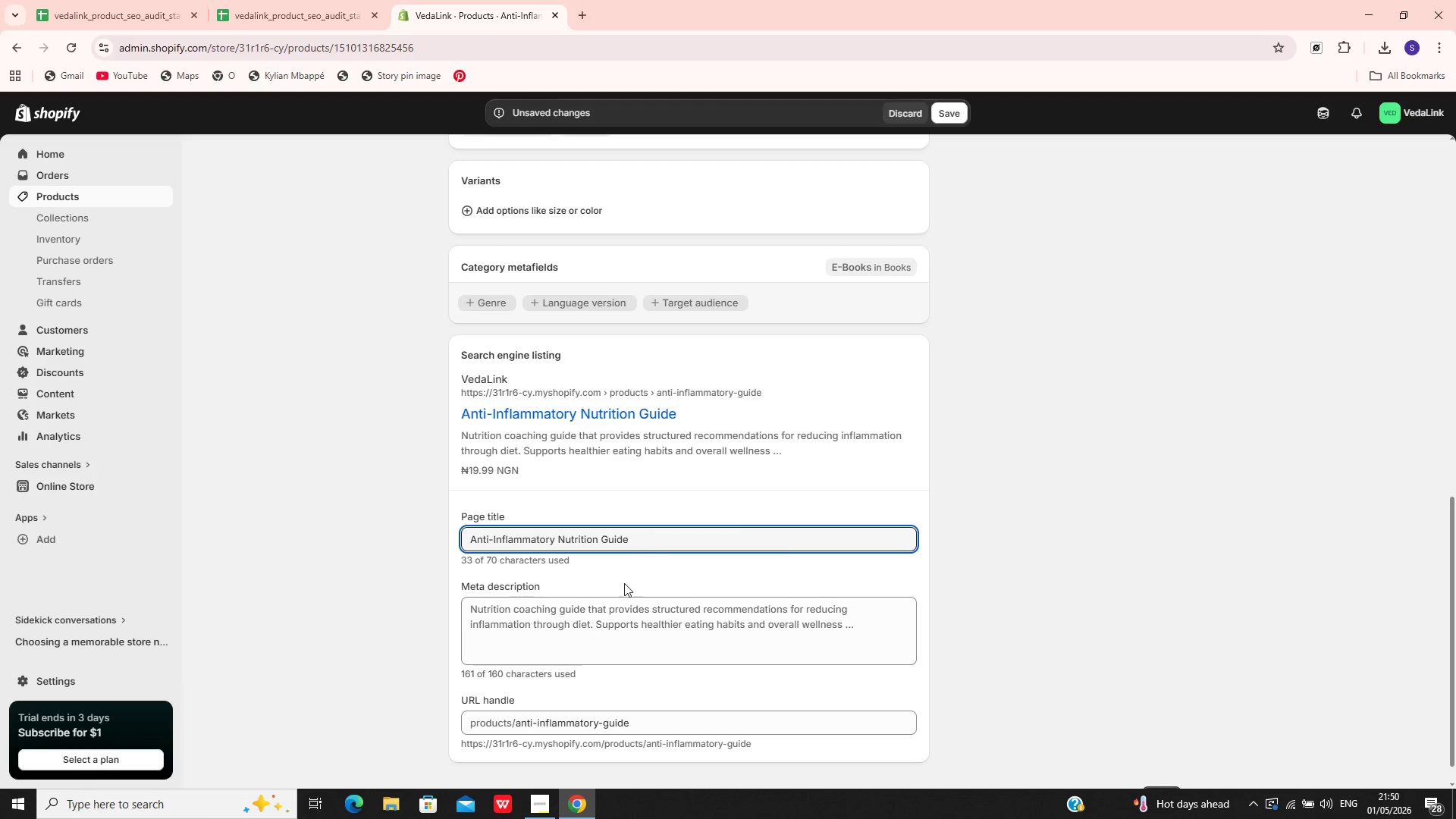 
left_click([606, 618])
 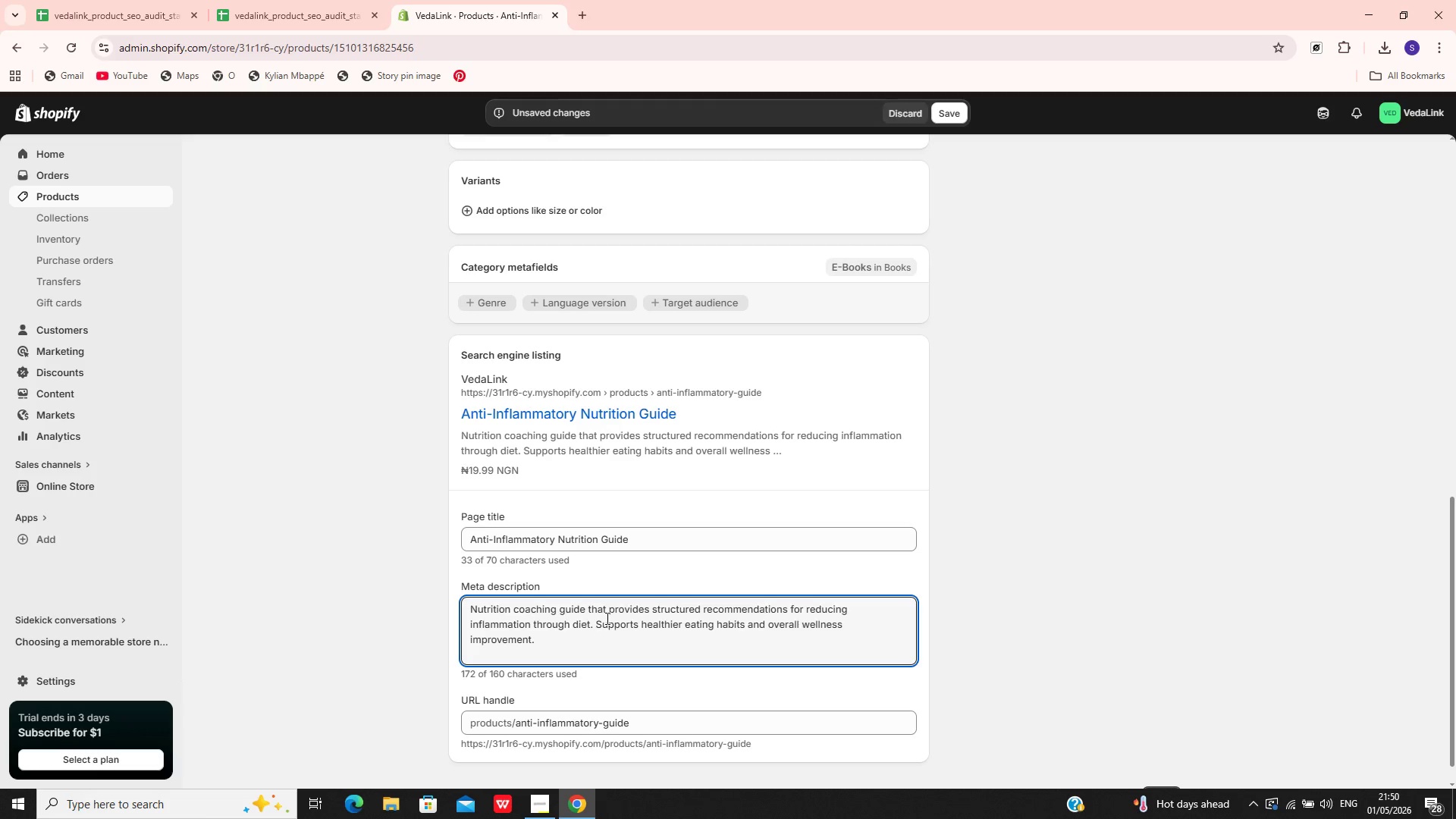 
hold_key(key=ControlLeft, duration=0.31)
 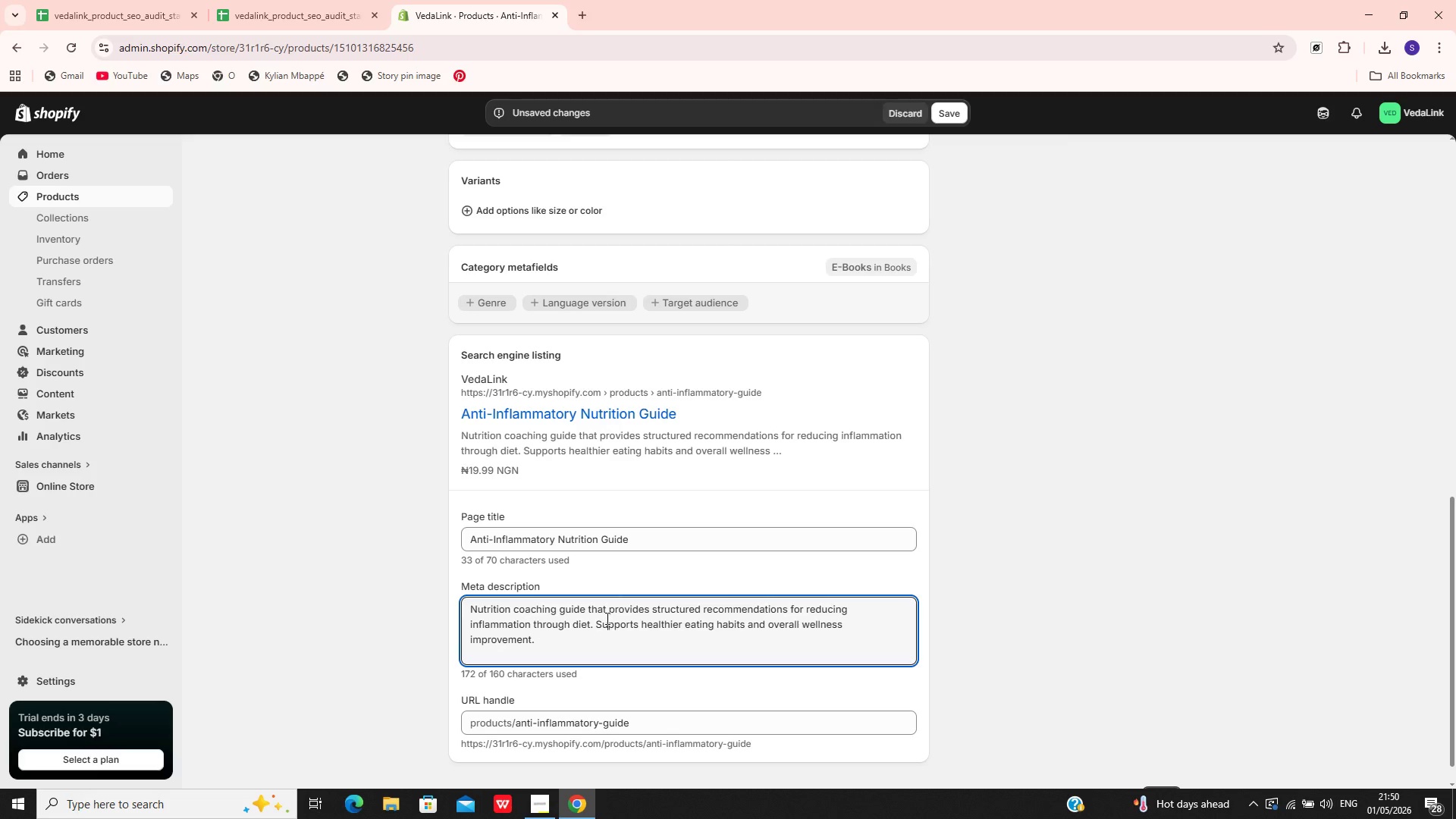 
key(Control+A)
 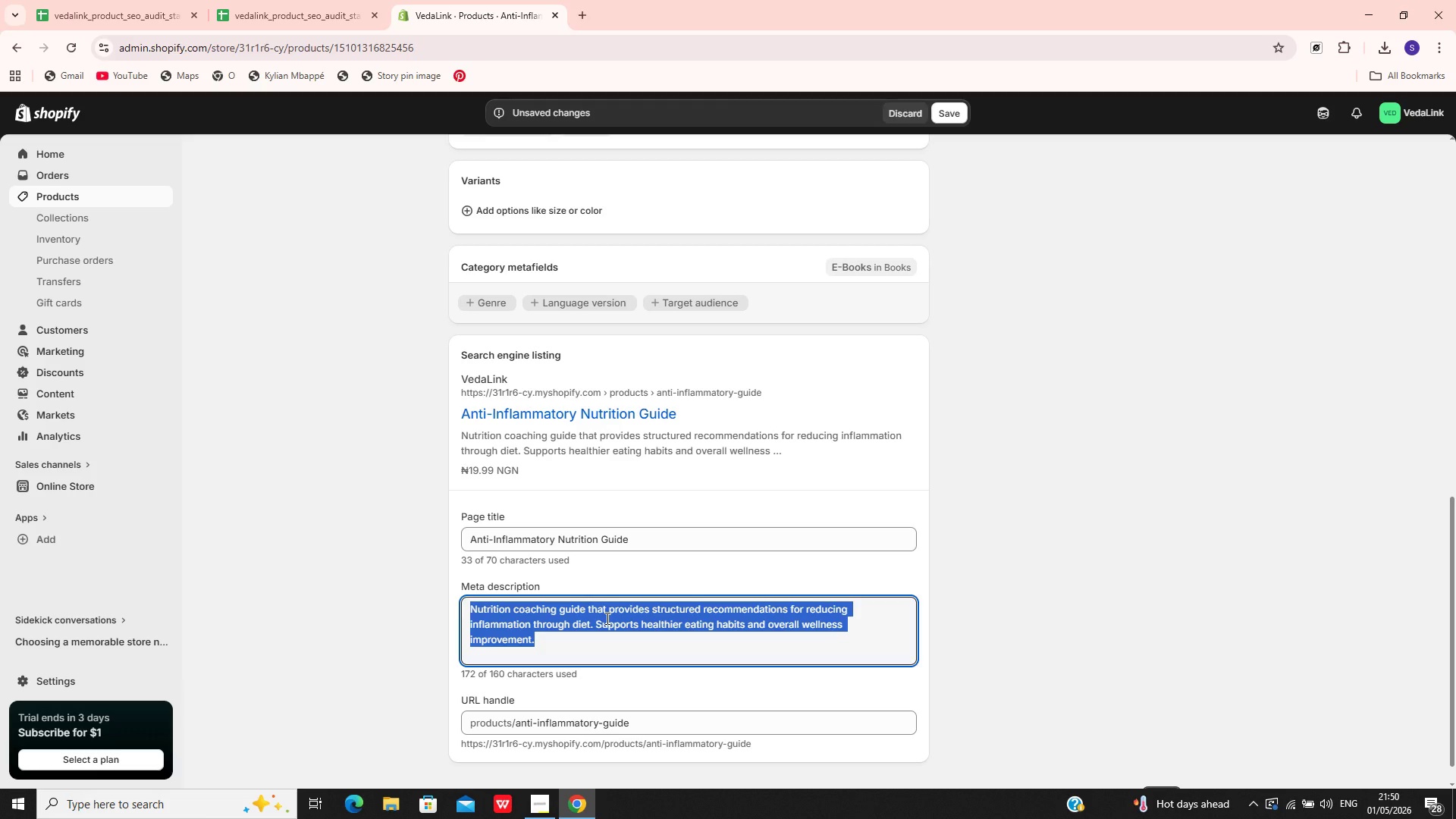 
wait(5.05)
 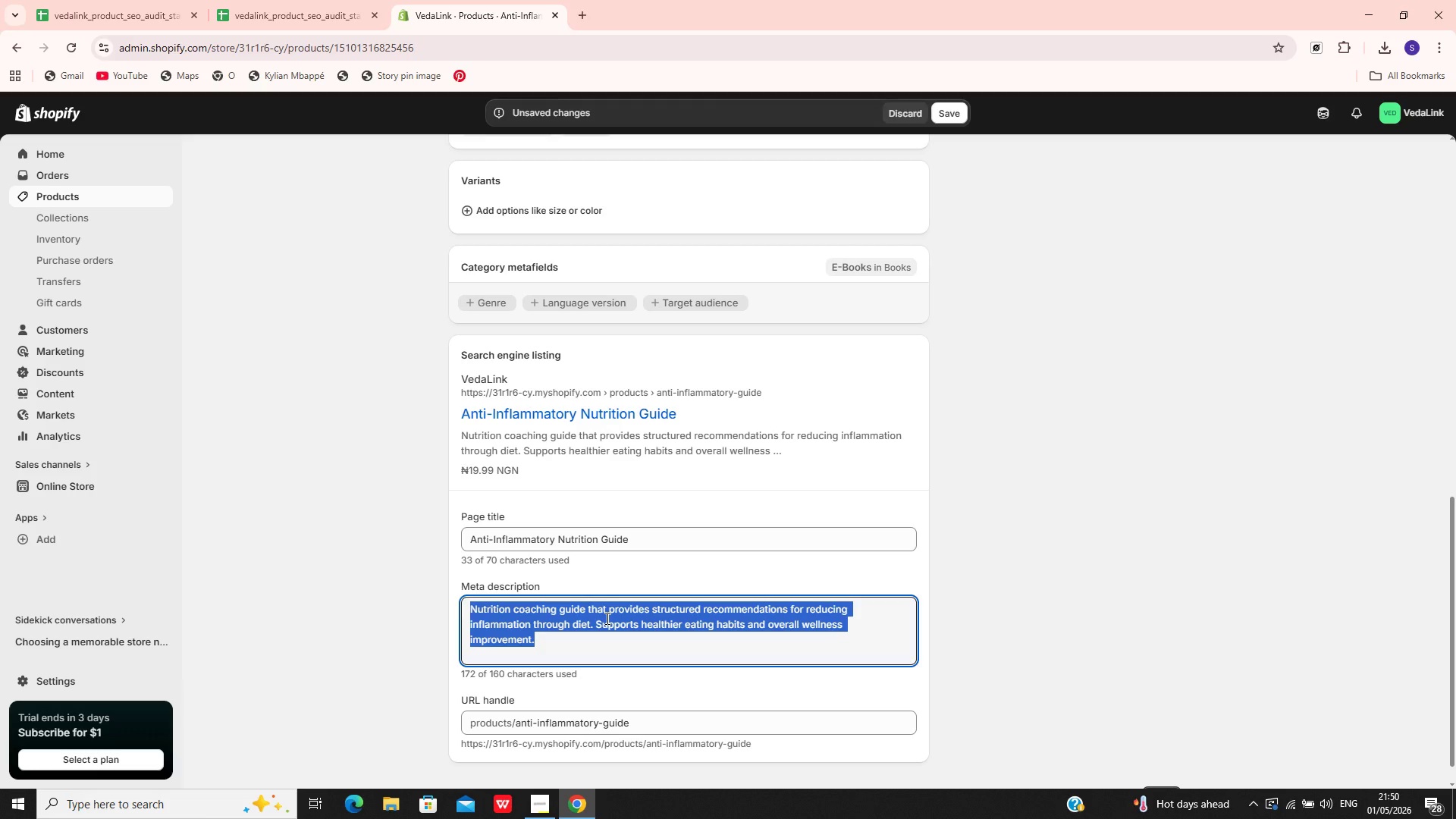 
type(Support your wellness)
 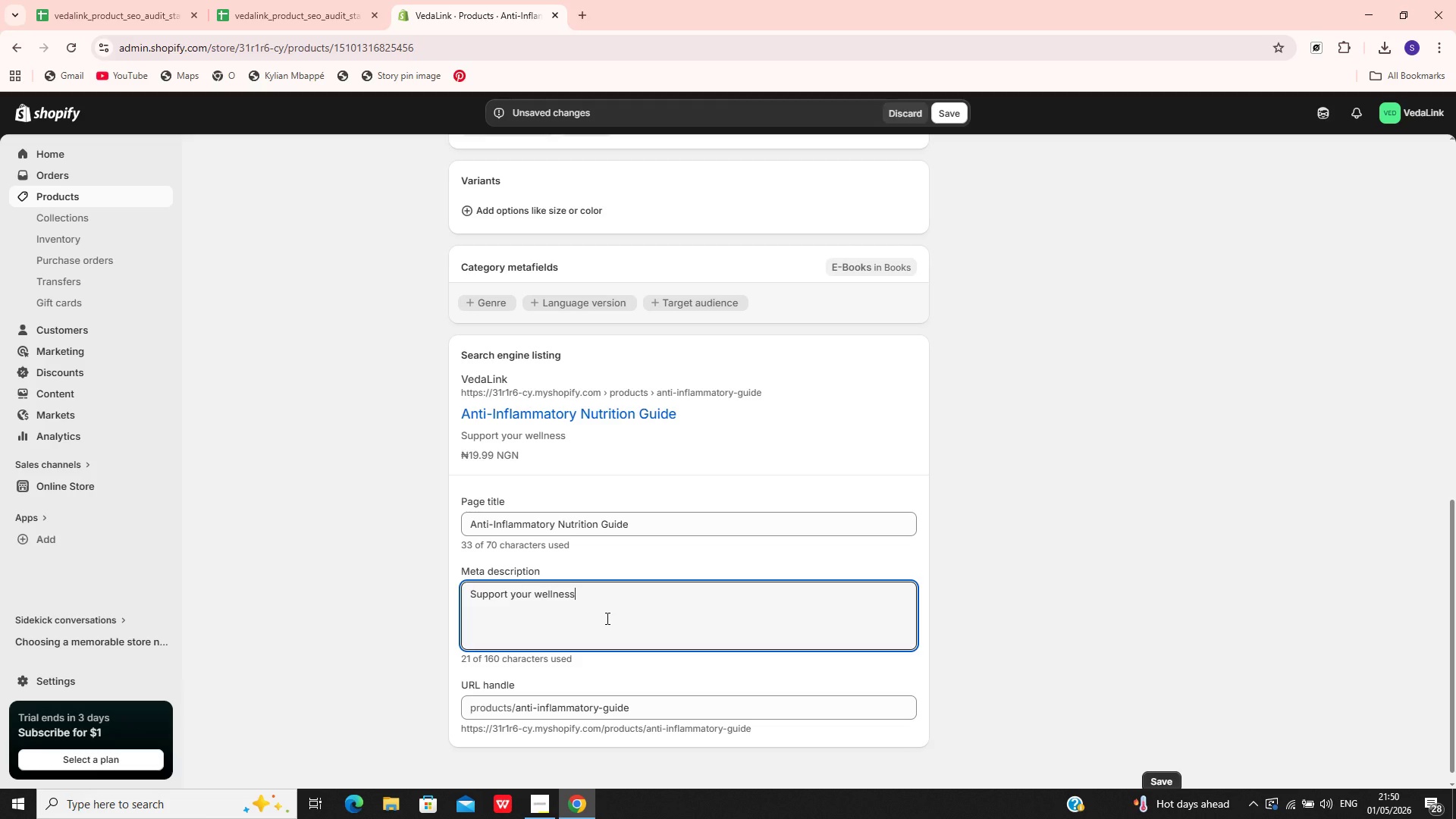 
type( with a nurition coaching guide focused on anti inflammatory foods )
 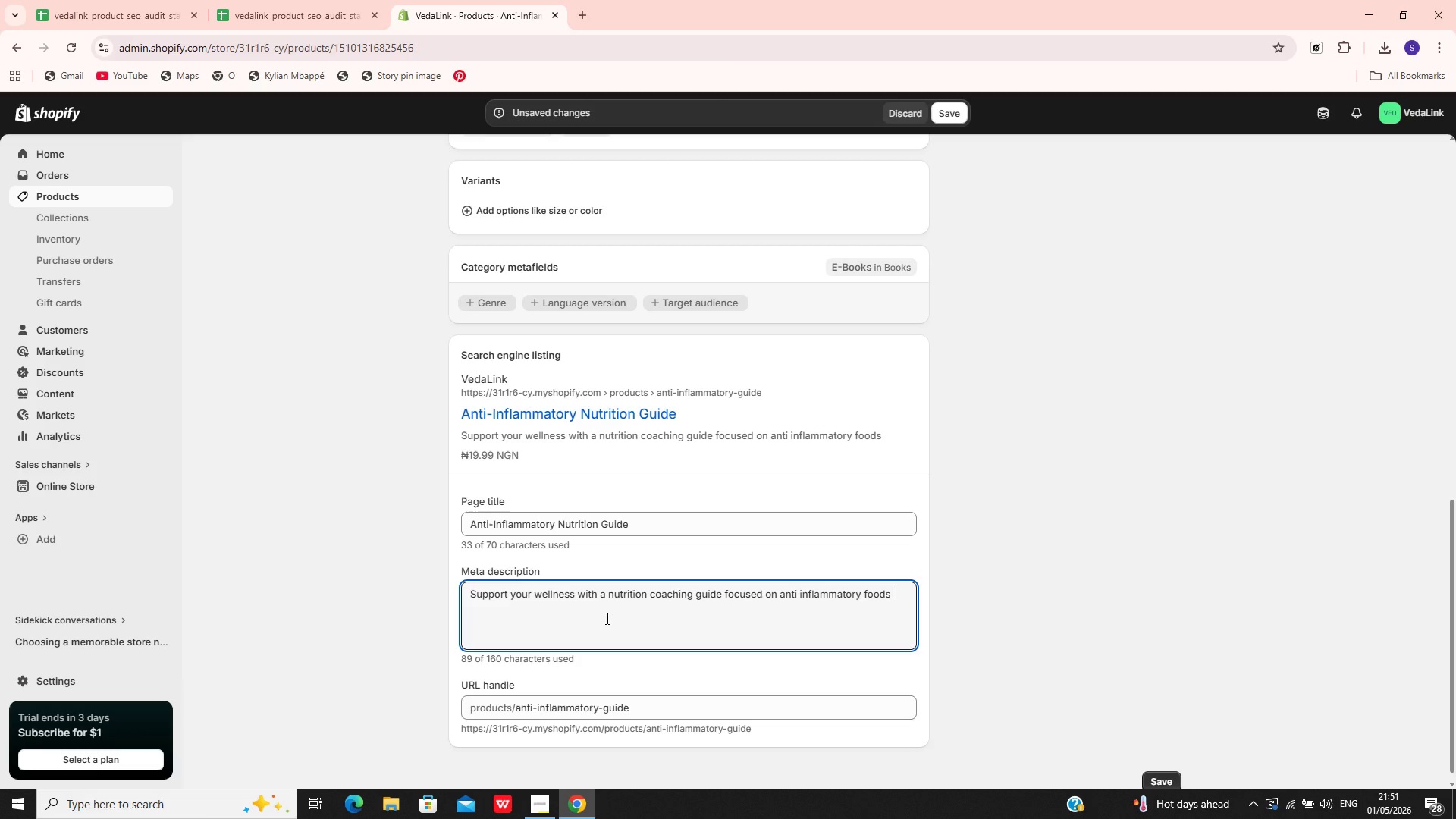 
type(, bak)
key(Backspace)
type(lanced diets)
 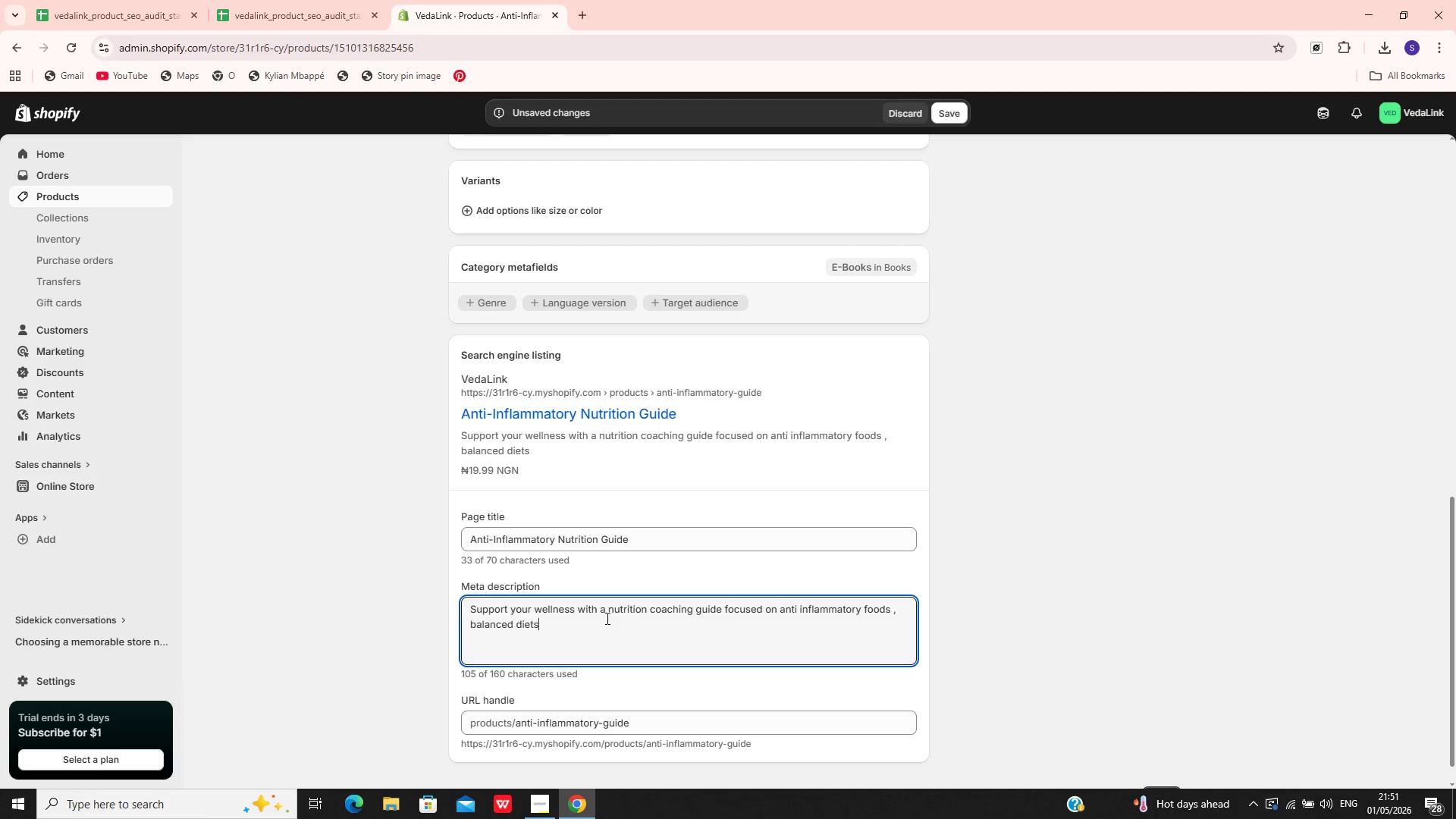 
type(, and healthy lifestyle habits)
 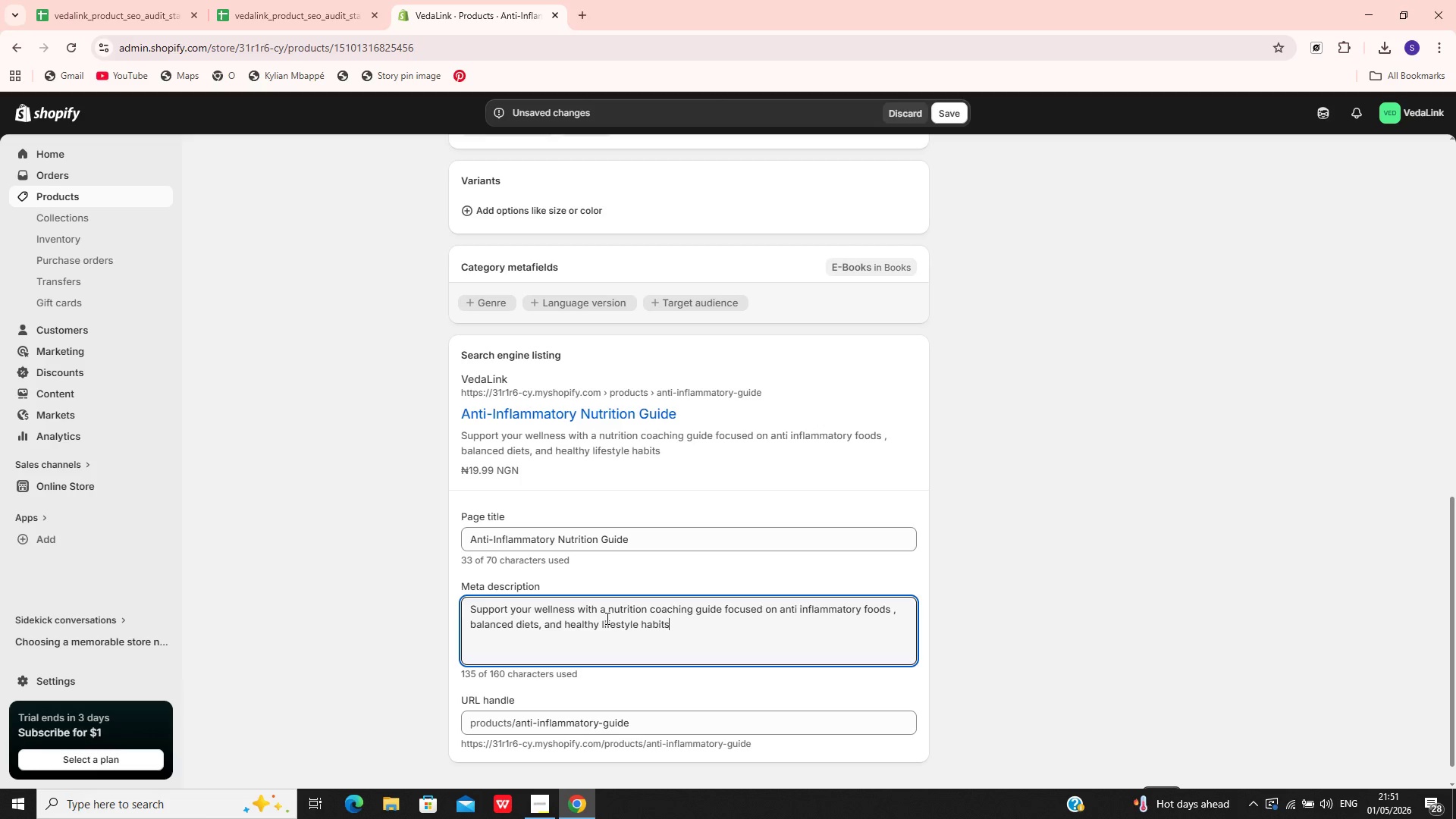 
key(Period)
 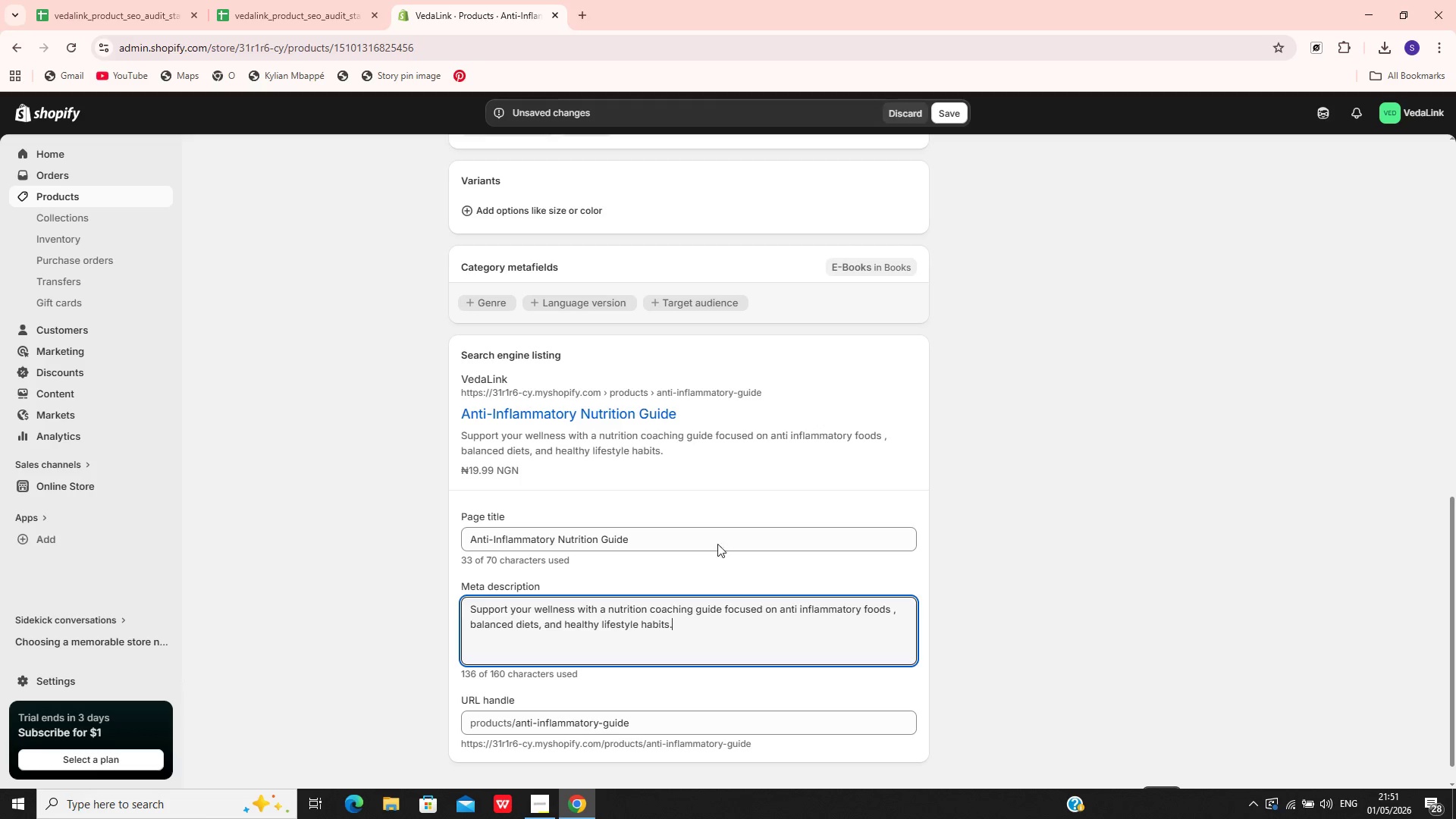 
wait(7.42)
 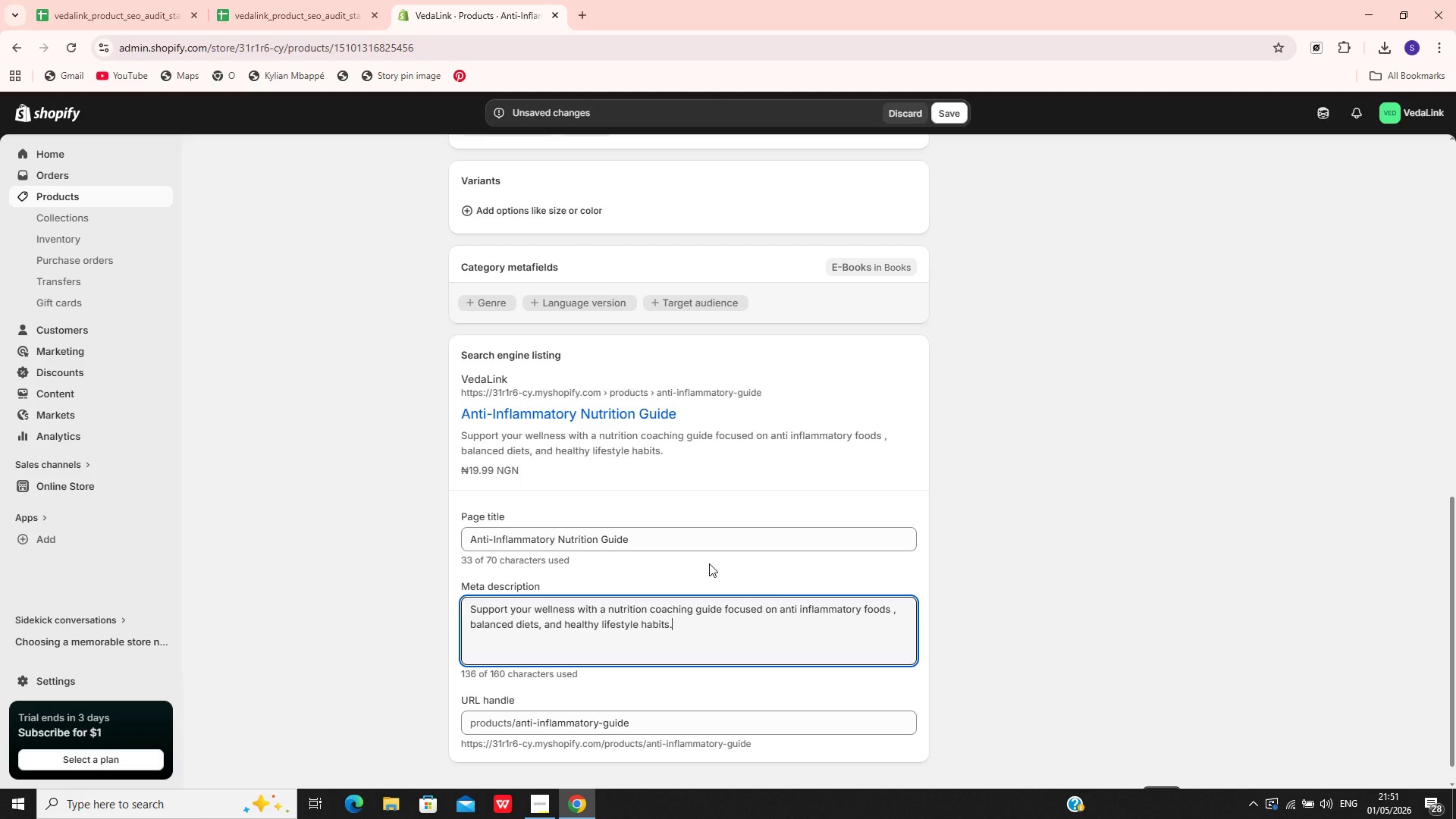 
left_click([952, 119])
 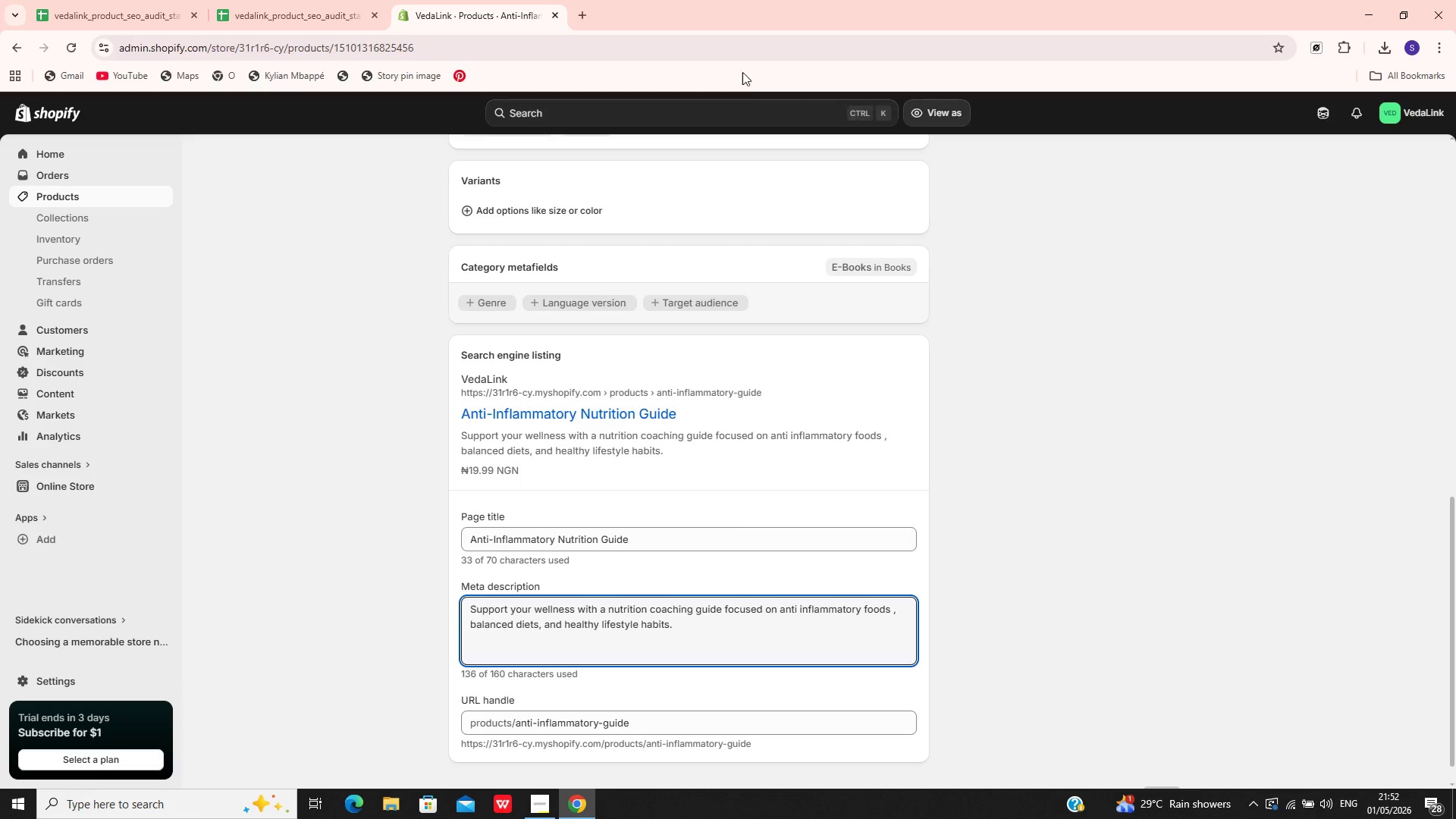 
wait(15.06)
 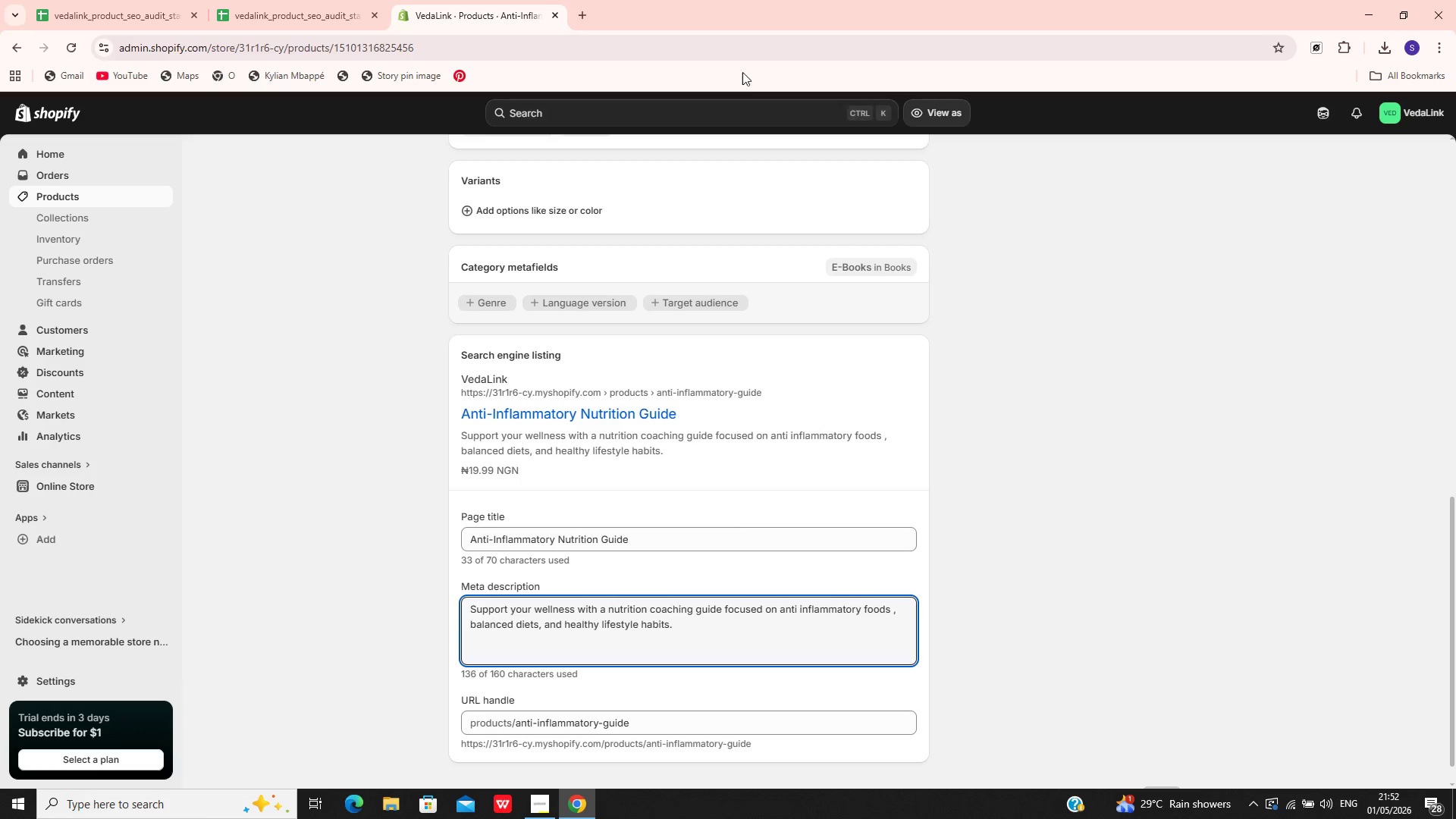 
left_click([104, 199])
 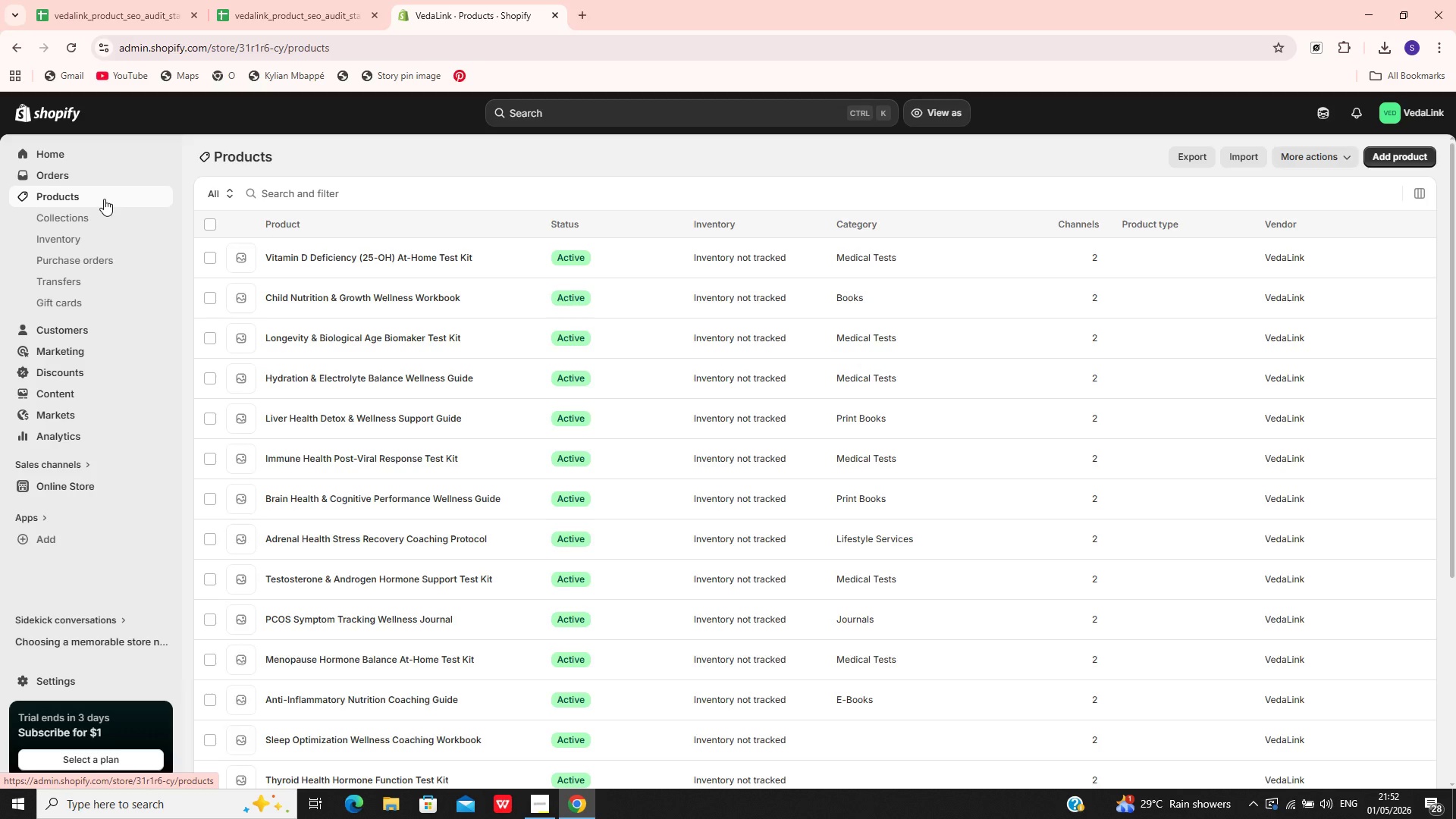 
wait(30.11)
 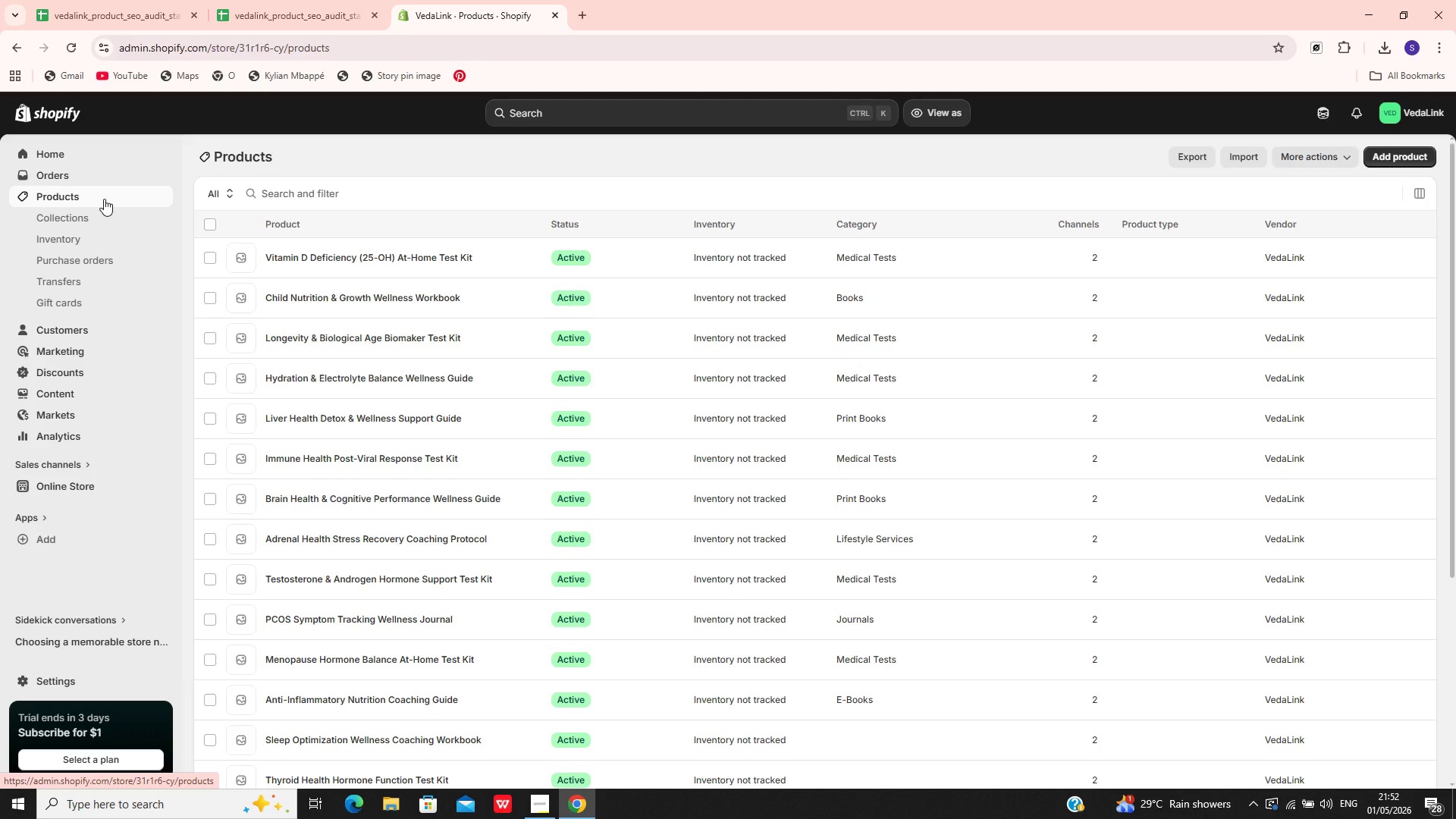 
left_click([104, 199])
 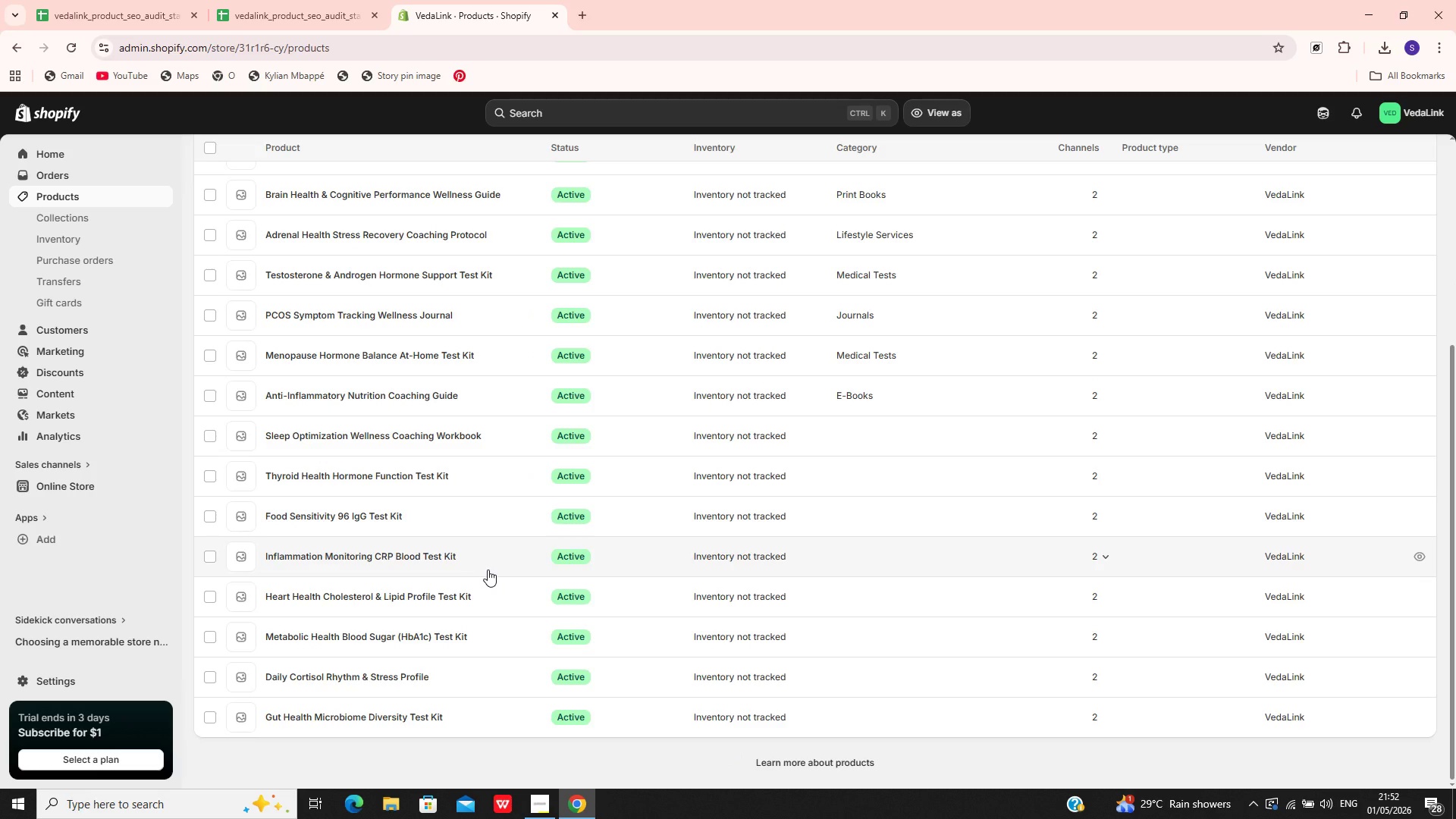 
wait(5.83)
 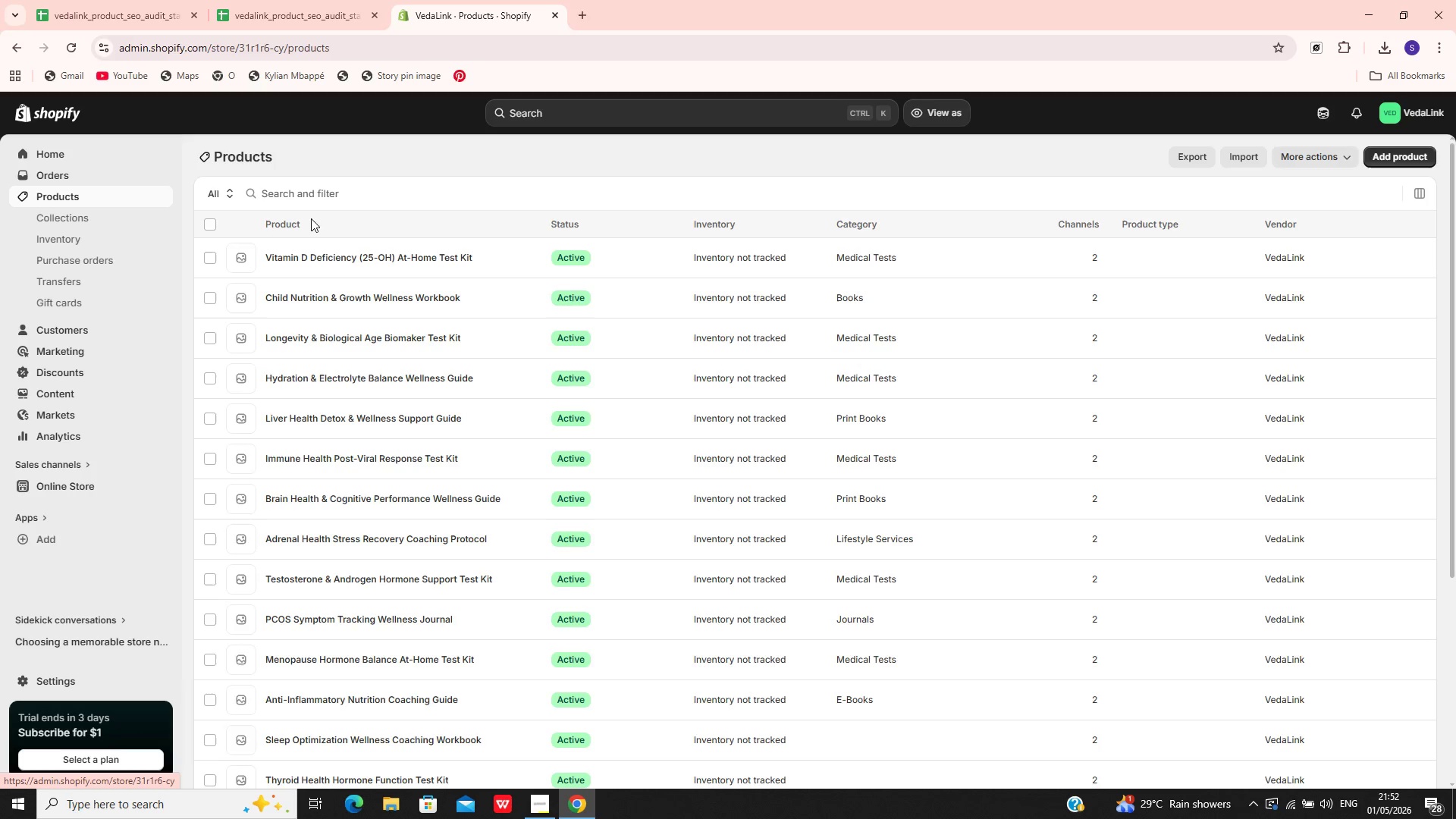 
left_click([463, 445])
 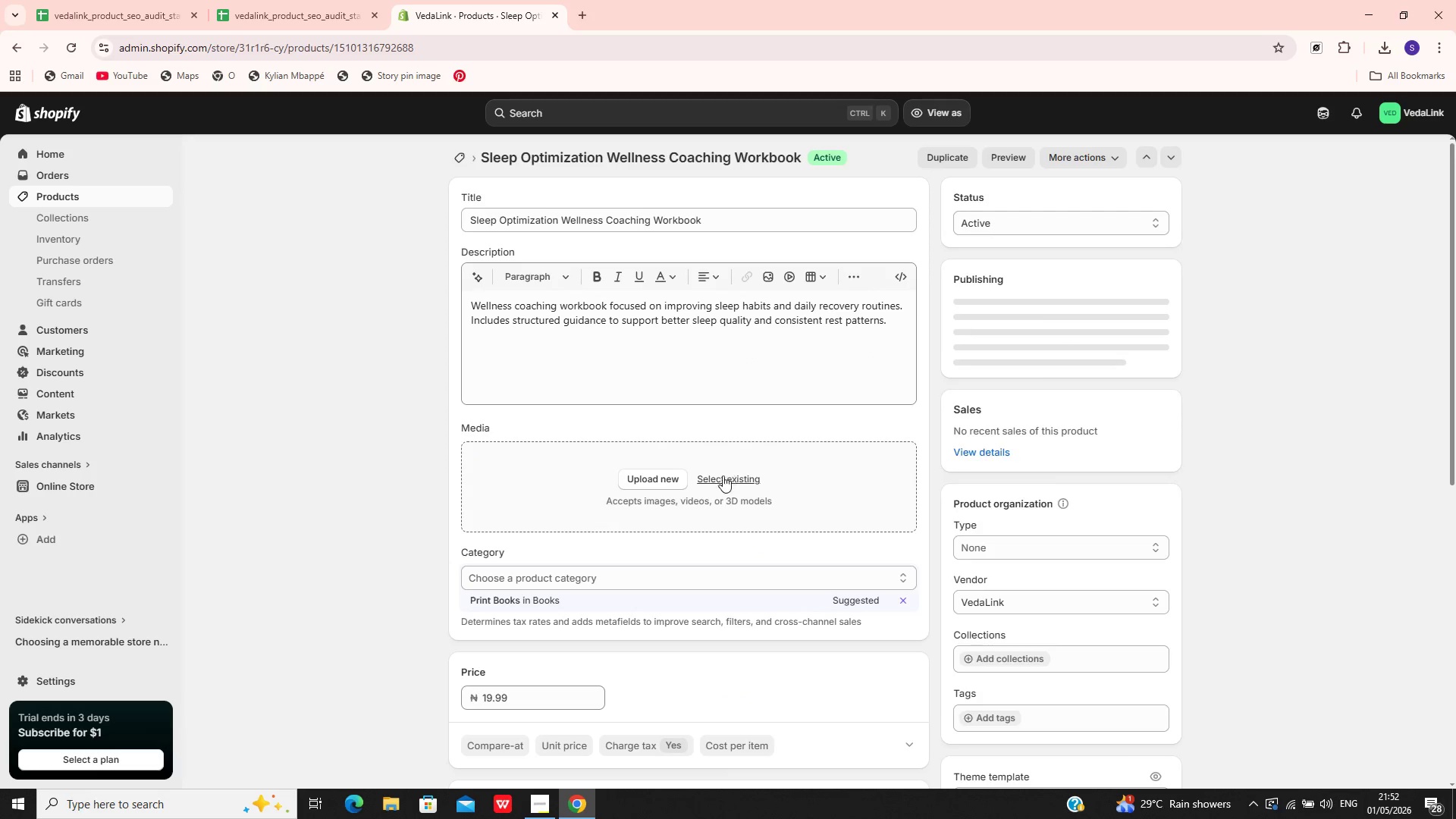 
left_click([592, 600])
 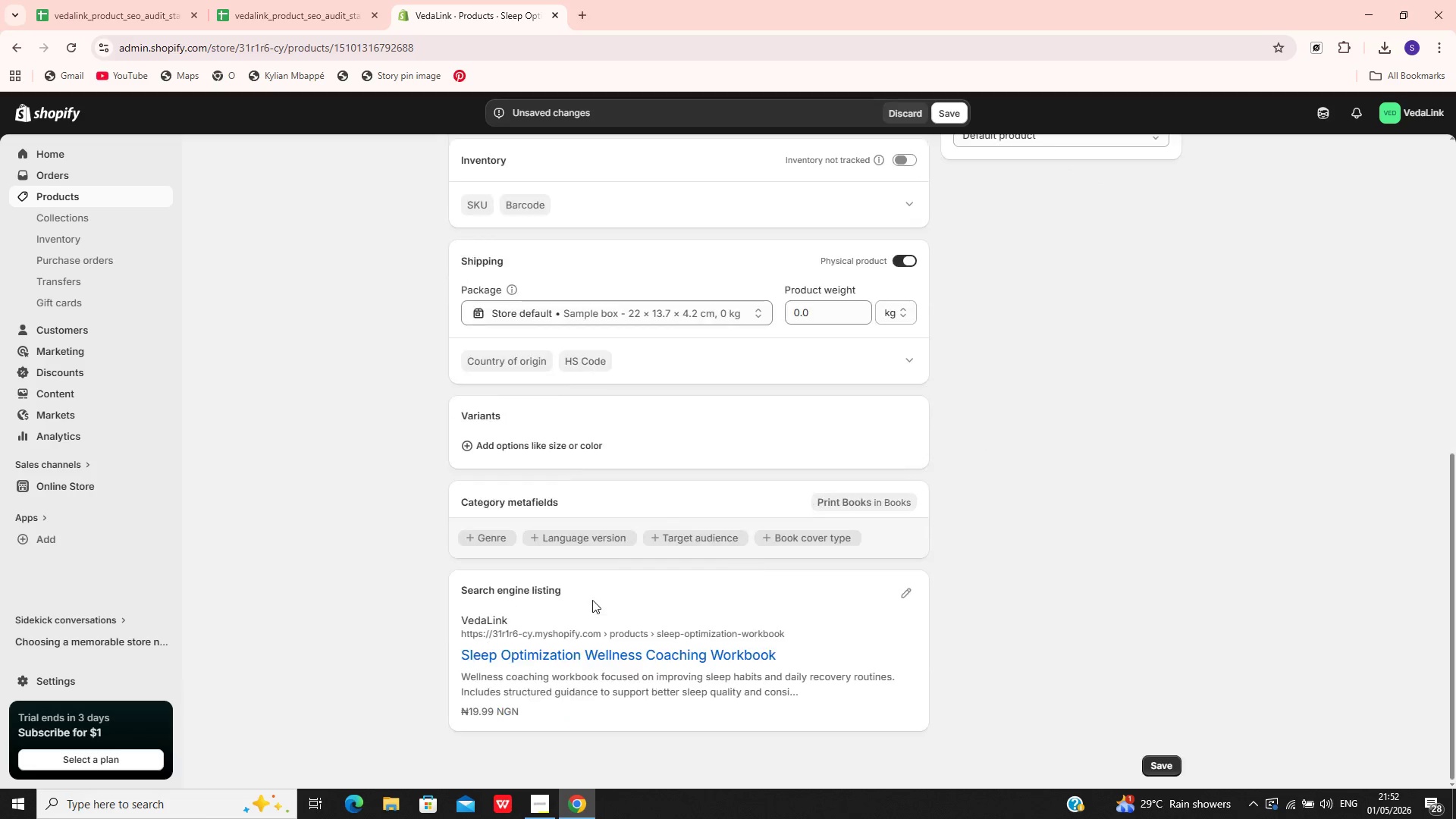 
left_click([896, 588])
 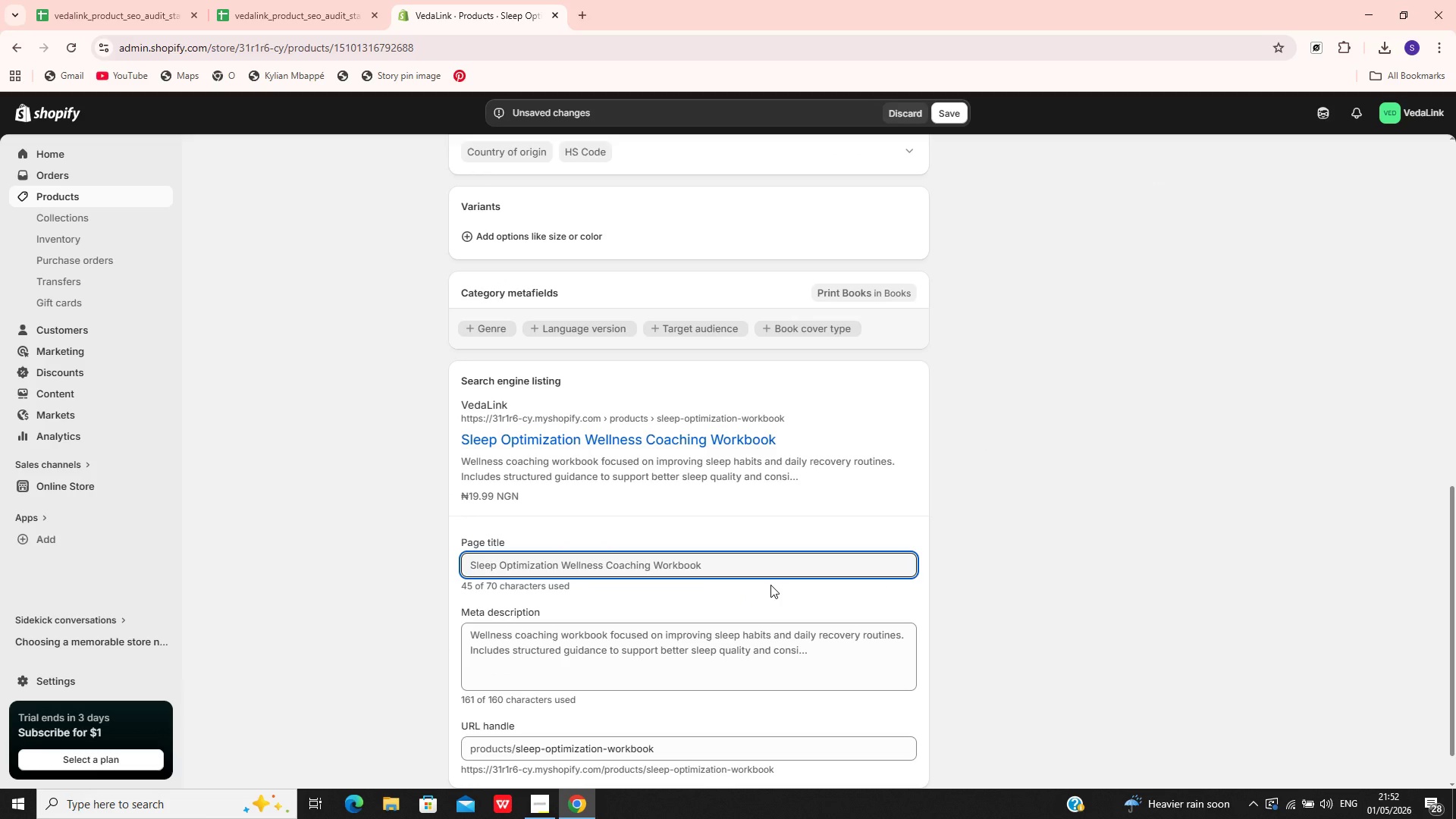 
wait(9.27)
 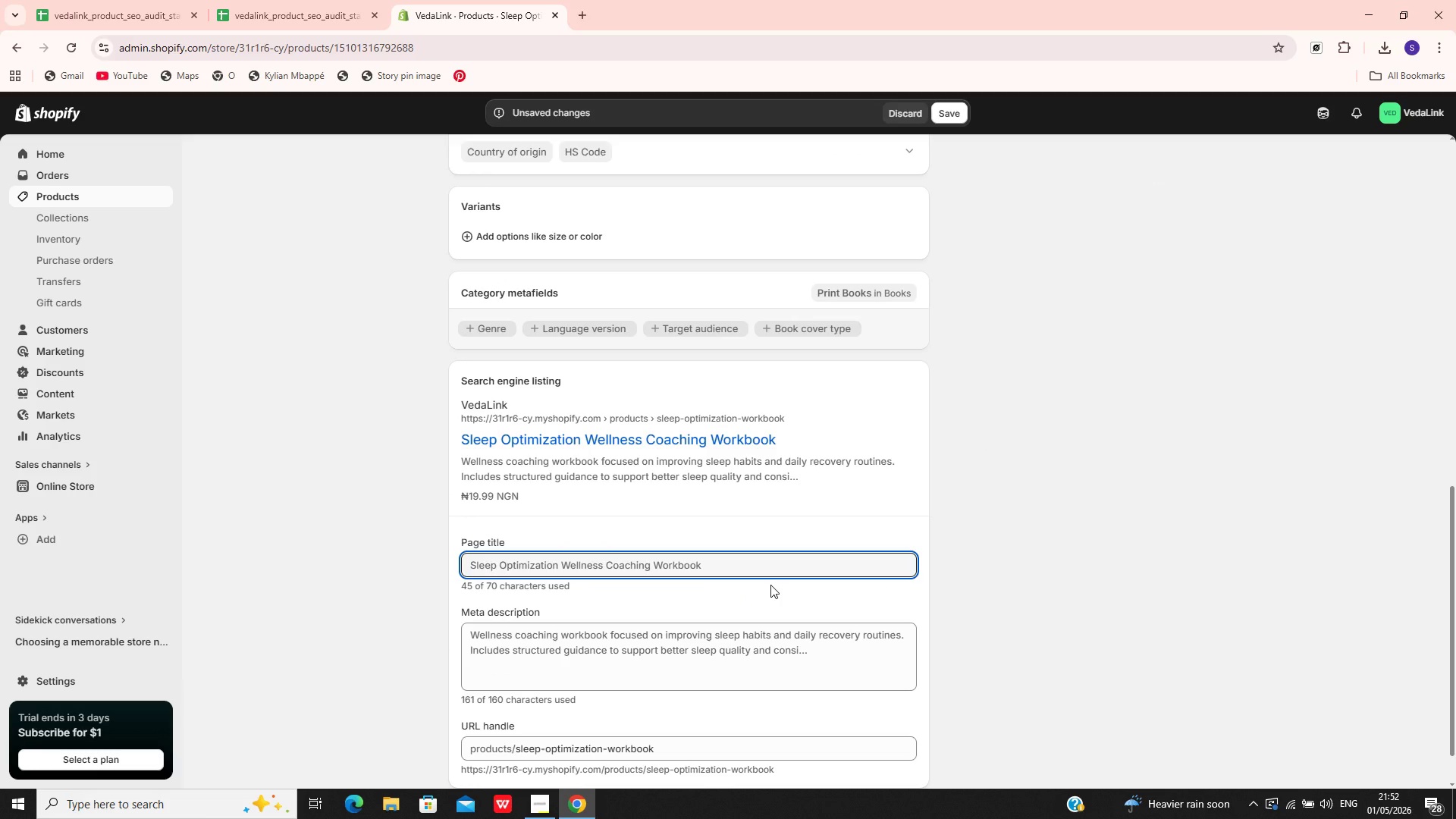 
left_click([604, 564])
 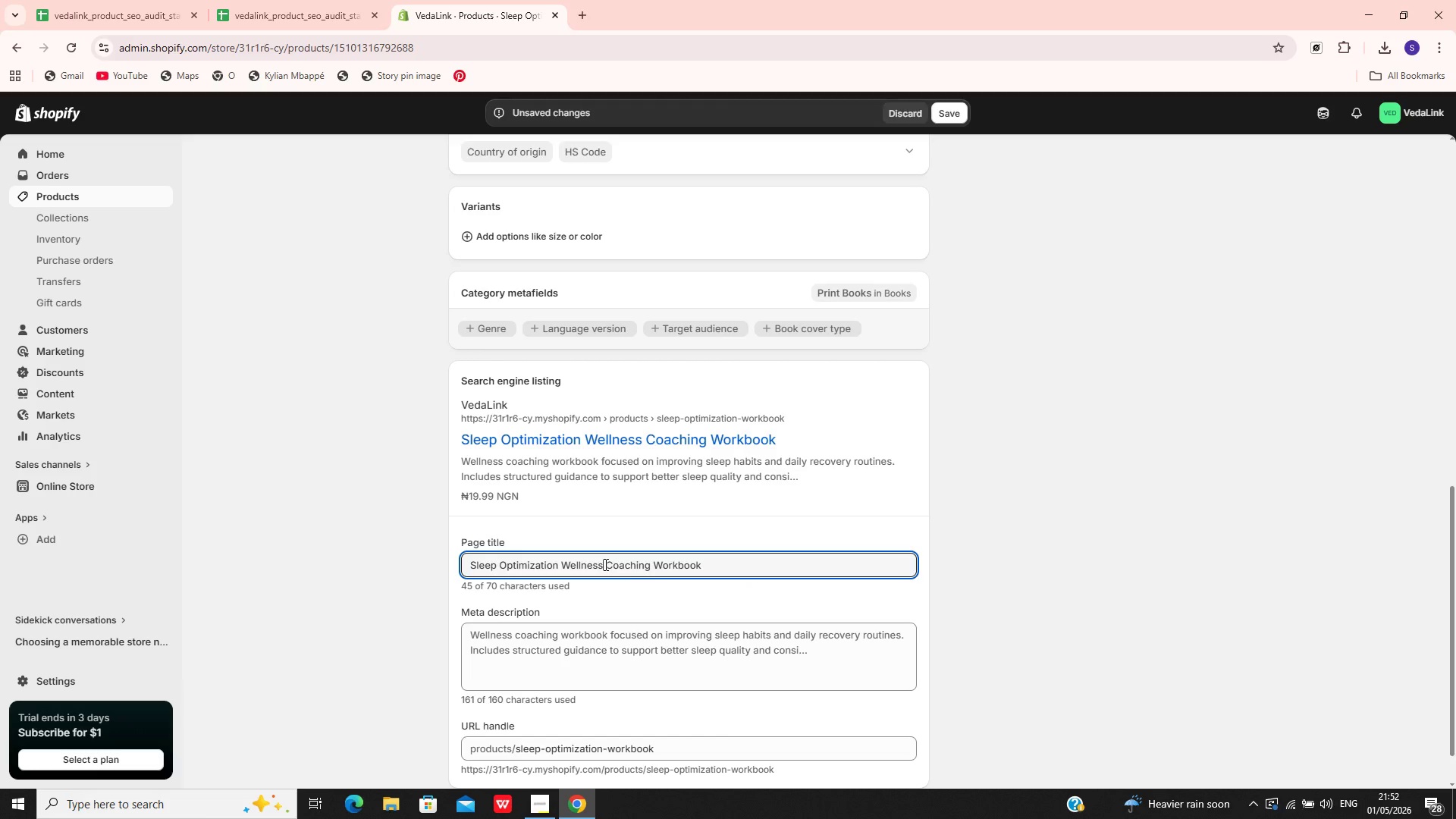 
hold_key(key=Backspace, duration=0.75)
 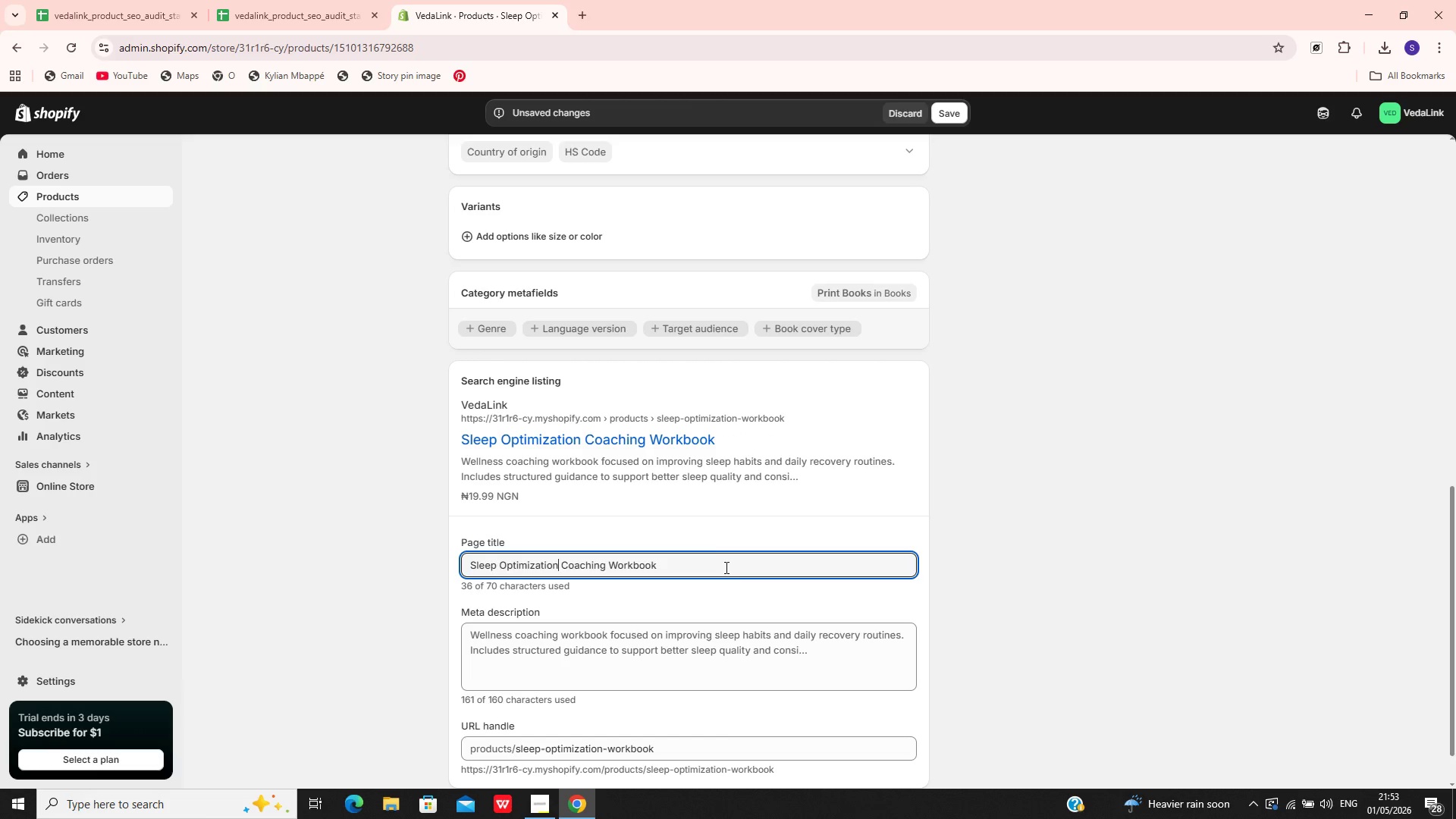 
wait(5.66)
 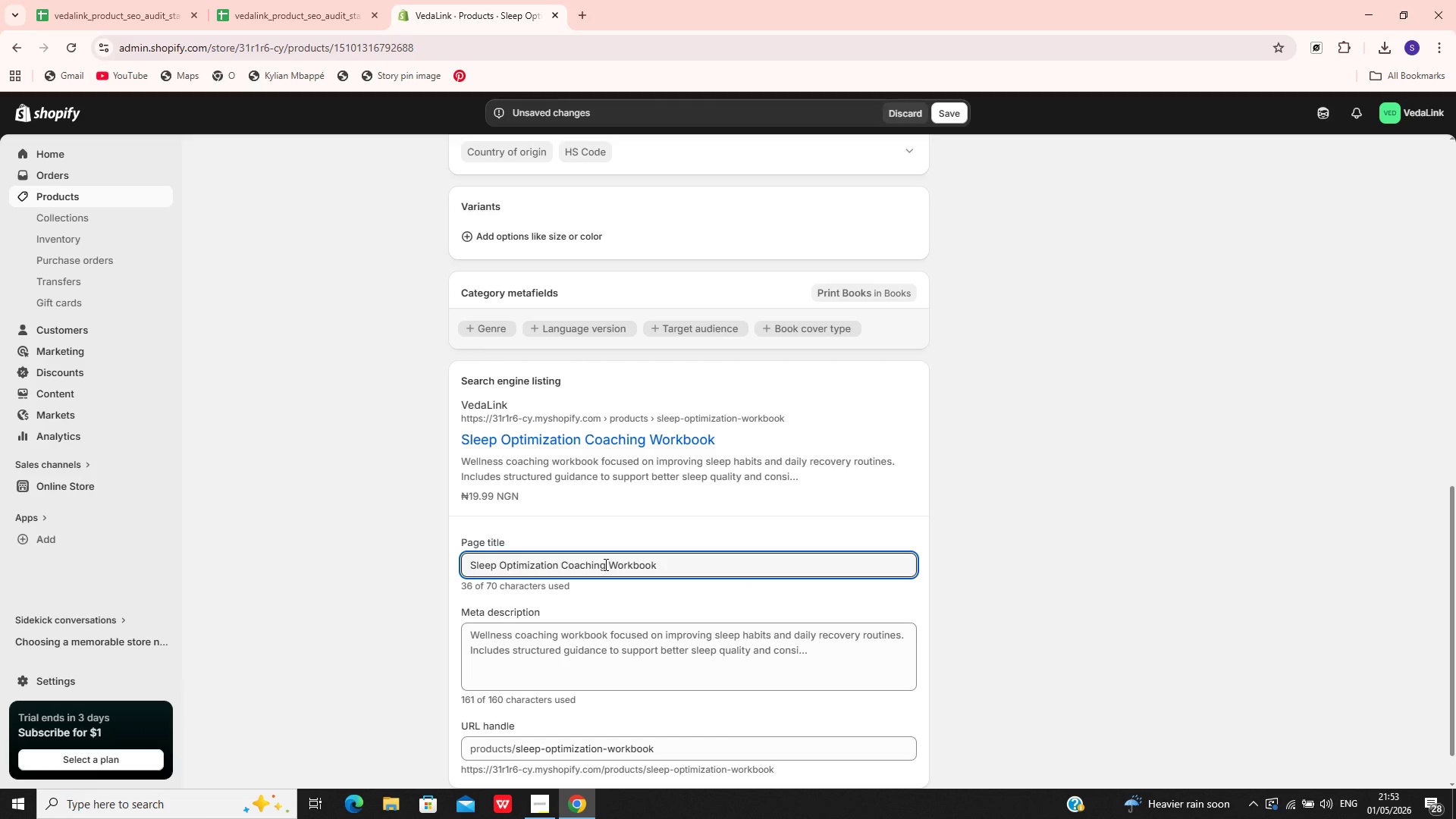 
left_click([603, 627])
 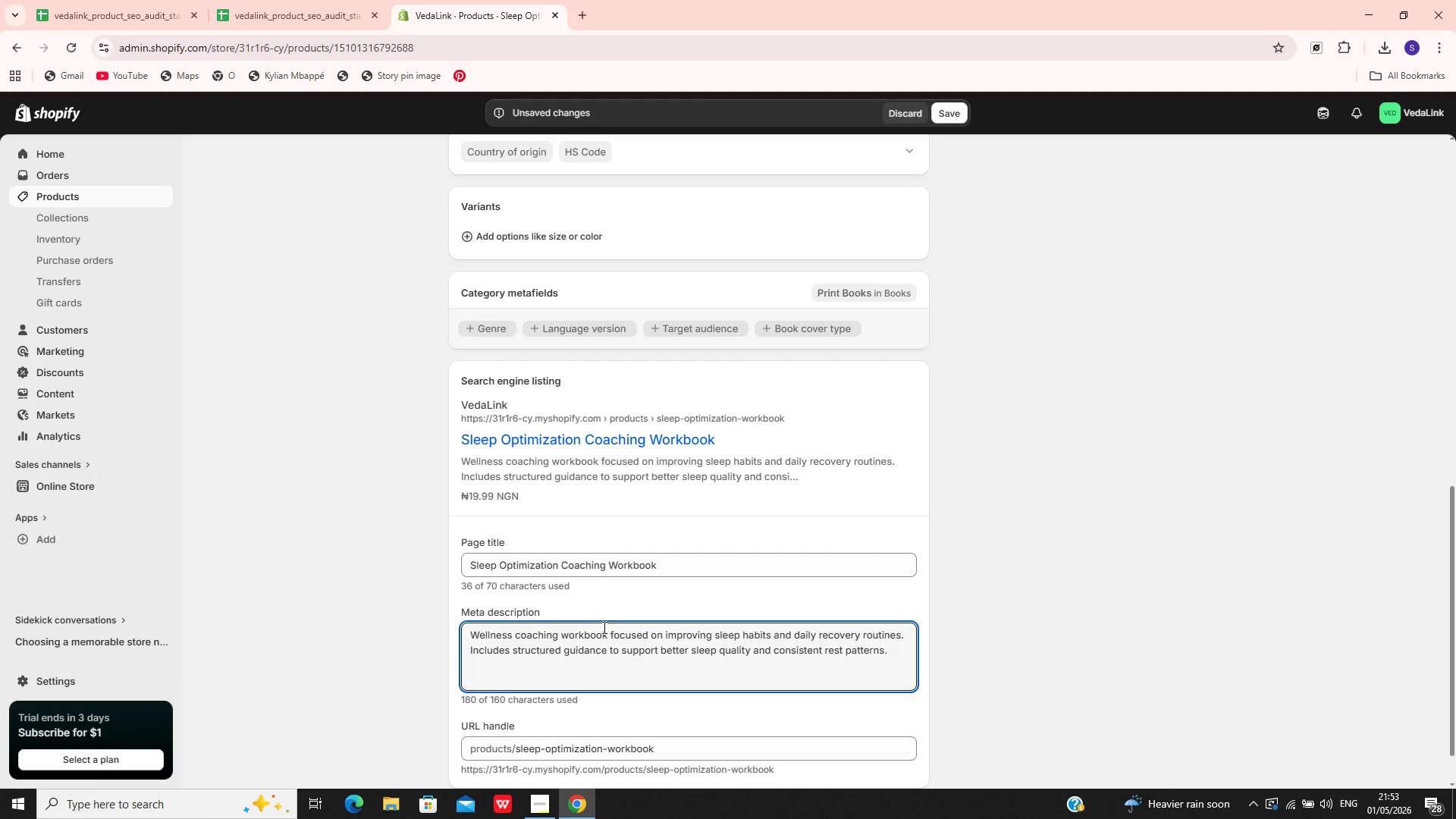 
key(Control+A)
 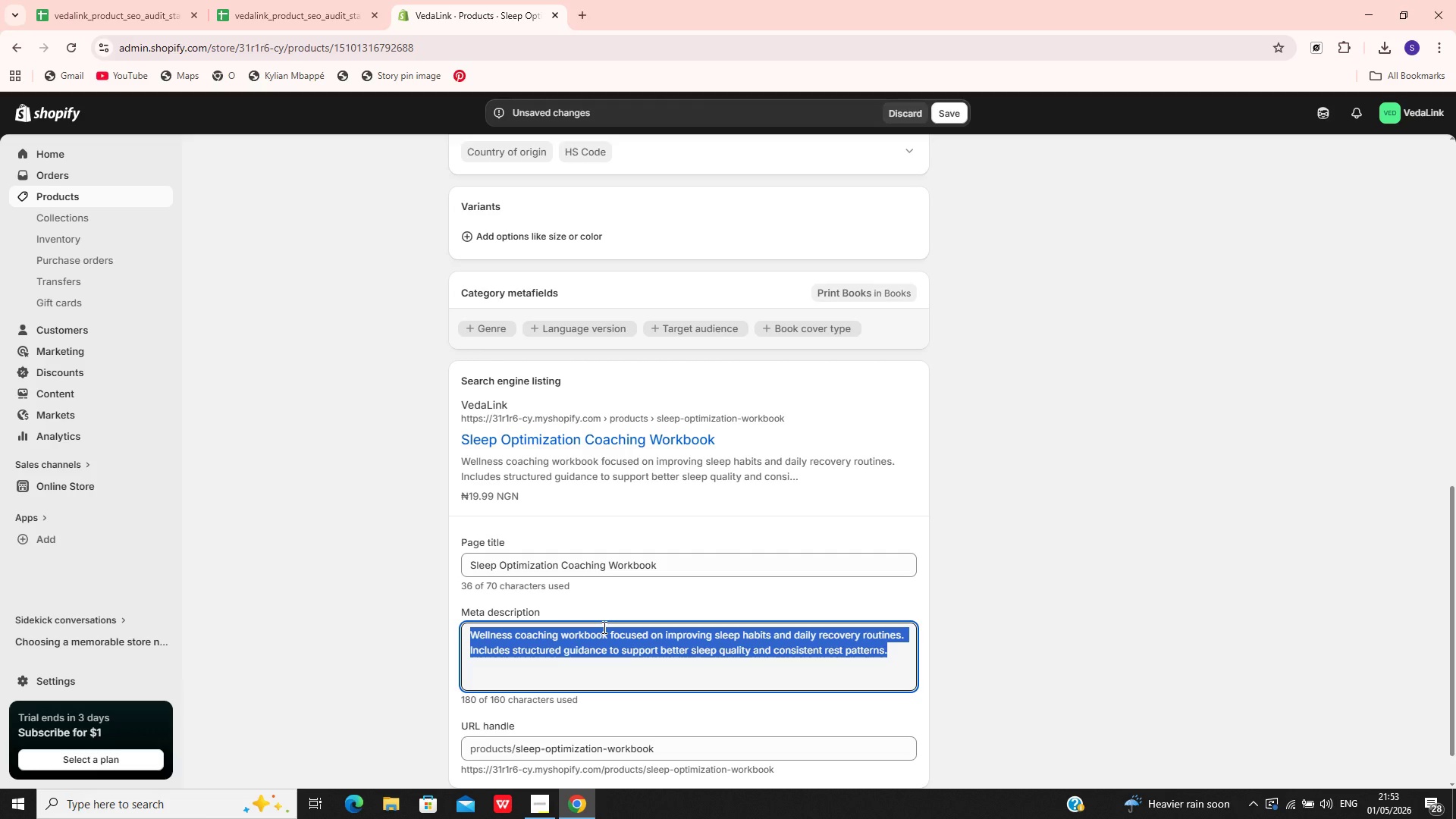 
type(Improve sleep habits with a wellnew=)
key(Backspace)
key(Backspace)
key(Backspace)
type(ess coaching work)
 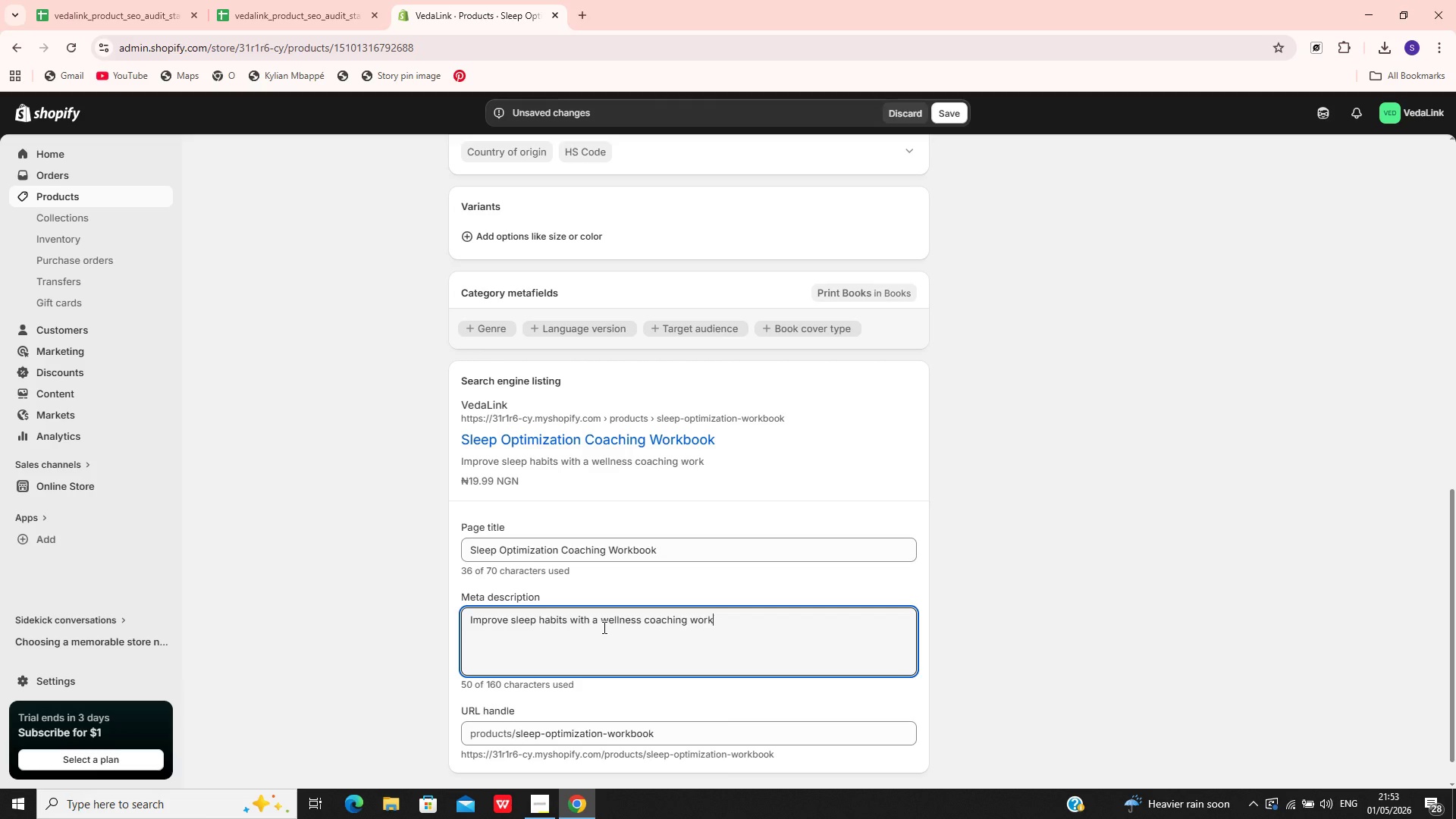 
type(book designed to support )
 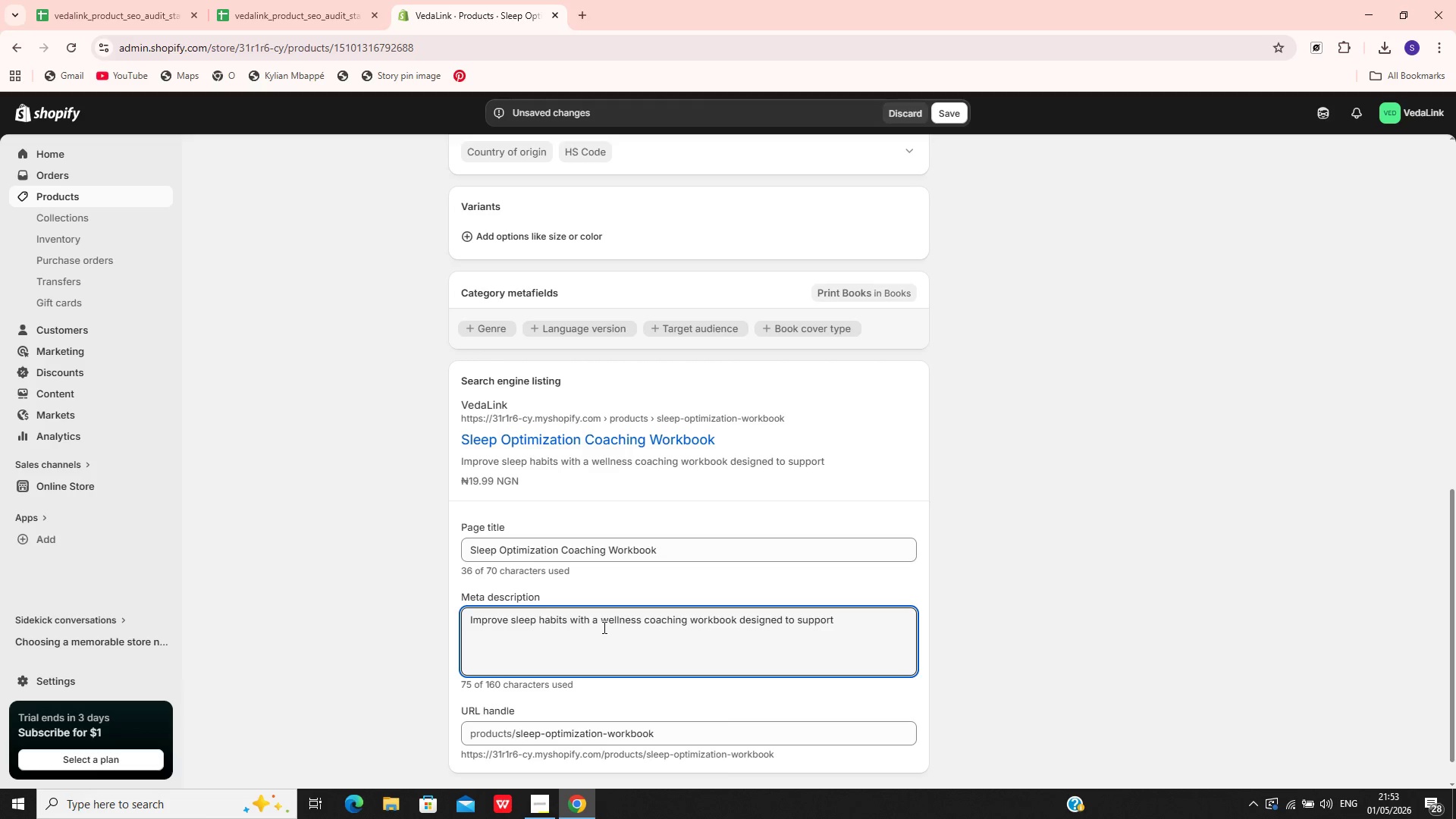 
type(better routines, recovery, and daily energy balance.)
 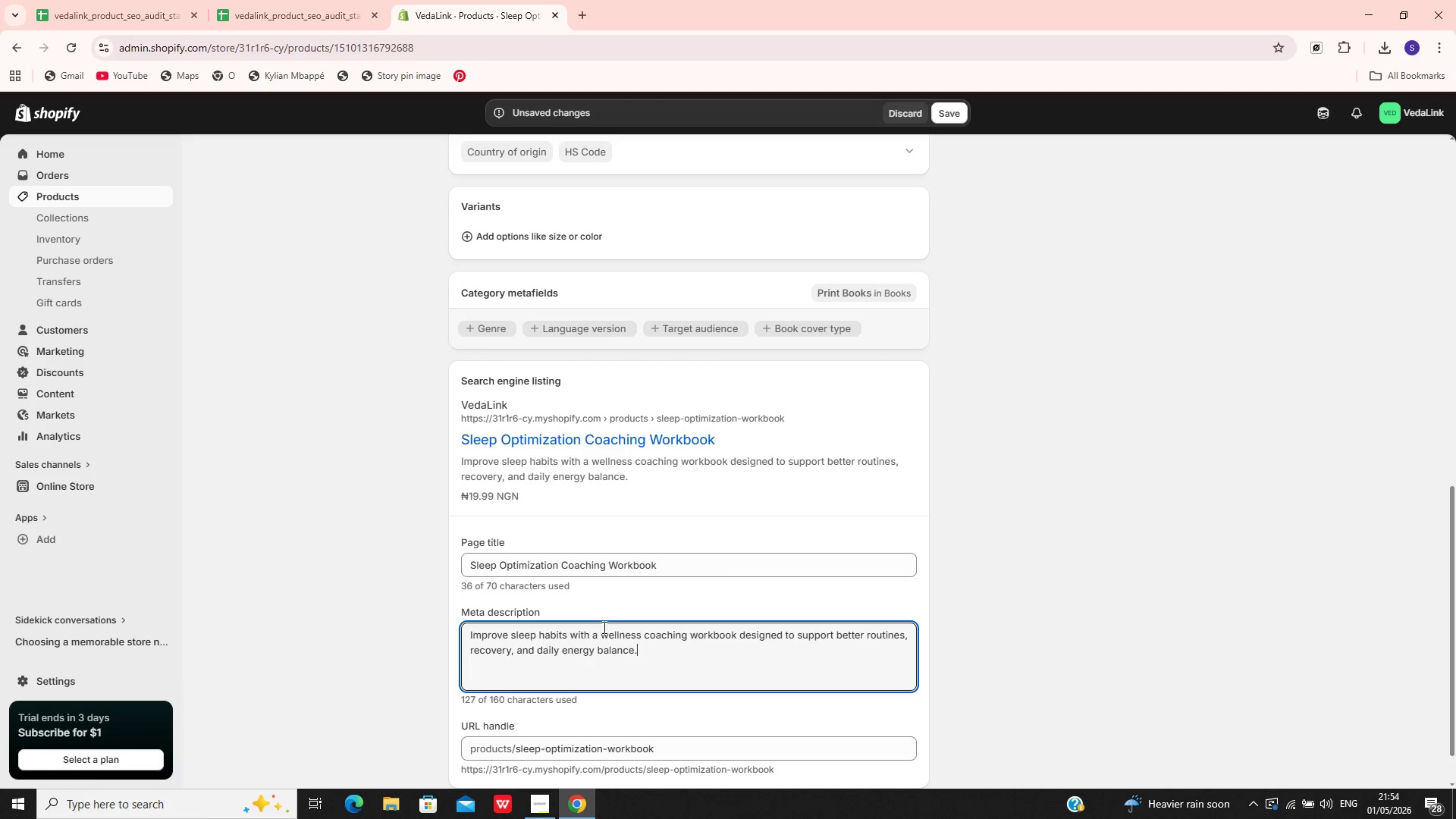 
mouse_move([831, 483])
 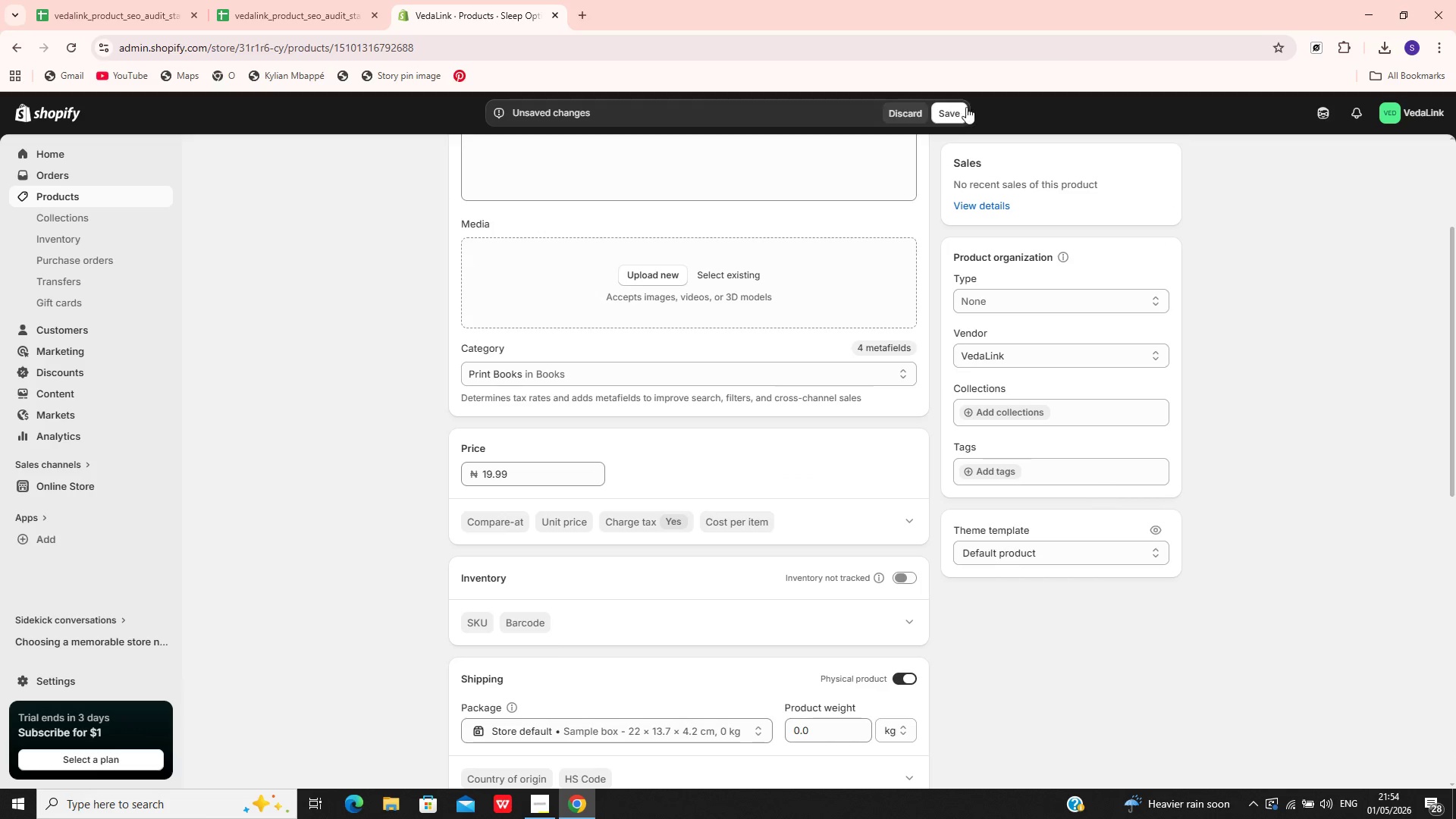 
left_click([957, 113])
 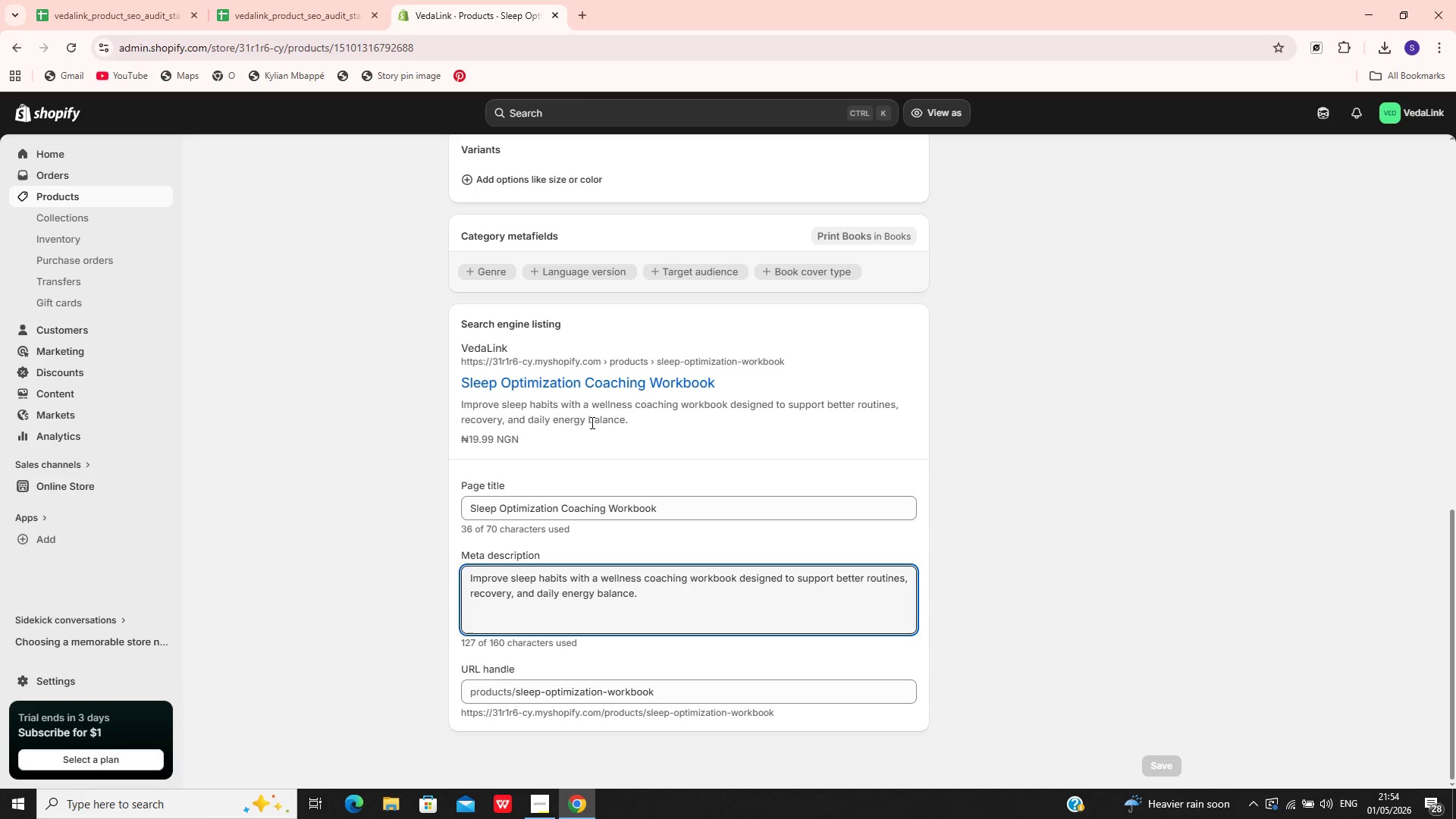 
wait(18.77)
 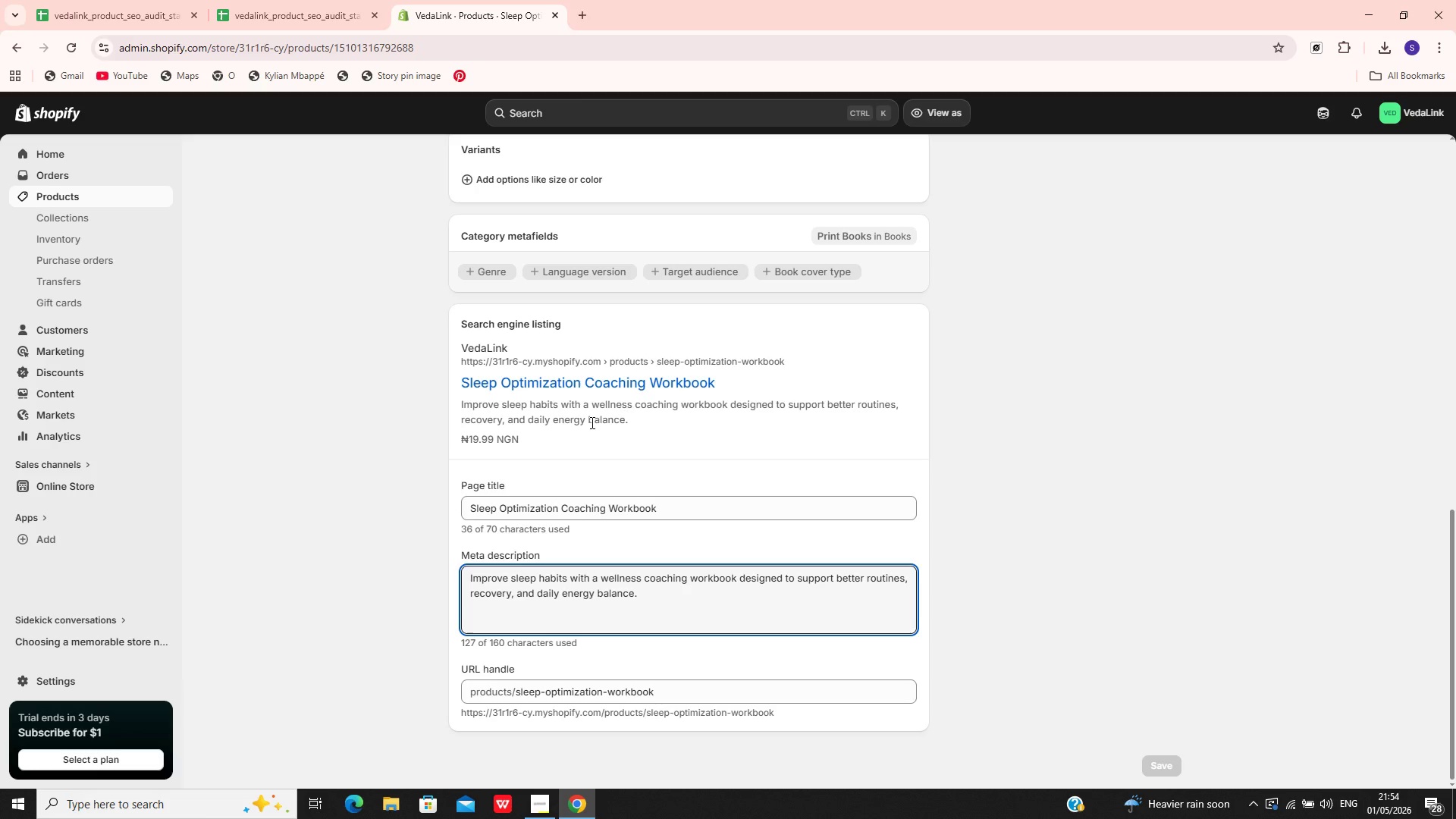 
left_click([95, 194])
 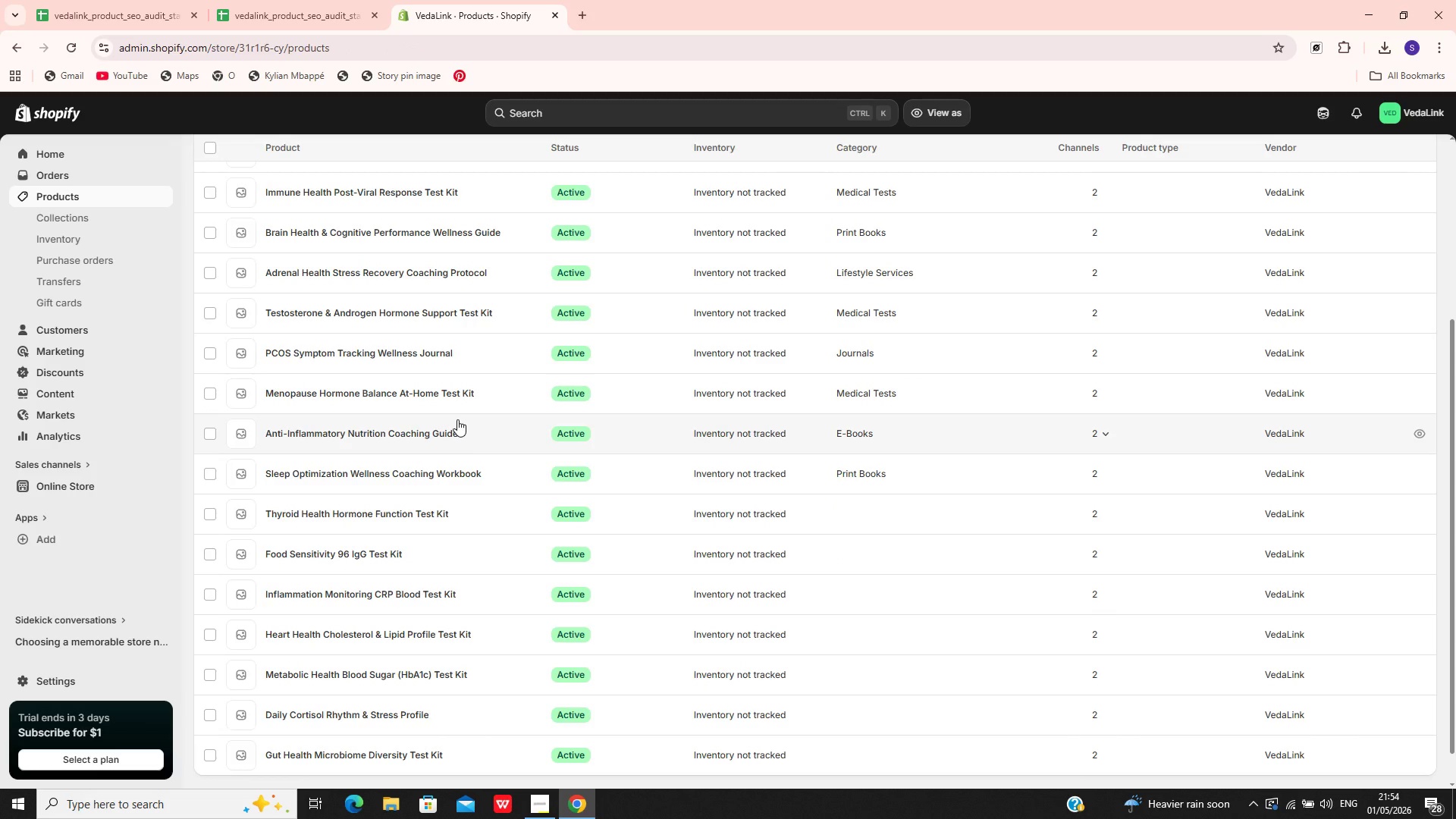 
wait(6.52)
 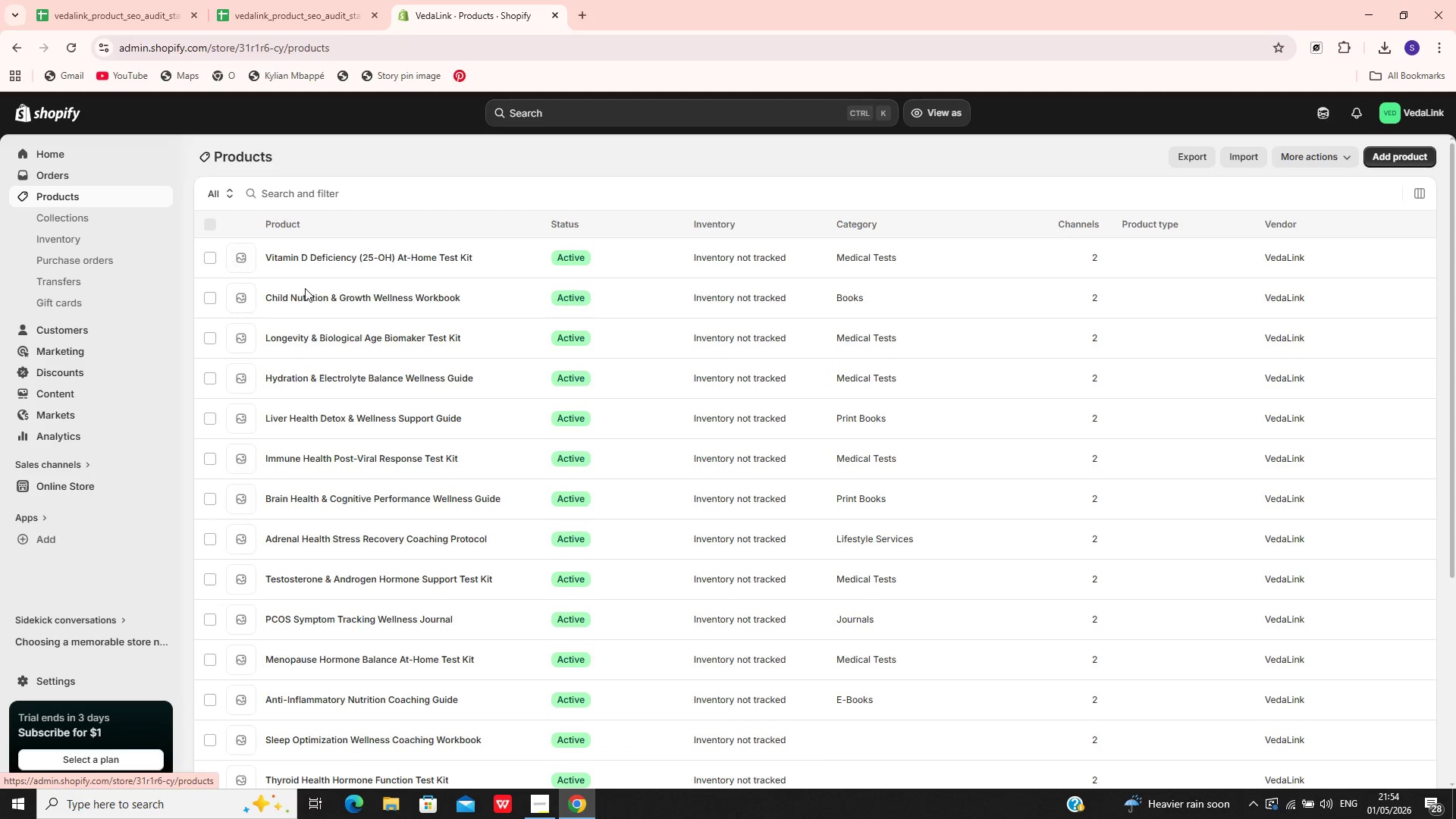 
left_click([384, 517])
 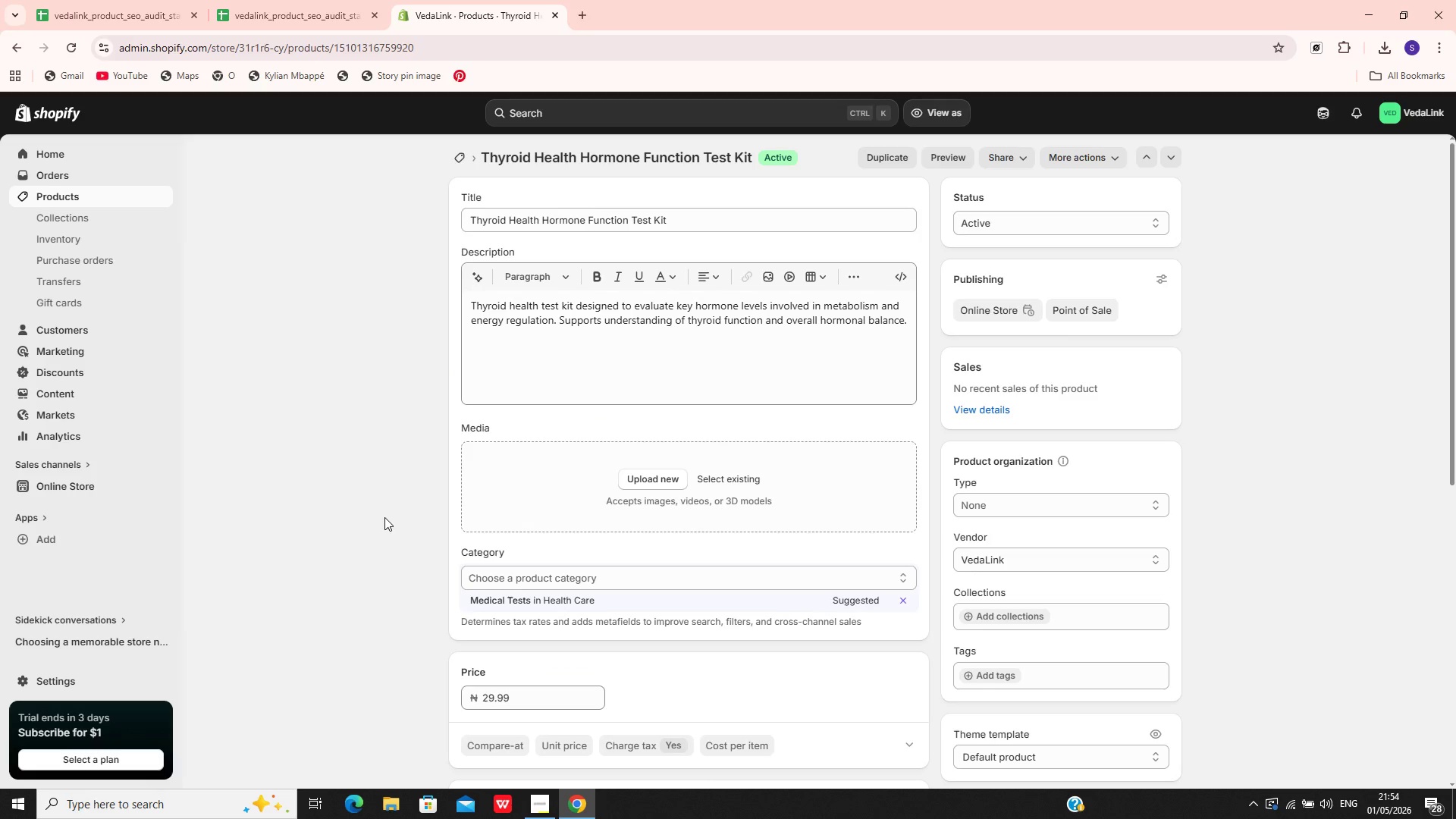 
wait(5.25)
 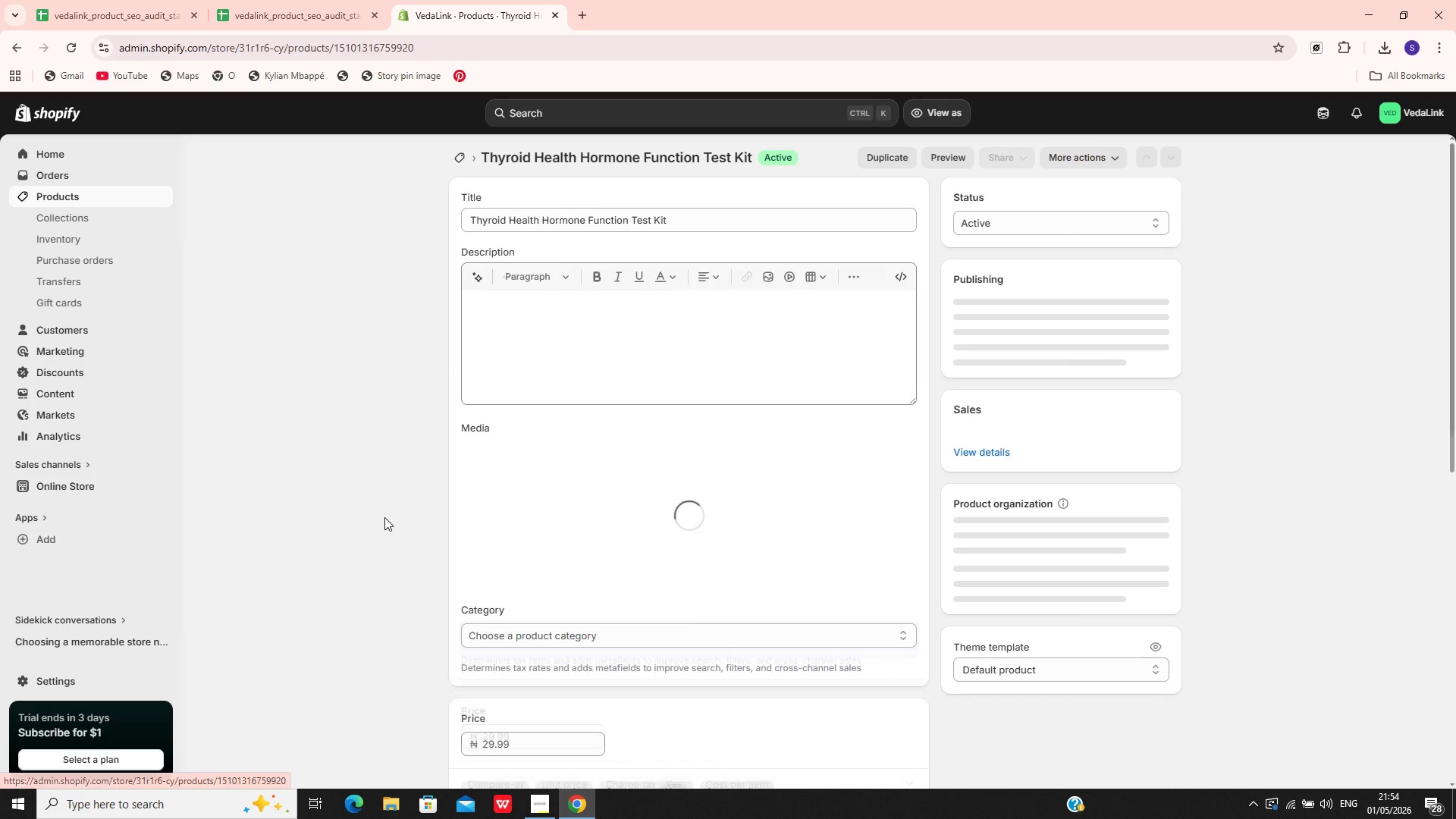 
left_click([488, 598])
 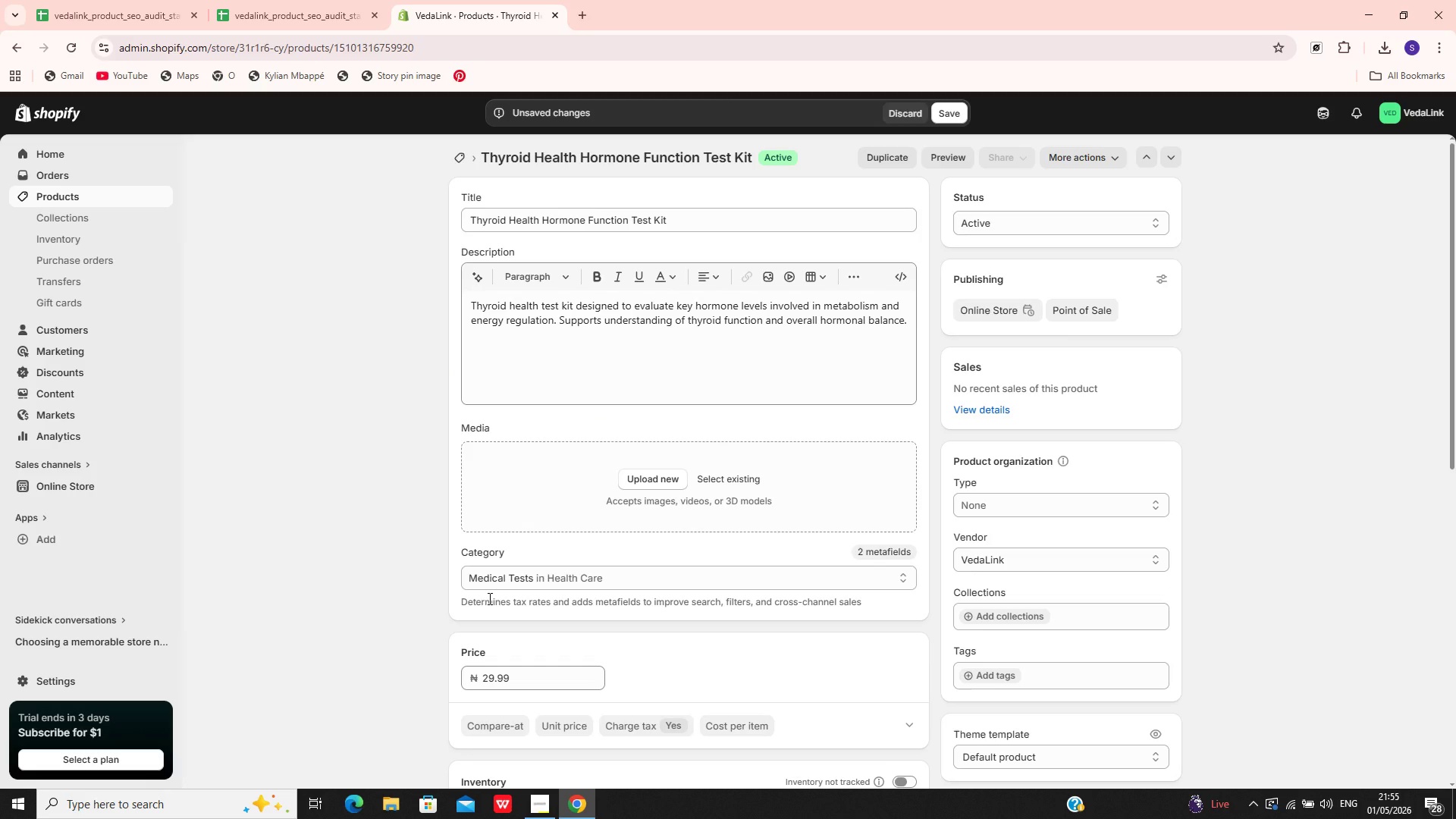 
wait(9.4)
 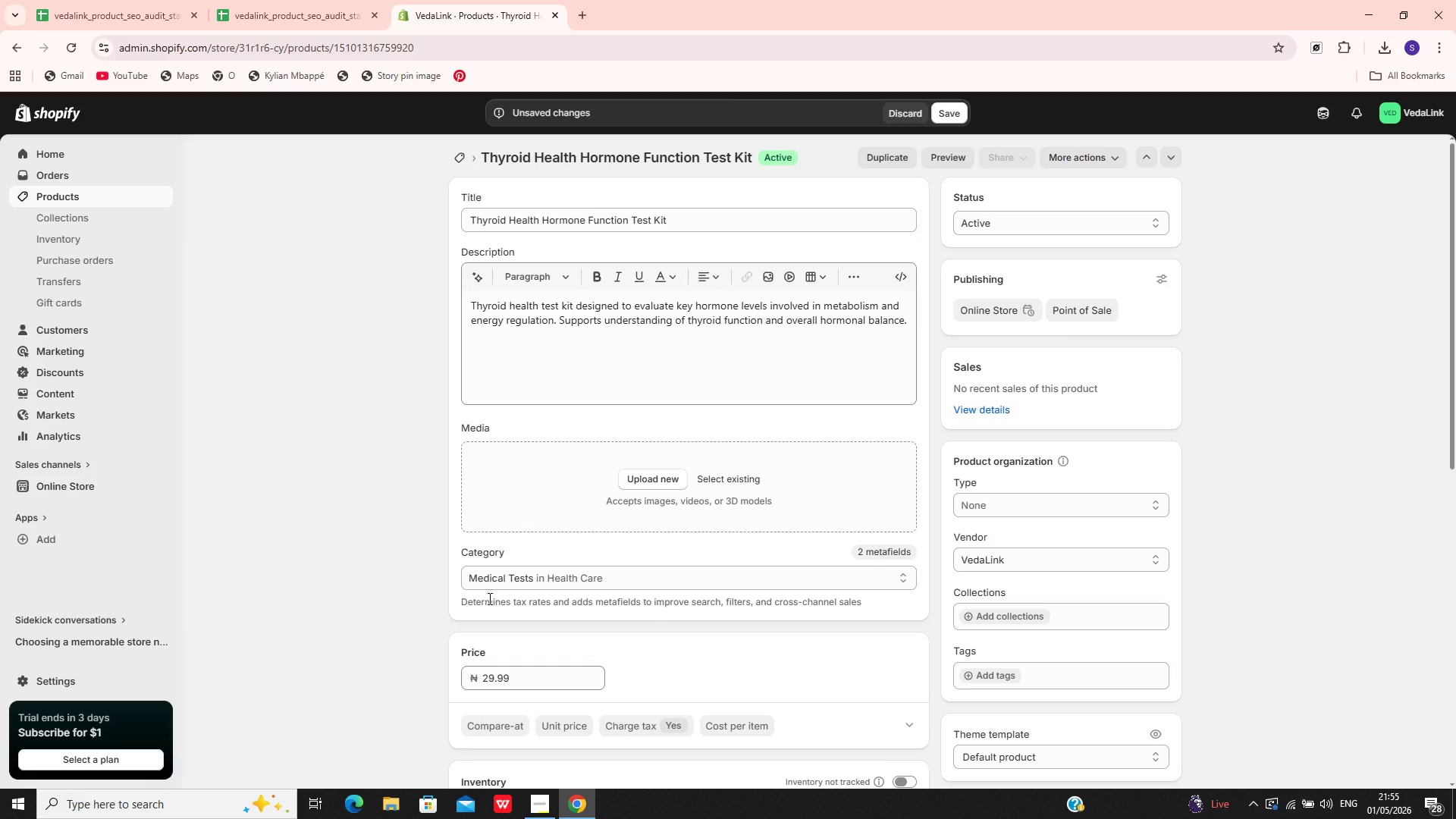 
mouse_move([594, 647])
 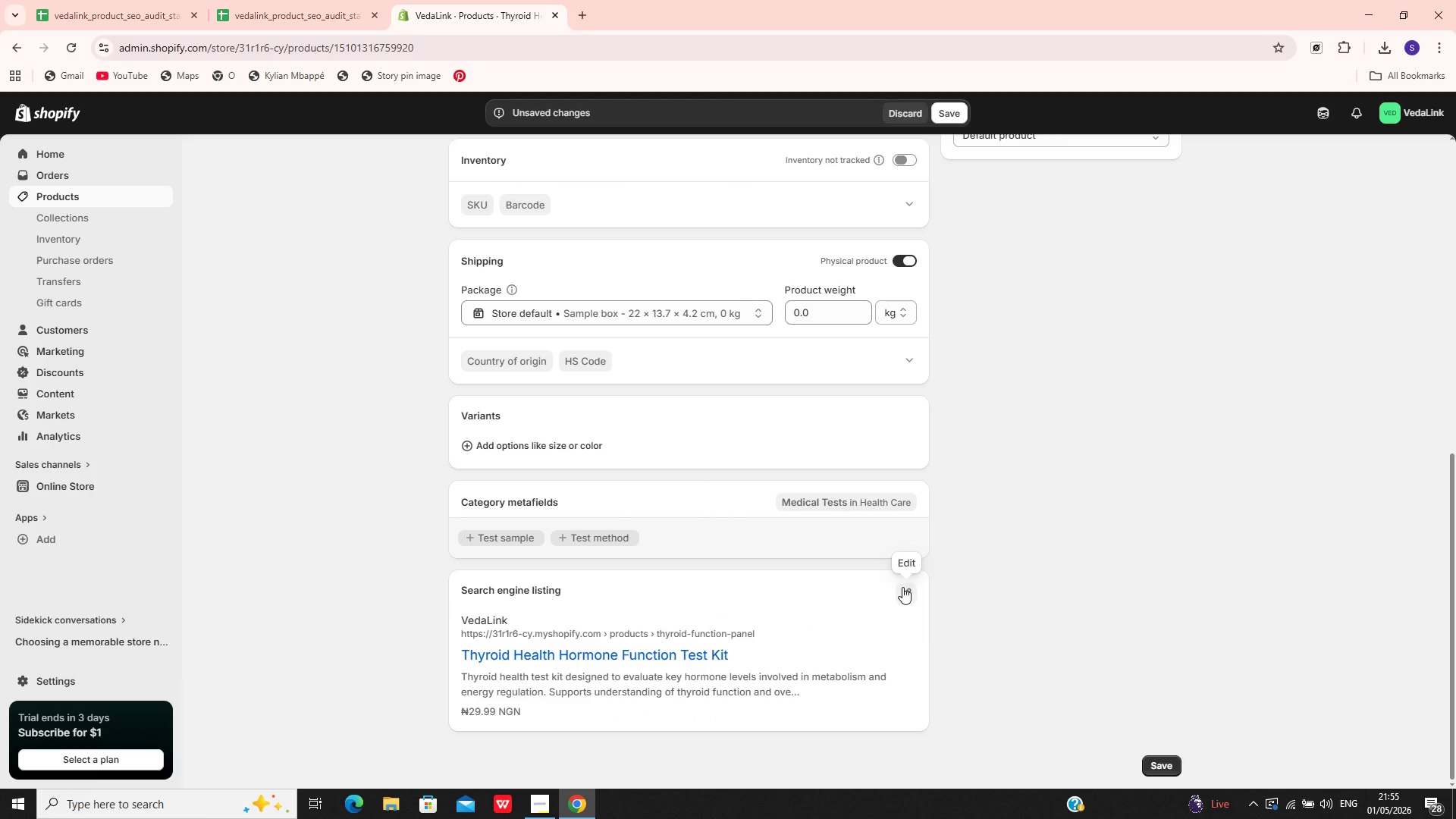 
left_click([902, 587])
 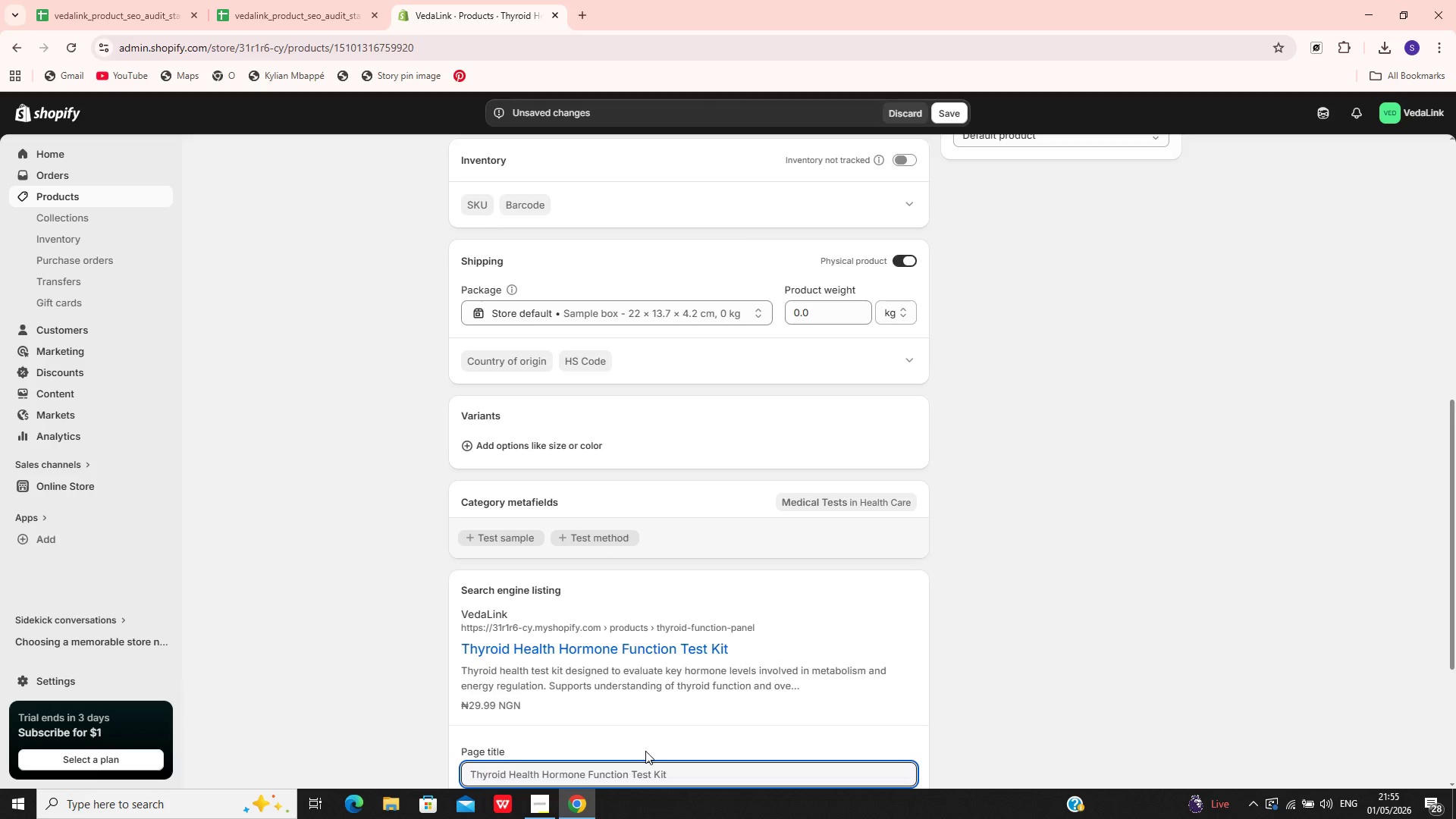 
wait(8.48)
 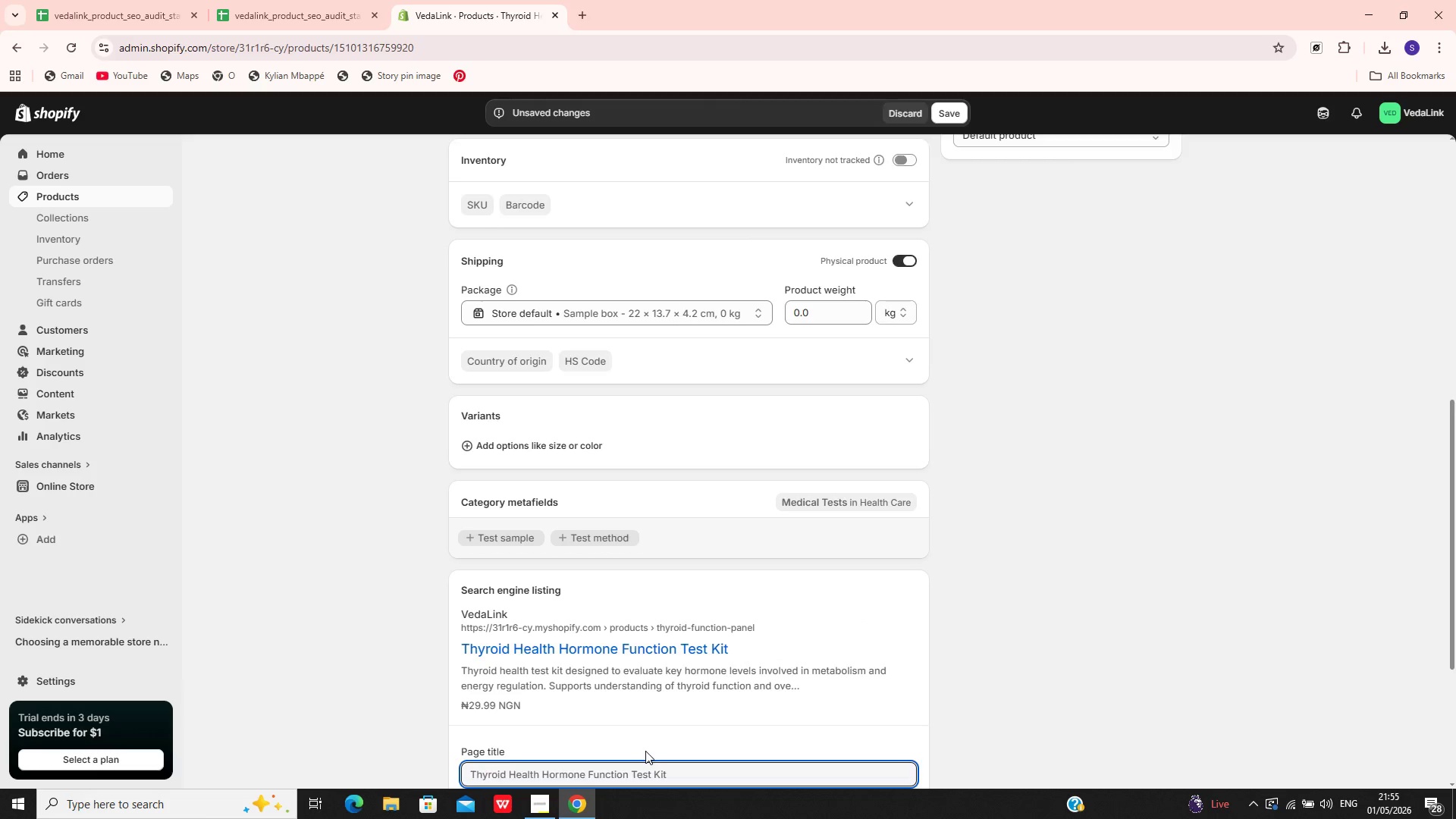 
left_click([543, 682])
 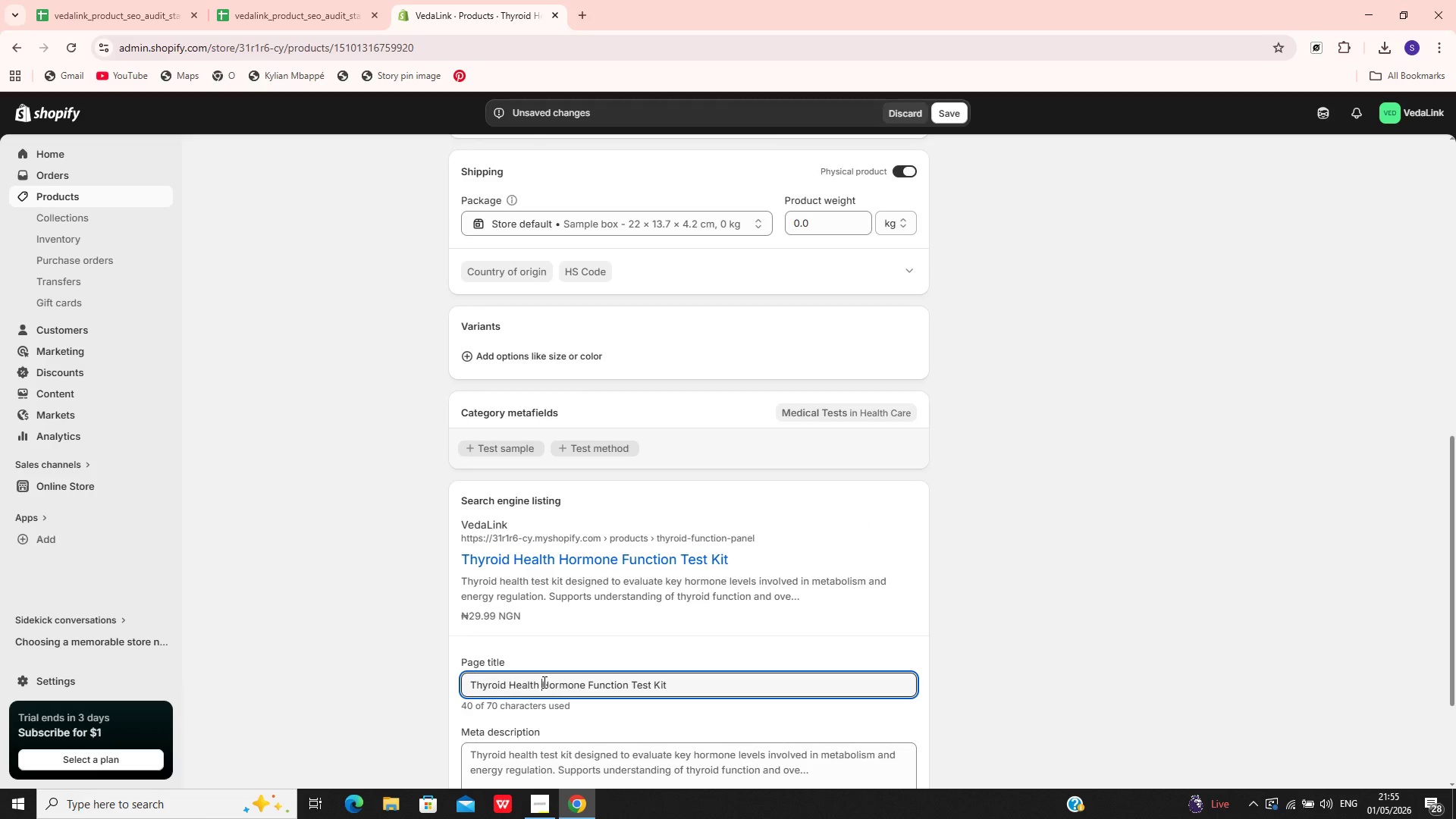 
hold_key(key=Backspace, duration=0.61)
 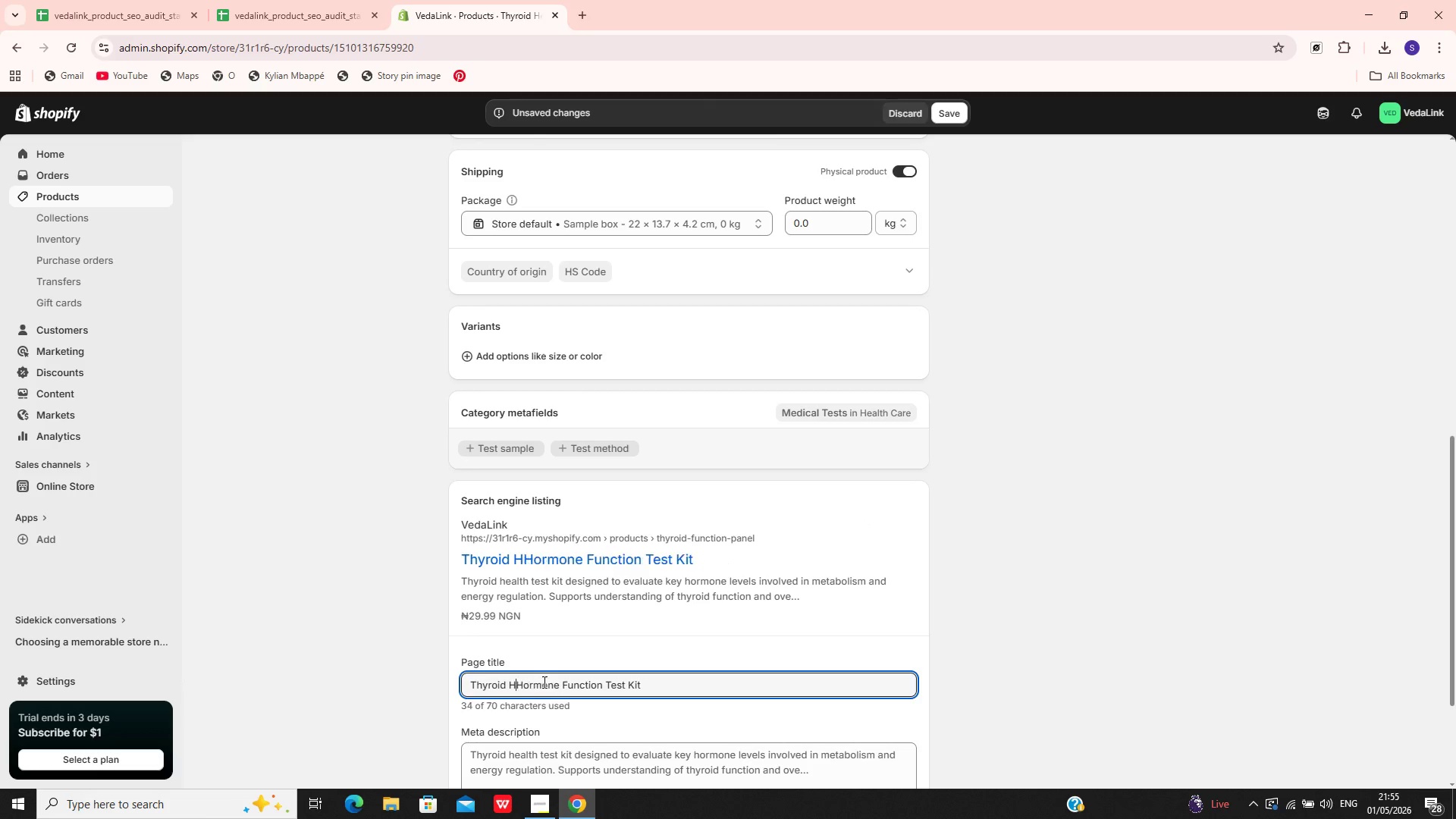 
key(Backspace)
 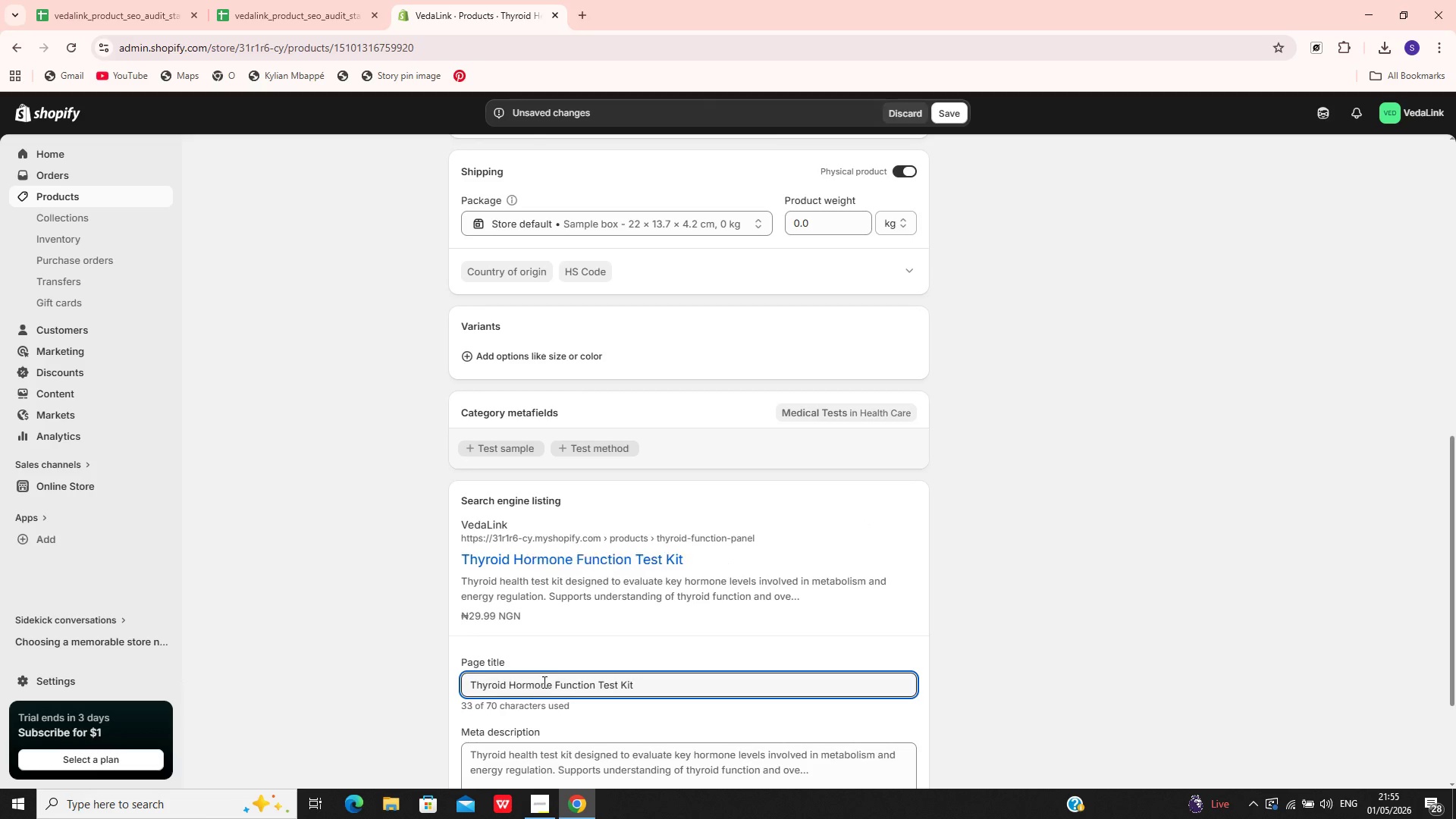 
key(Backspace)
 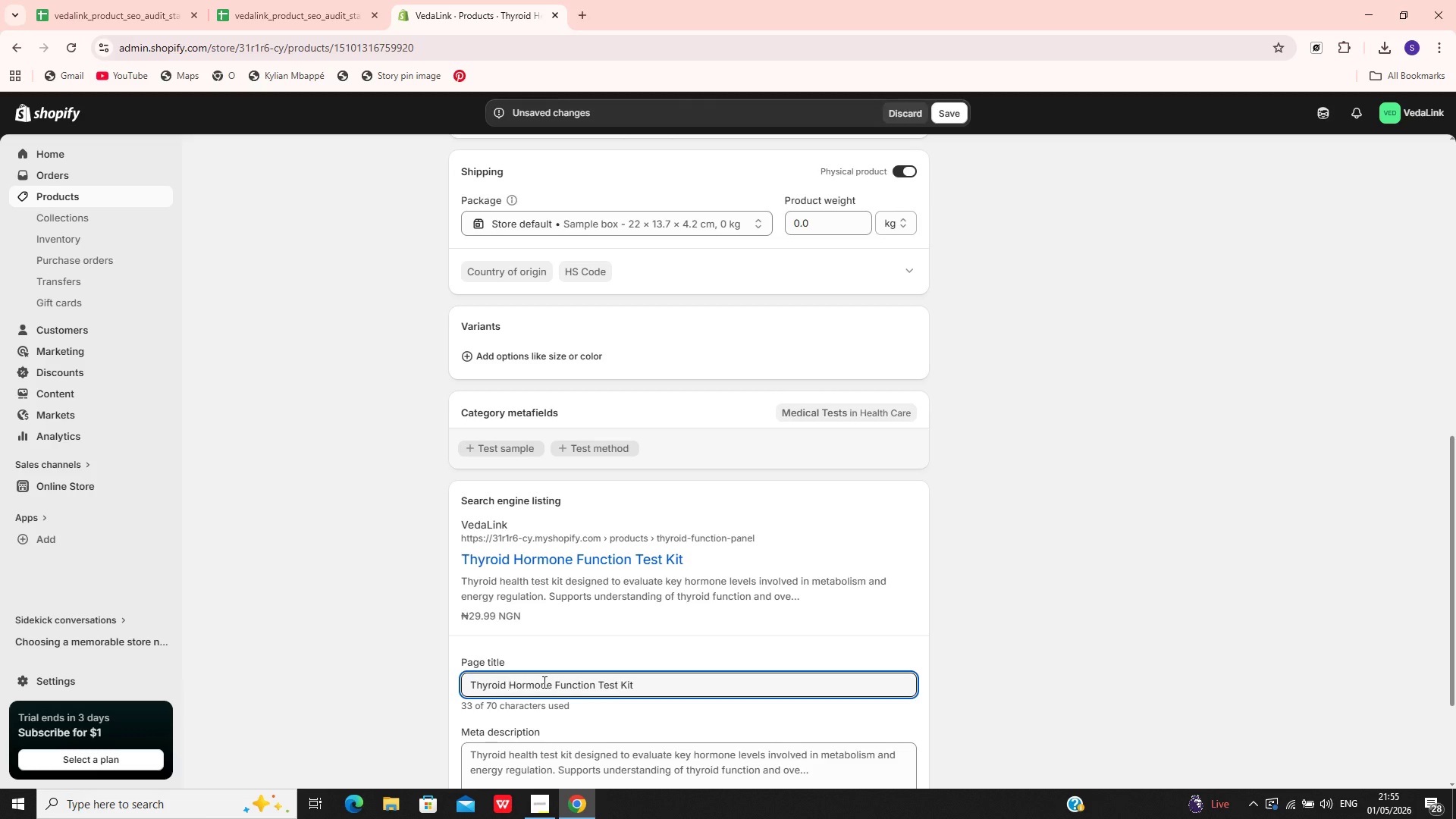 
hold_key(key=ArrowRight, duration=0.89)
 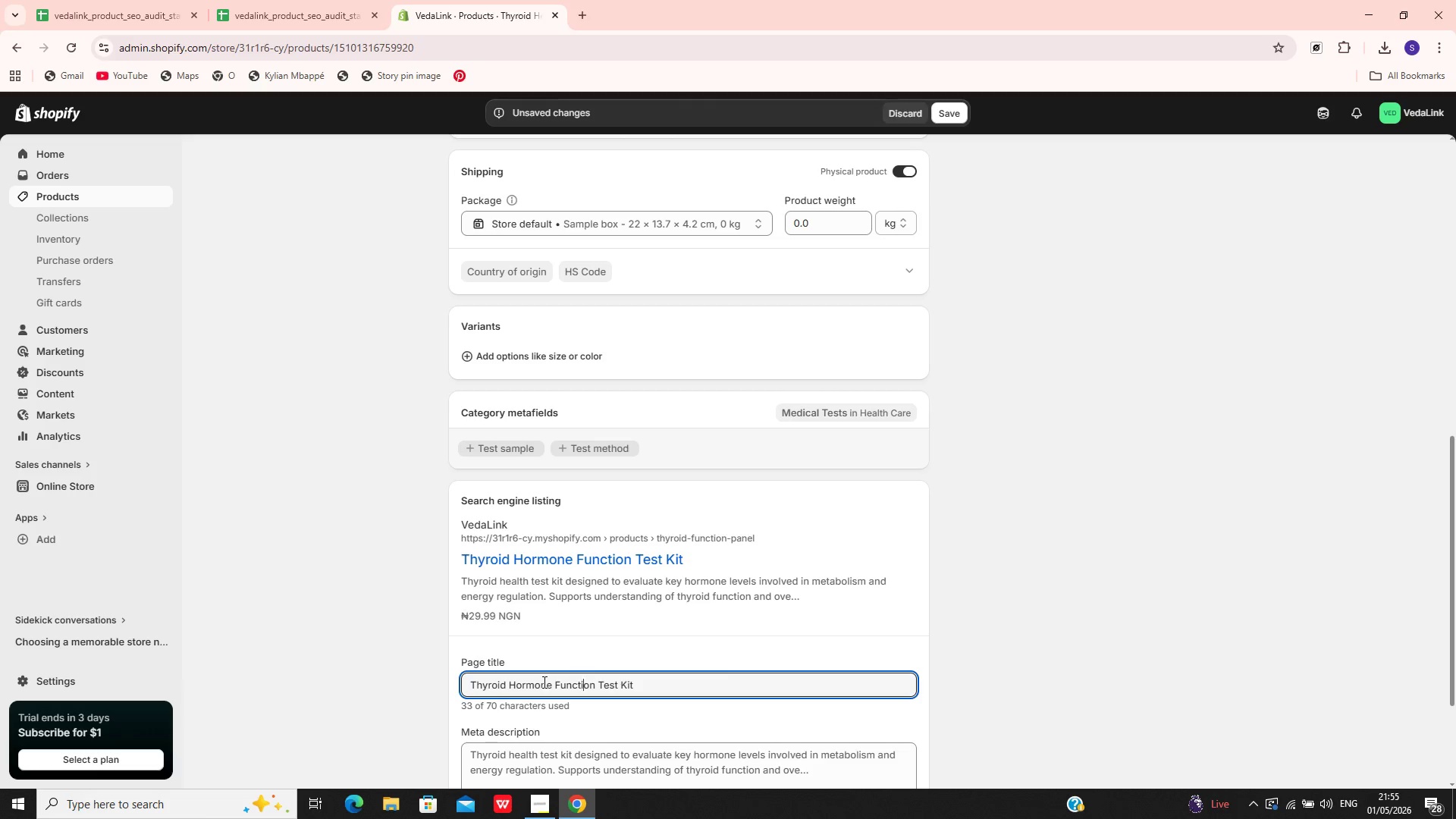 
key(ArrowRight)
 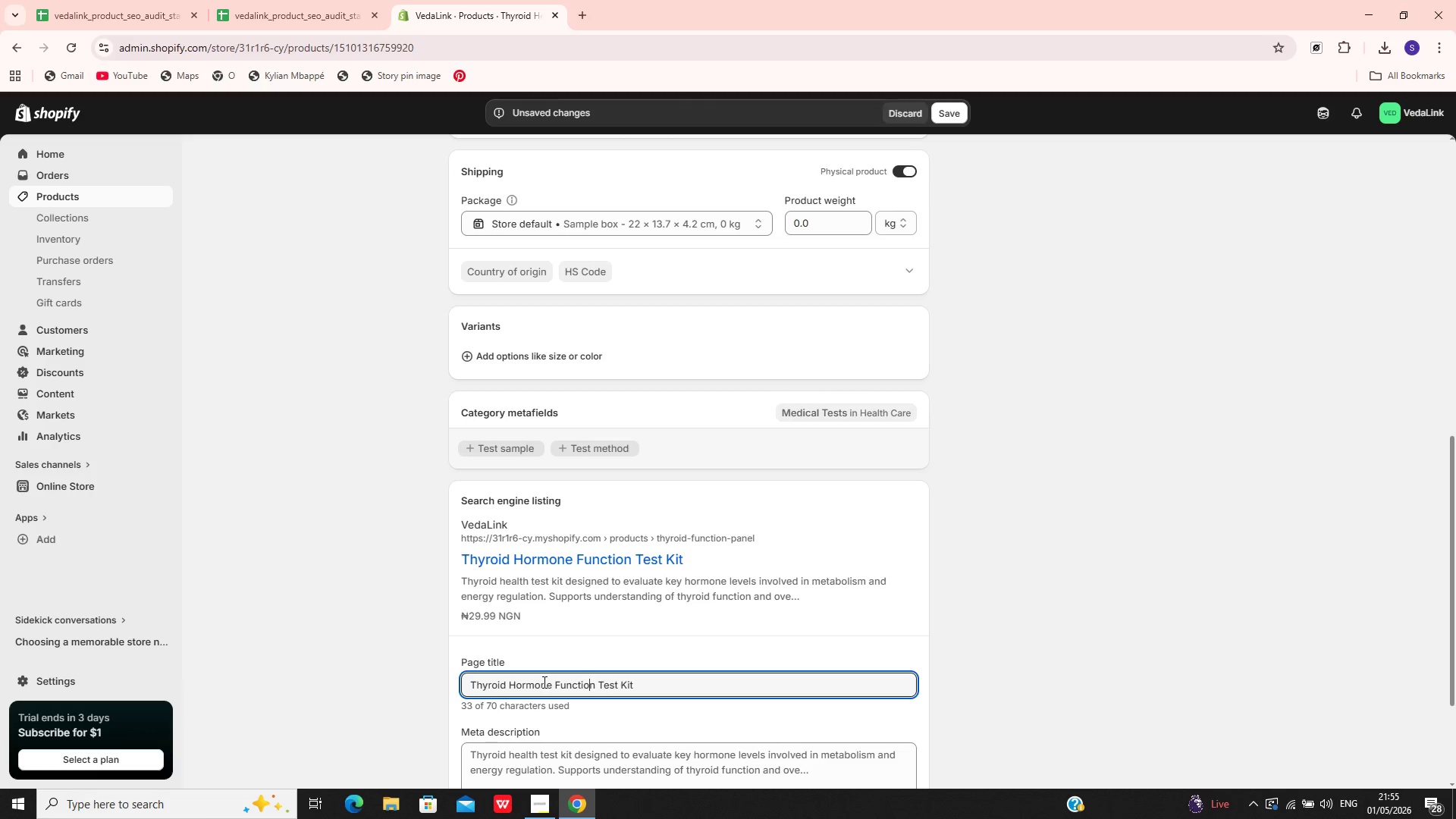 
hold_key(key=ArrowRight, duration=0.83)
 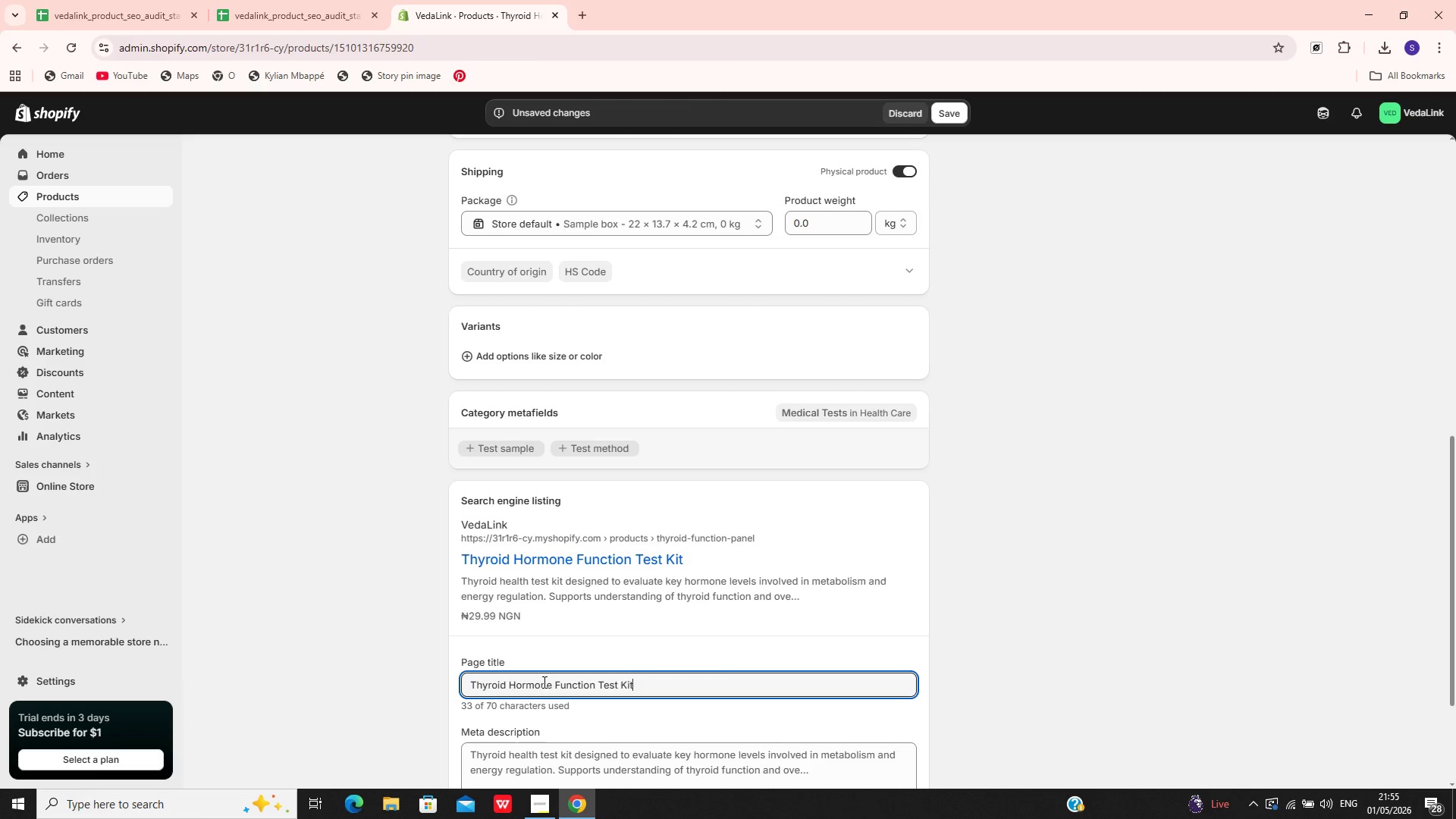 
key(Backspace)
key(Backspace)
key(Backspace)
type(| VedaLink)
 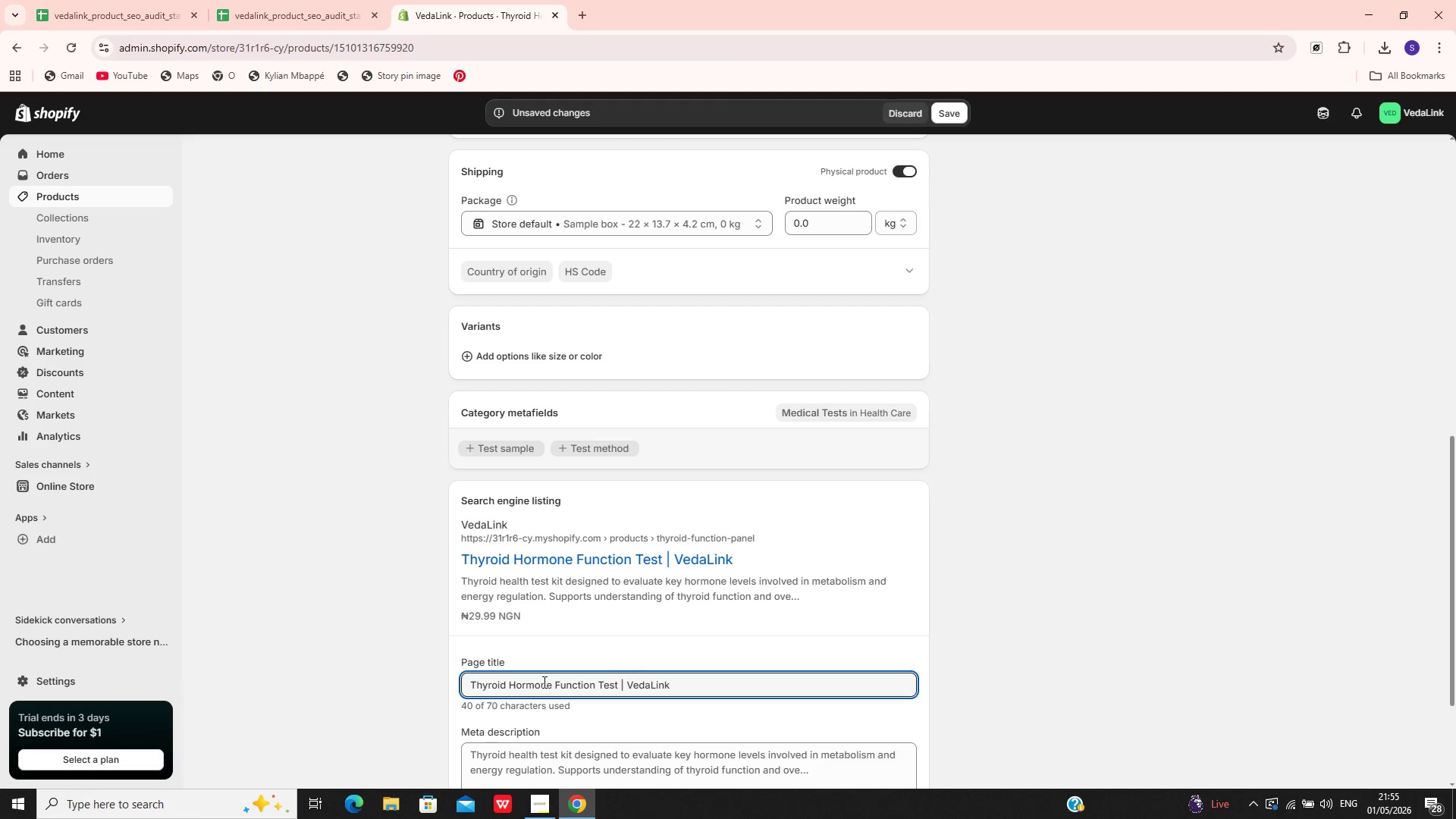 
left_click([562, 648])
 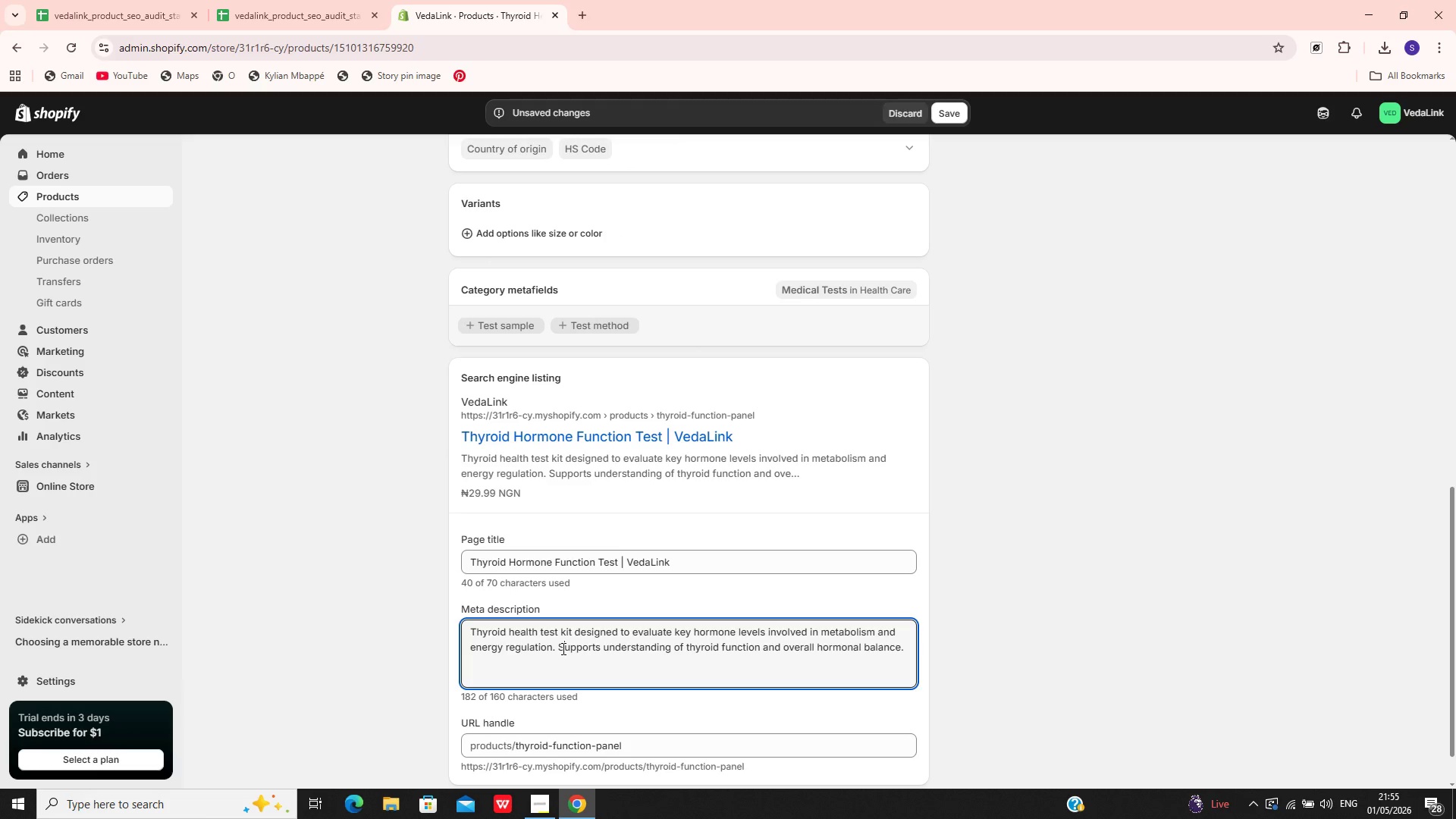 
key(Control+A)
 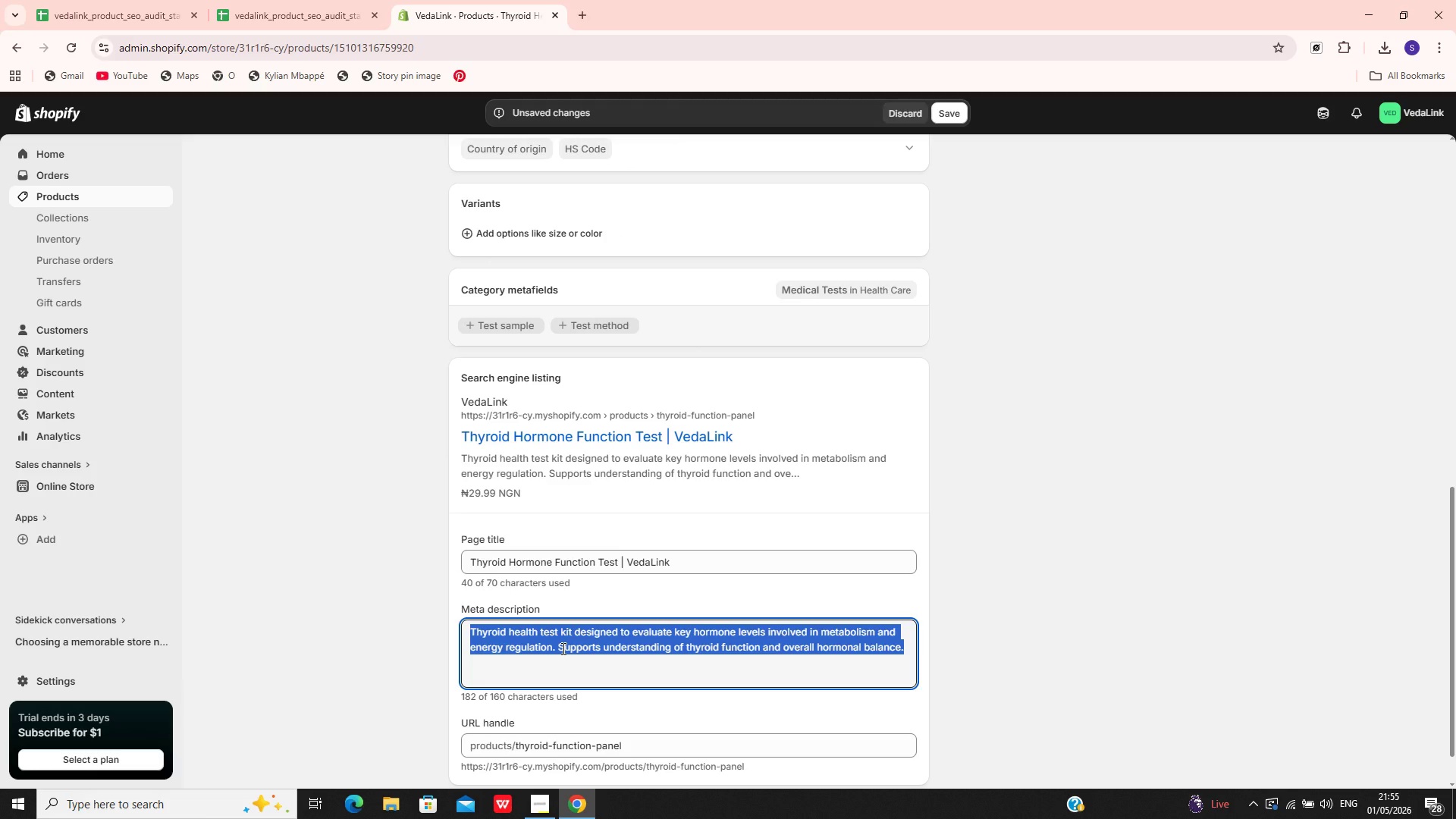 
type(Evaluate thyroind )
 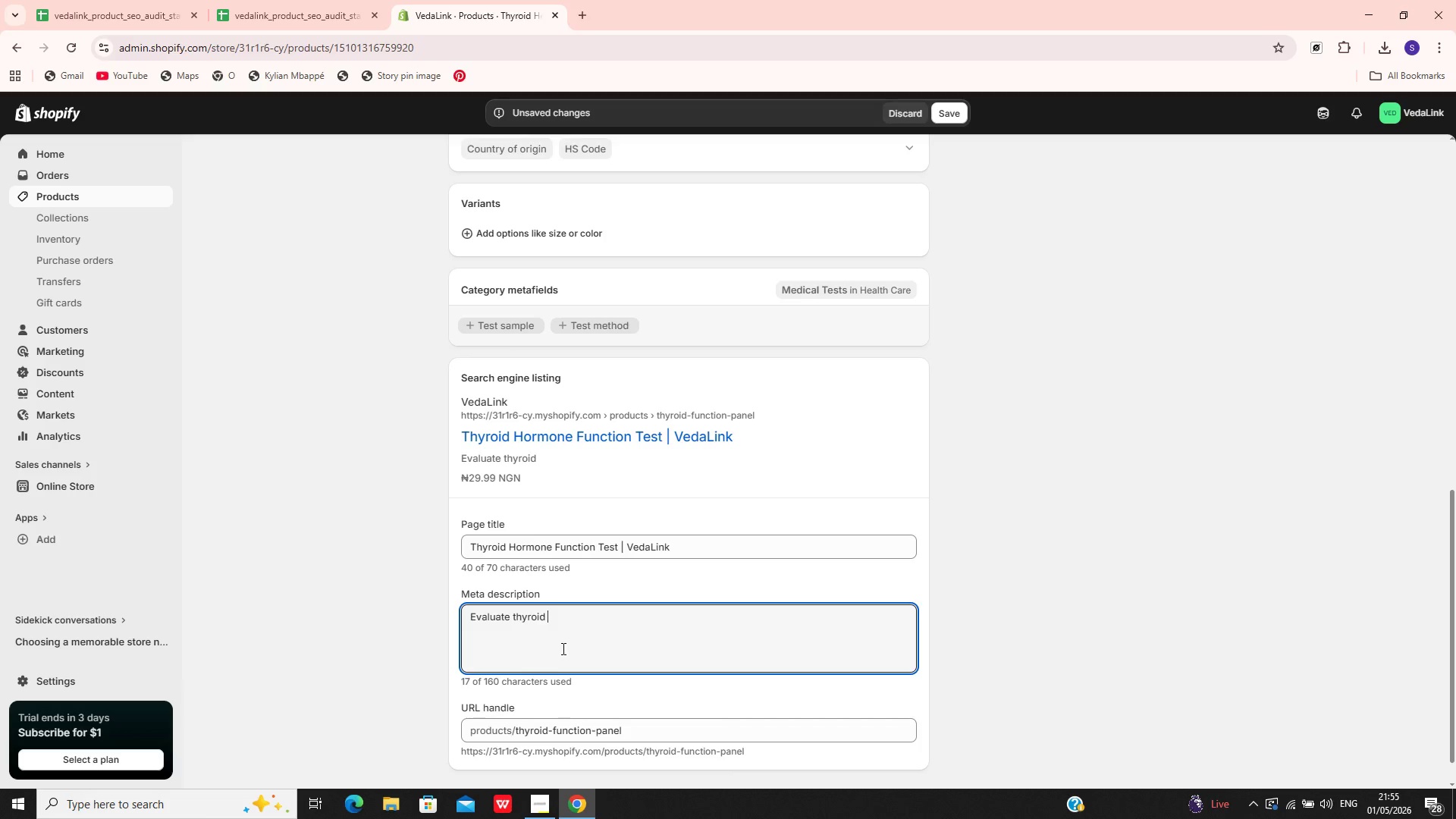 
type(function with a hormone test kit designed to support metabolism, energy levels)
 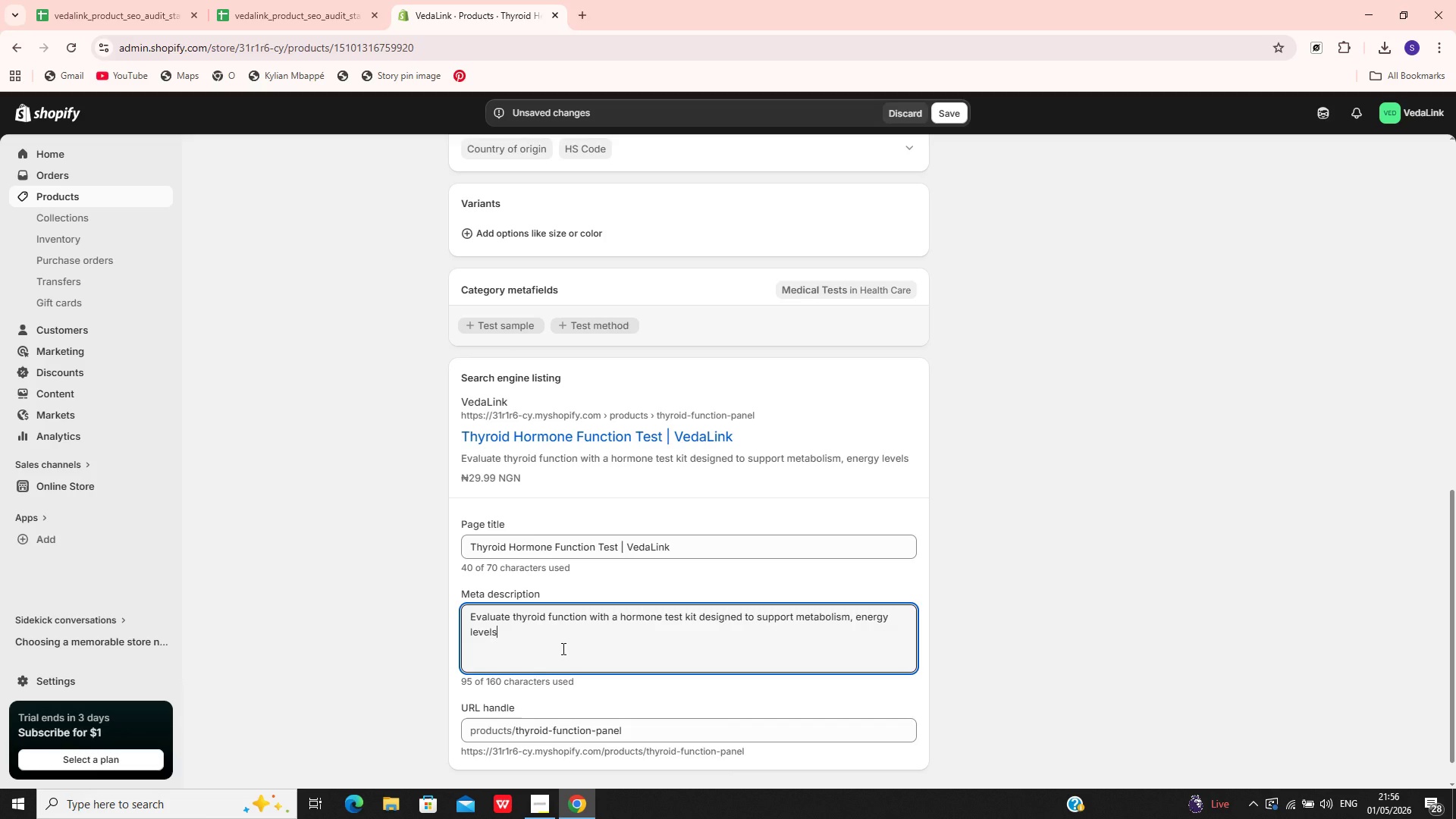 
type(, and overall hormonal )
 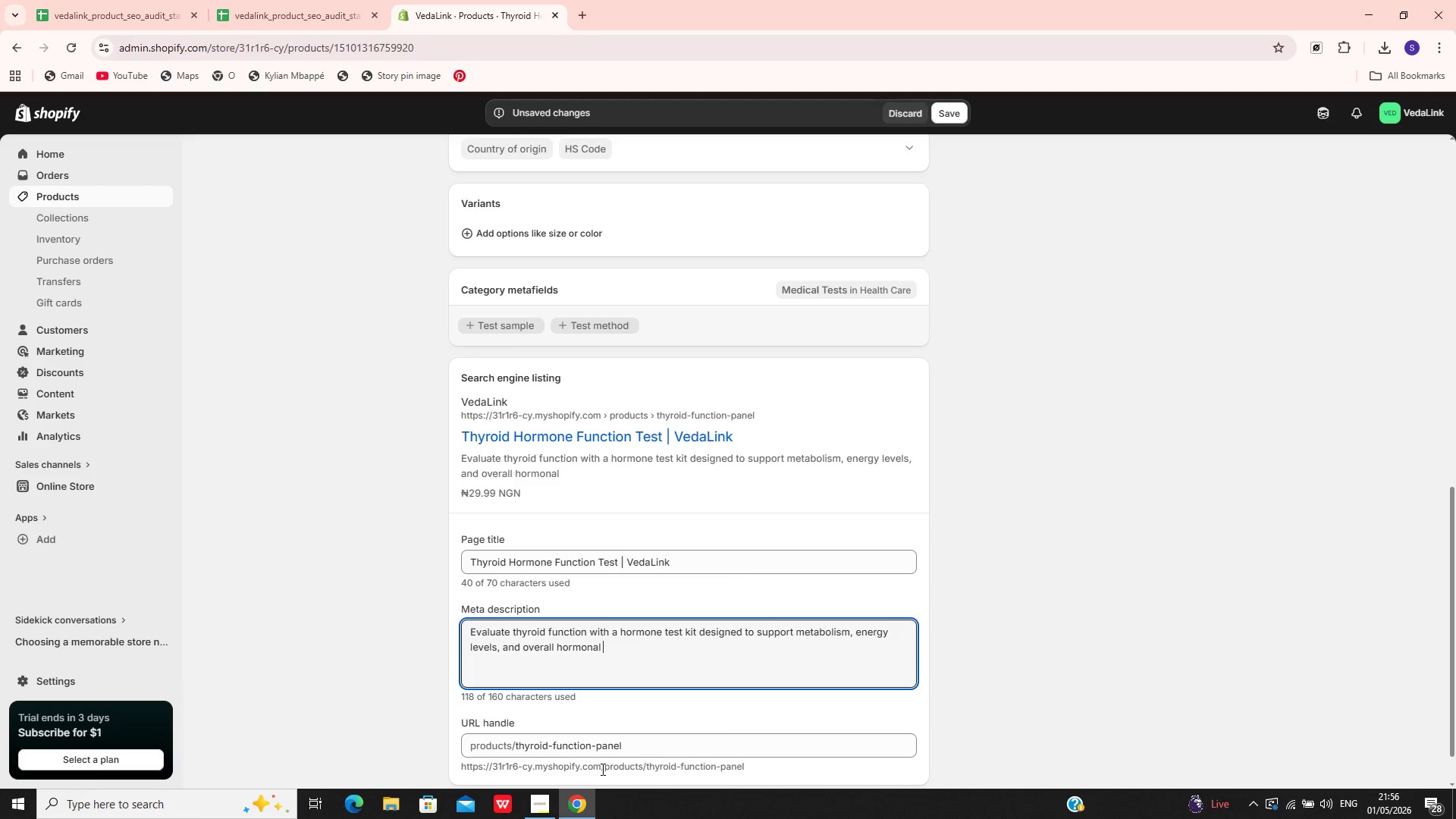 
type(balance.)
 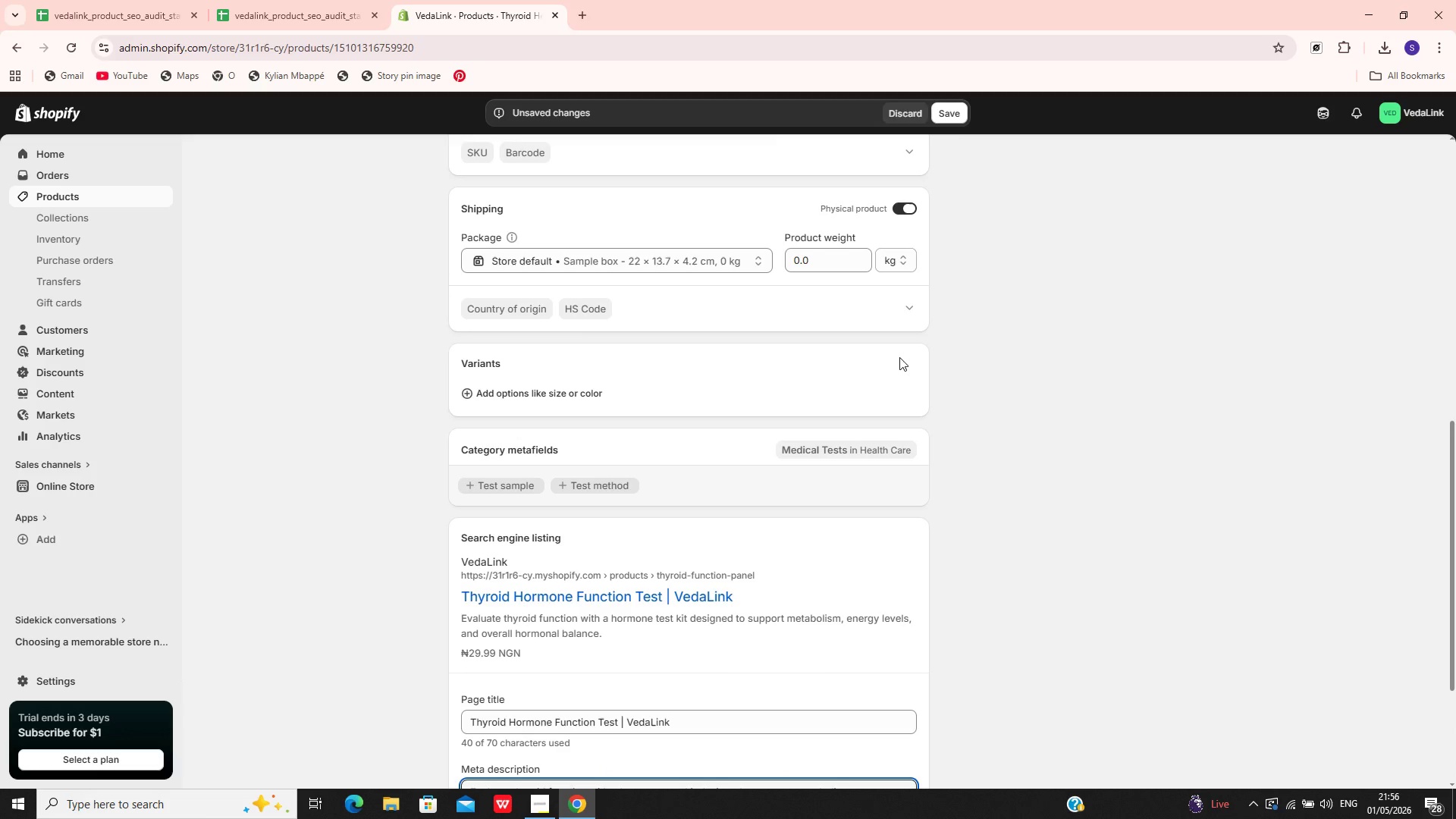 
wait(5.2)
 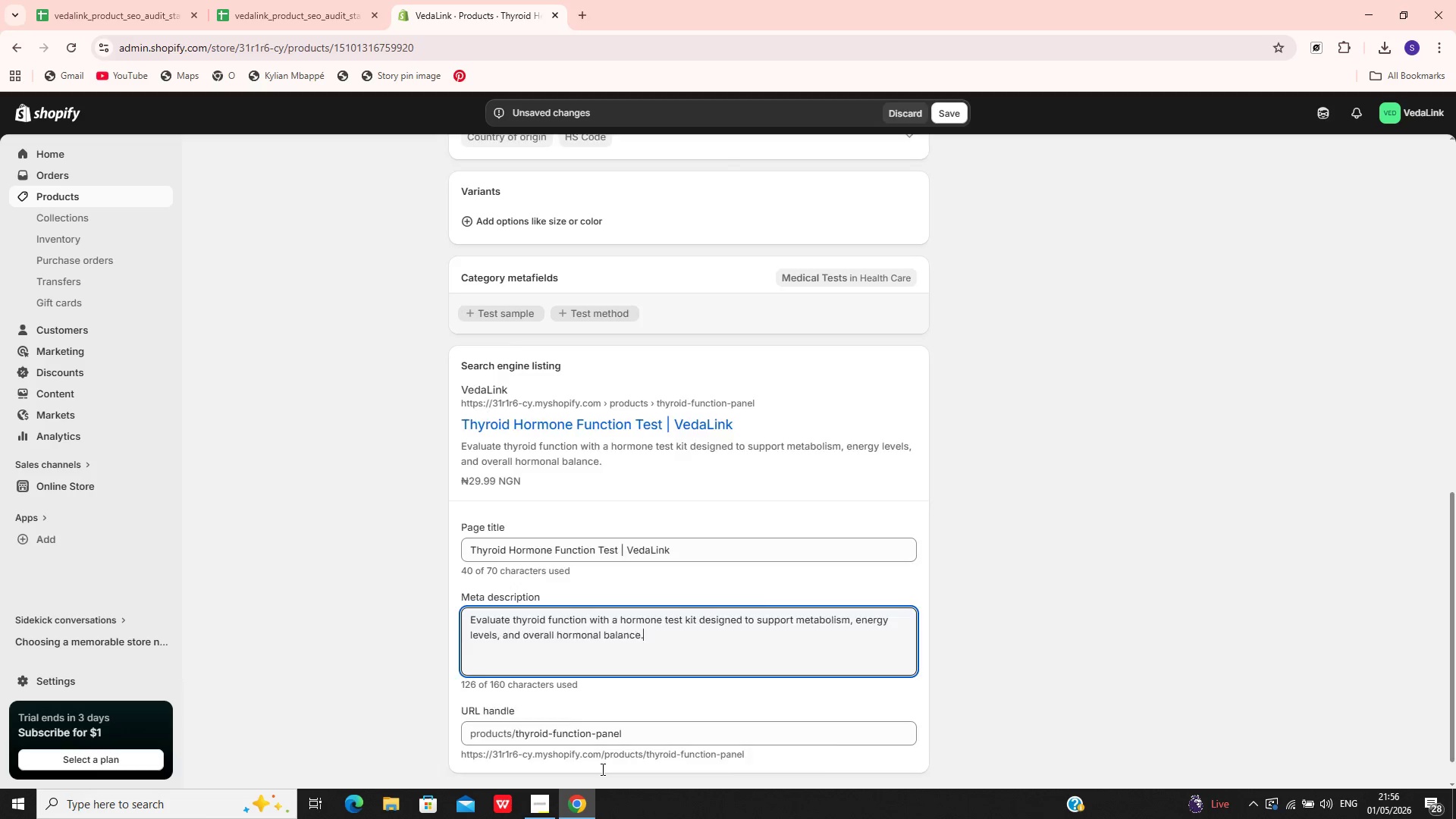 
left_click([955, 108])
 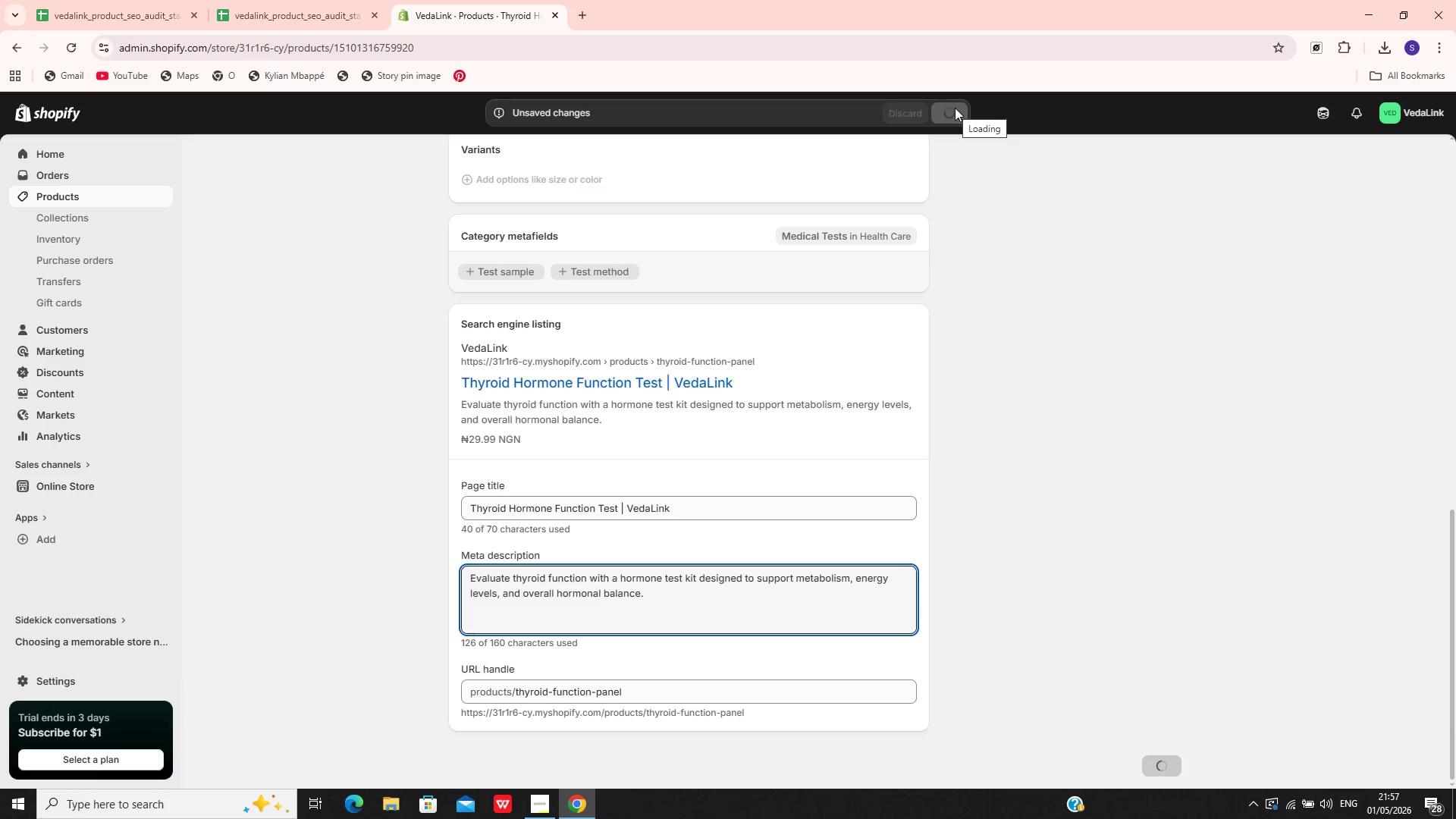 
wait(8.75)
 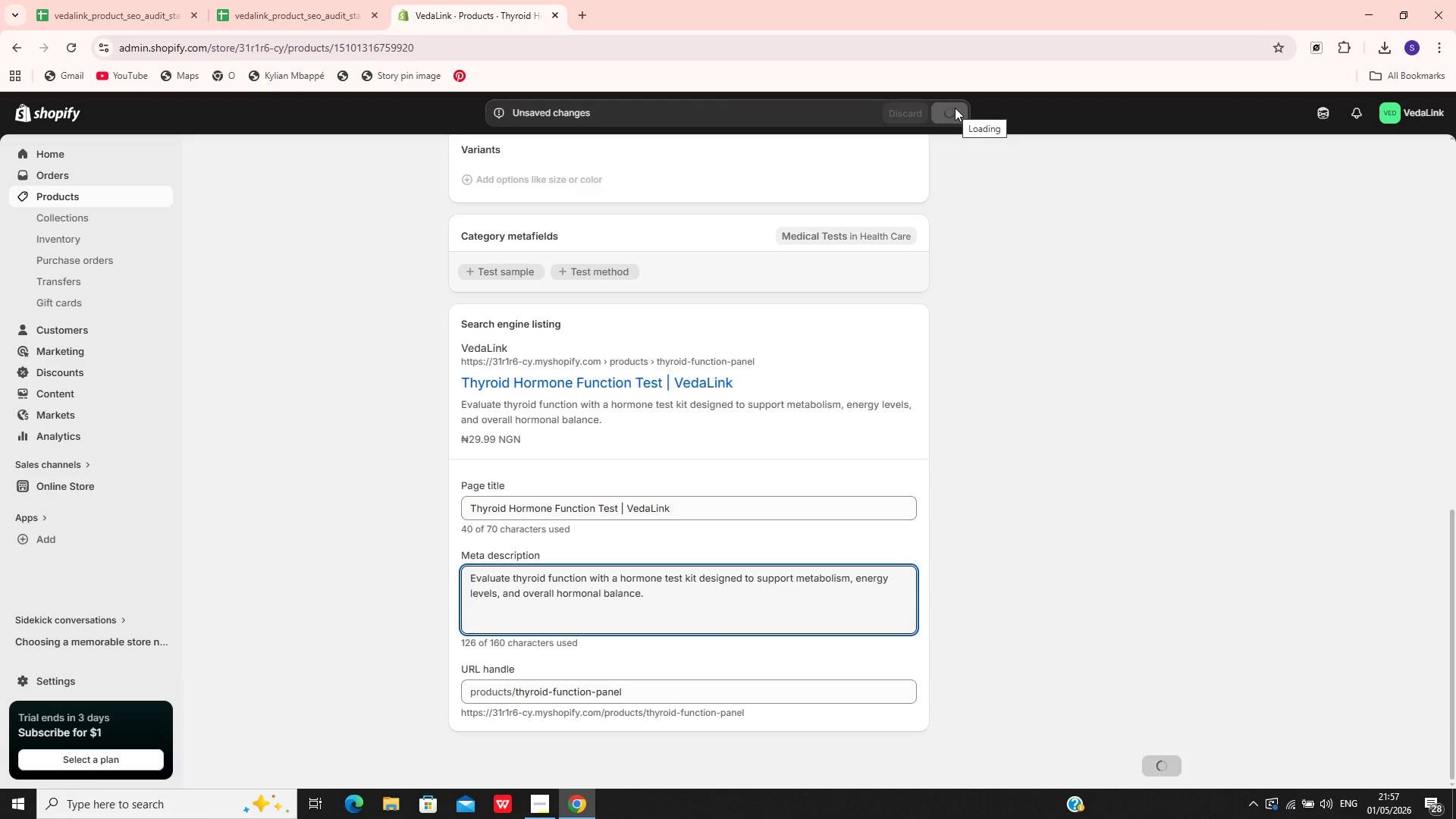 
left_click([121, 197])
 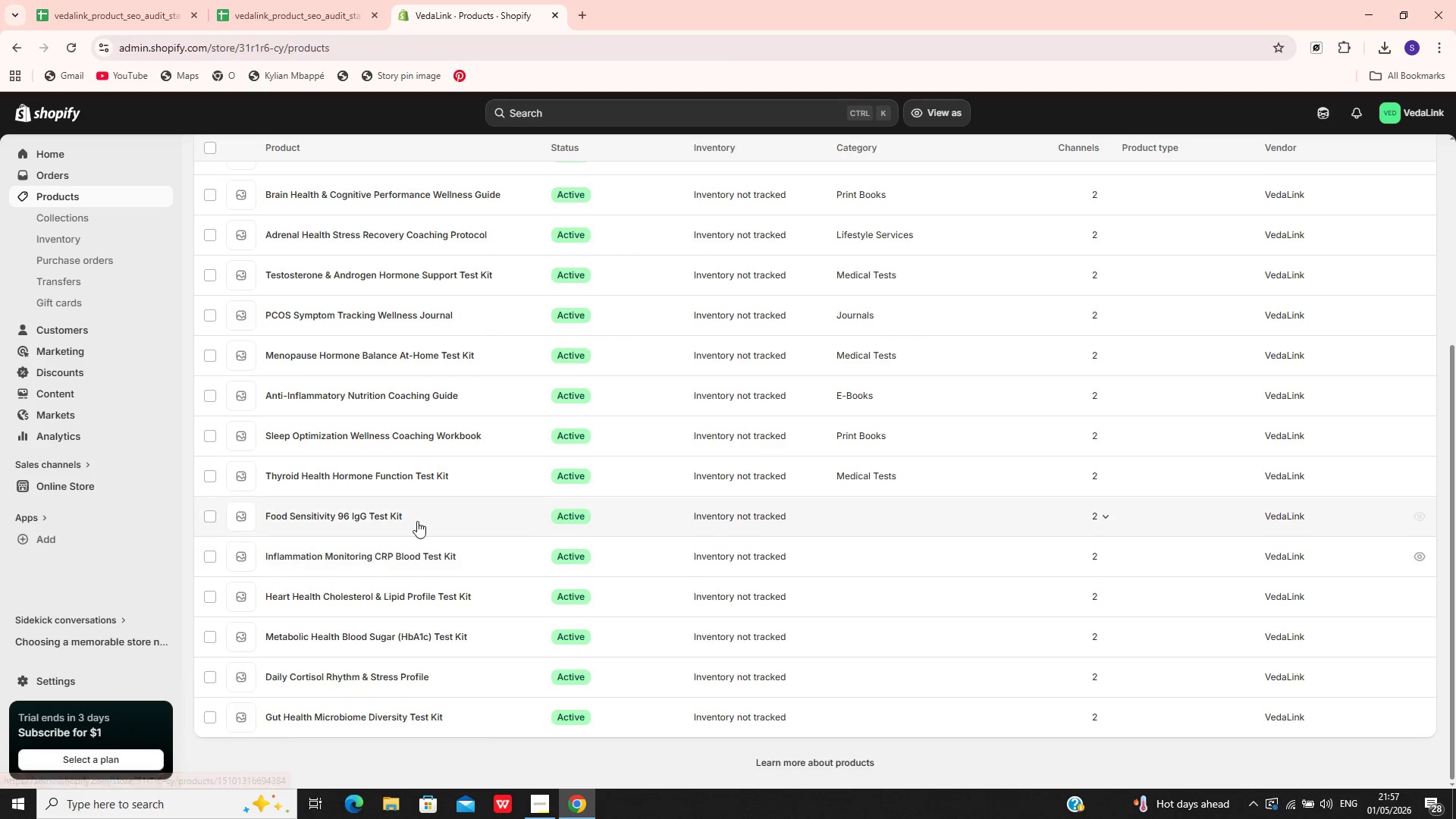 
wait(6.48)
 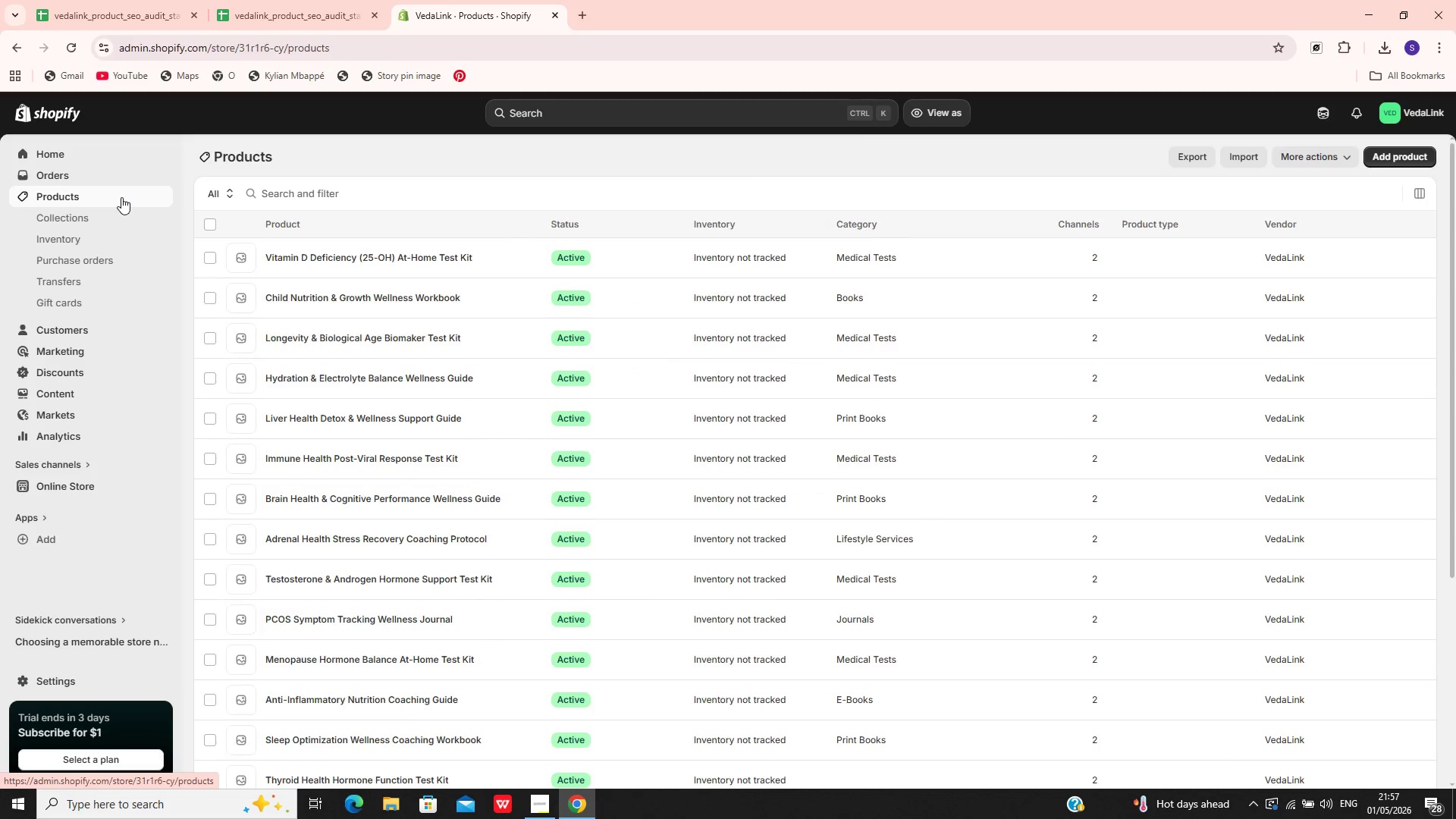 
left_click([415, 521])
 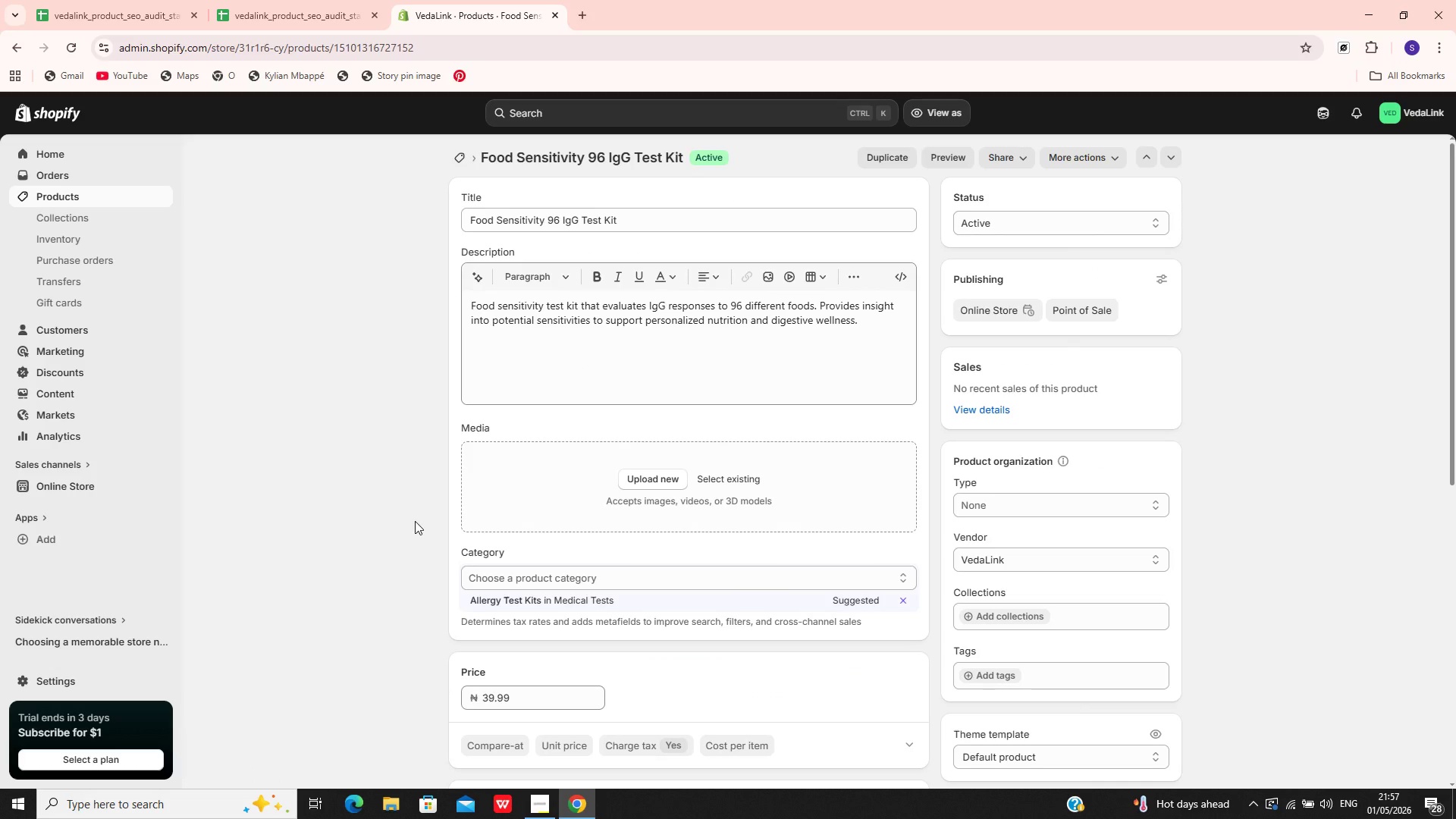 
wait(6.94)
 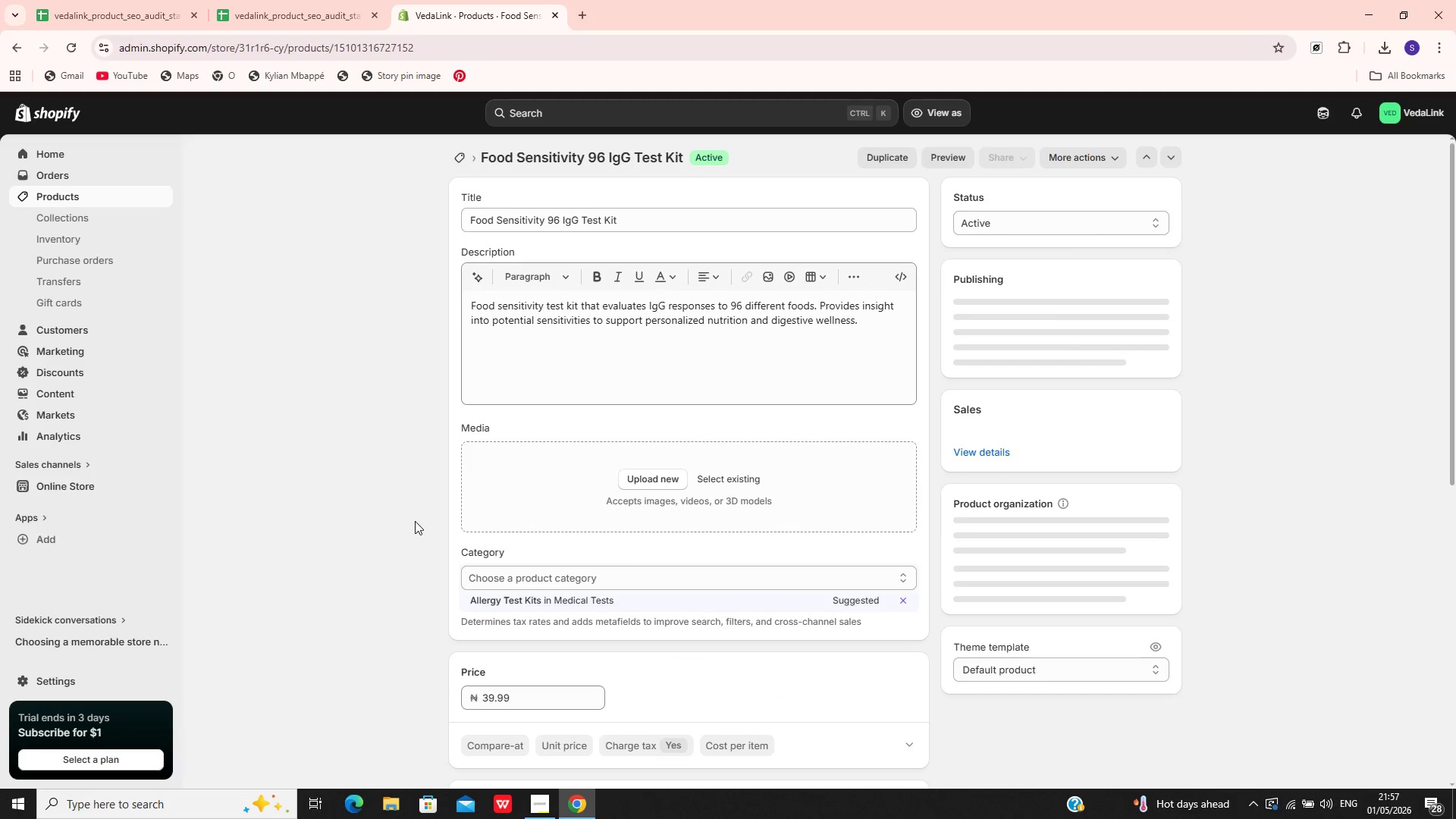 
left_click([572, 594])
 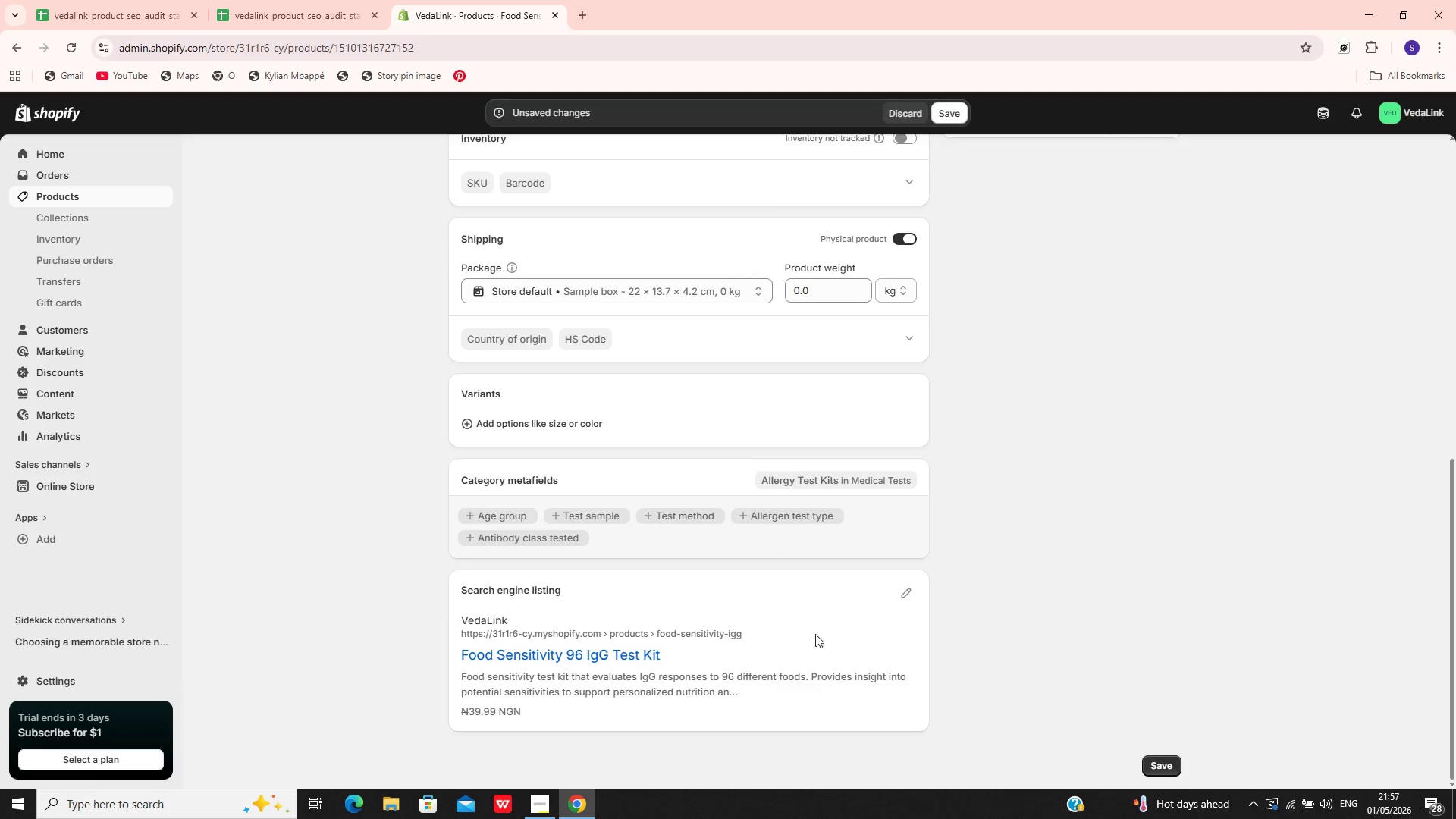 
left_click([913, 597])
 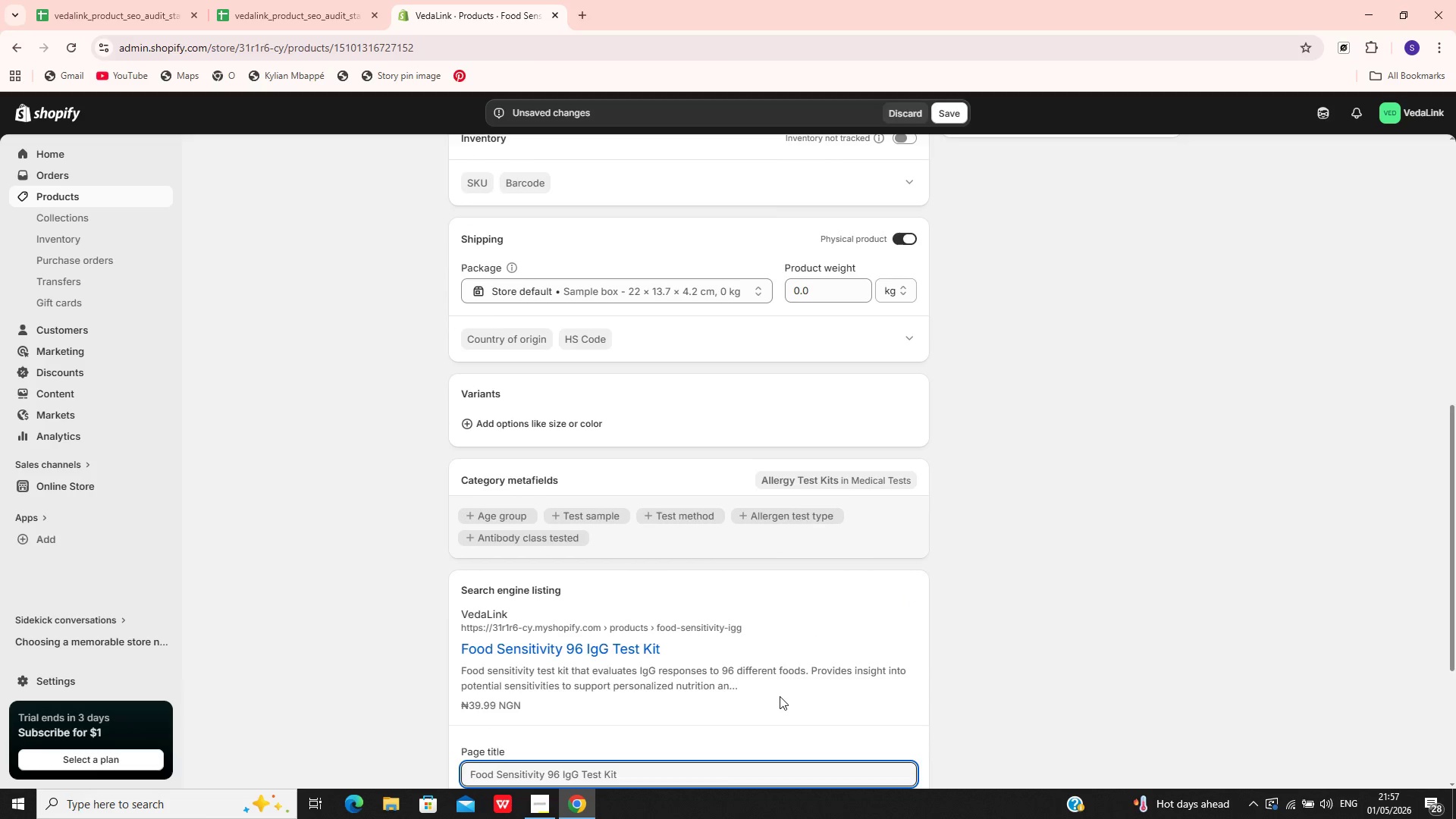 
wait(6.38)
 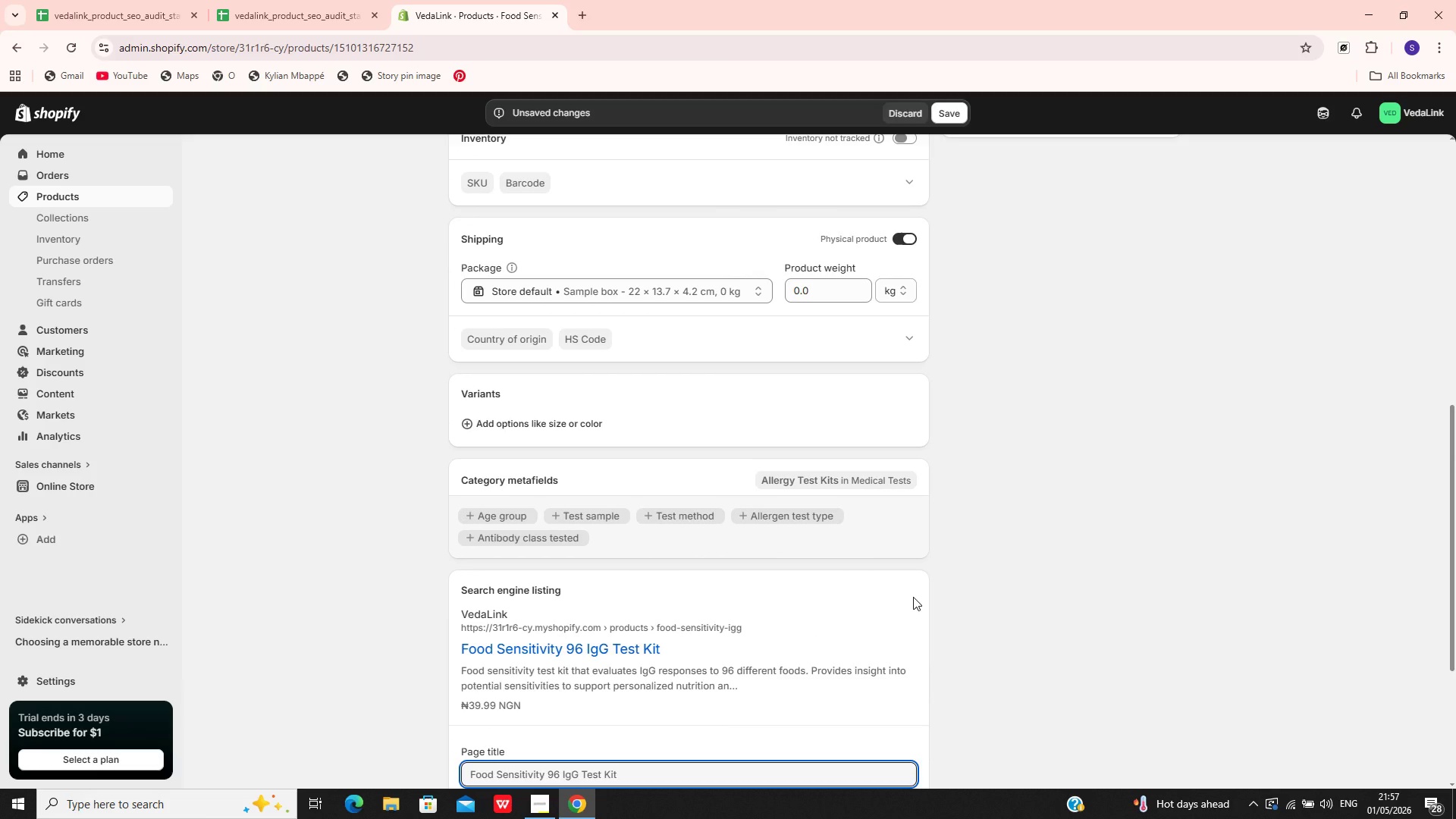 
left_click([664, 639])
 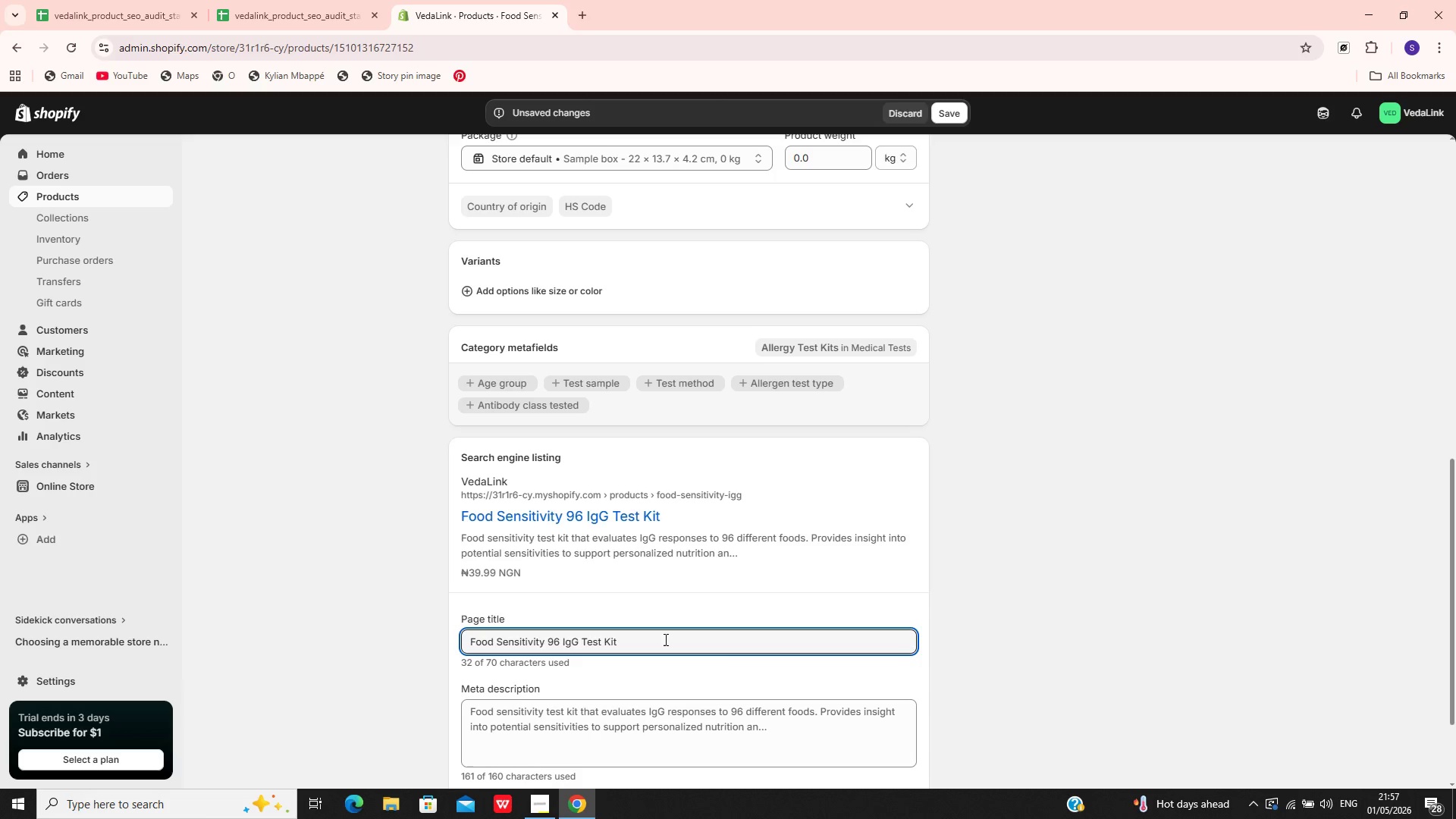 
key(Control+A)
 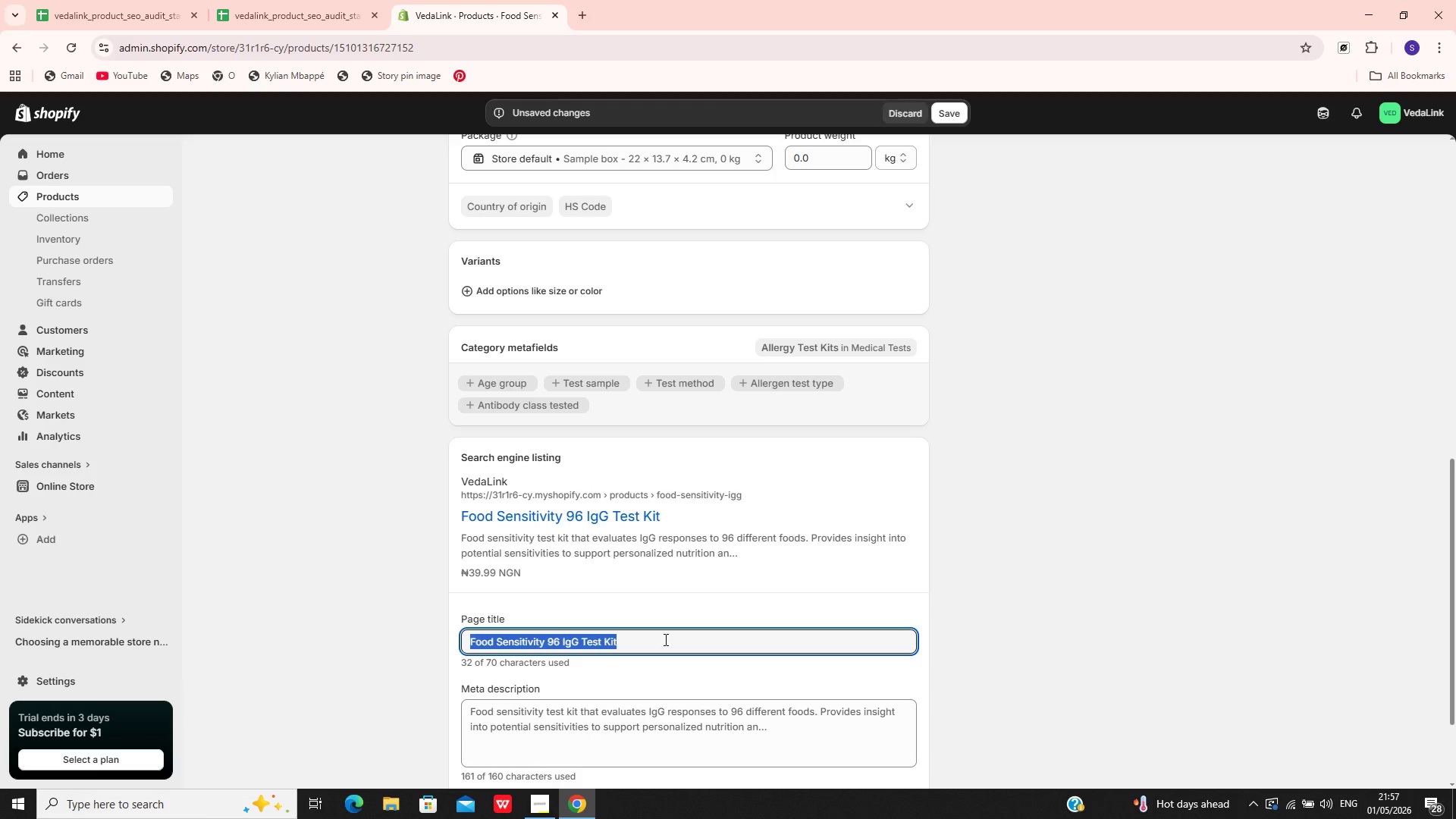 
type(96 Food Sensitivity IgG Test )
 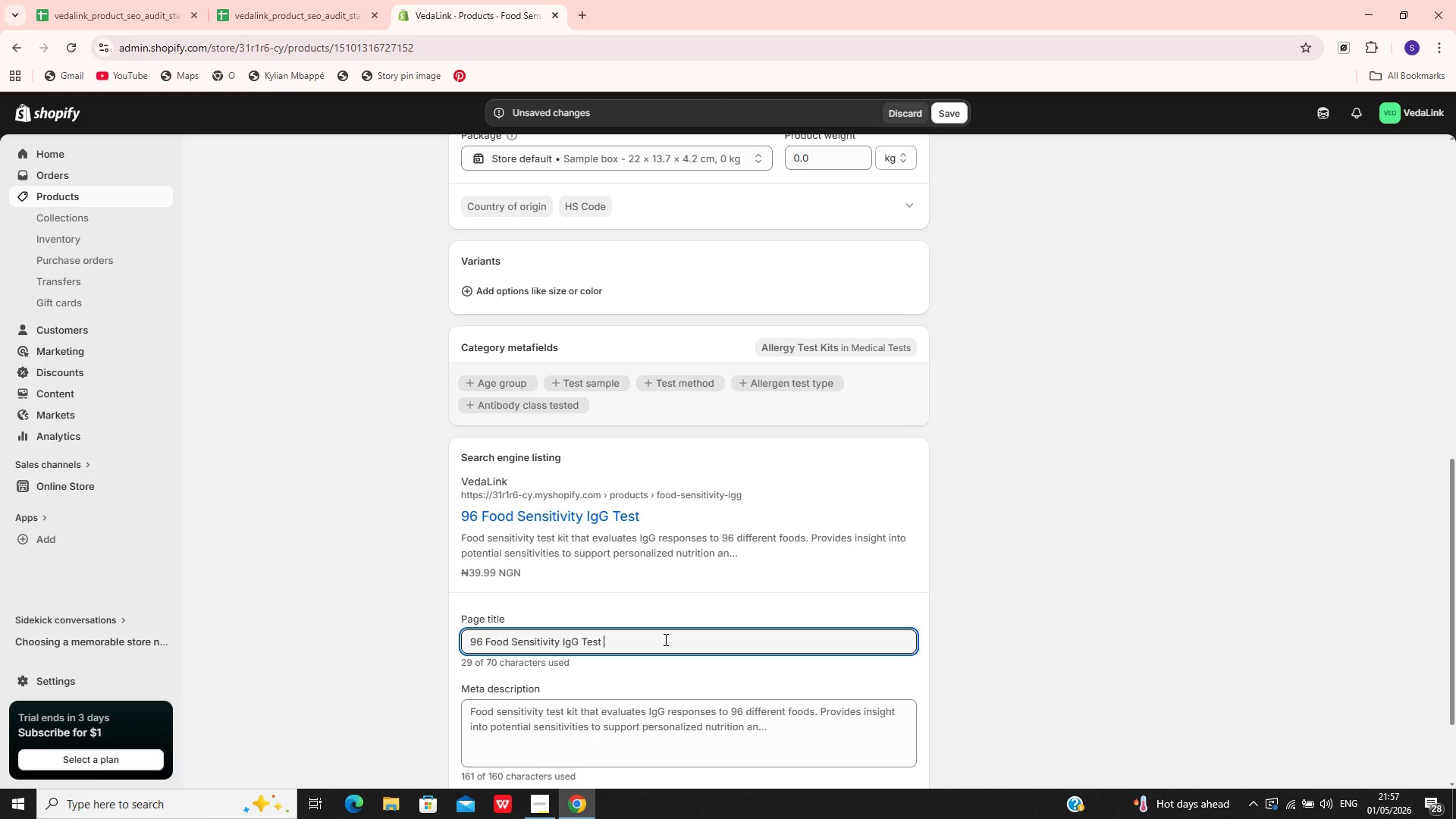 
hold_key(key=ShiftLeft, duration=1.51)
 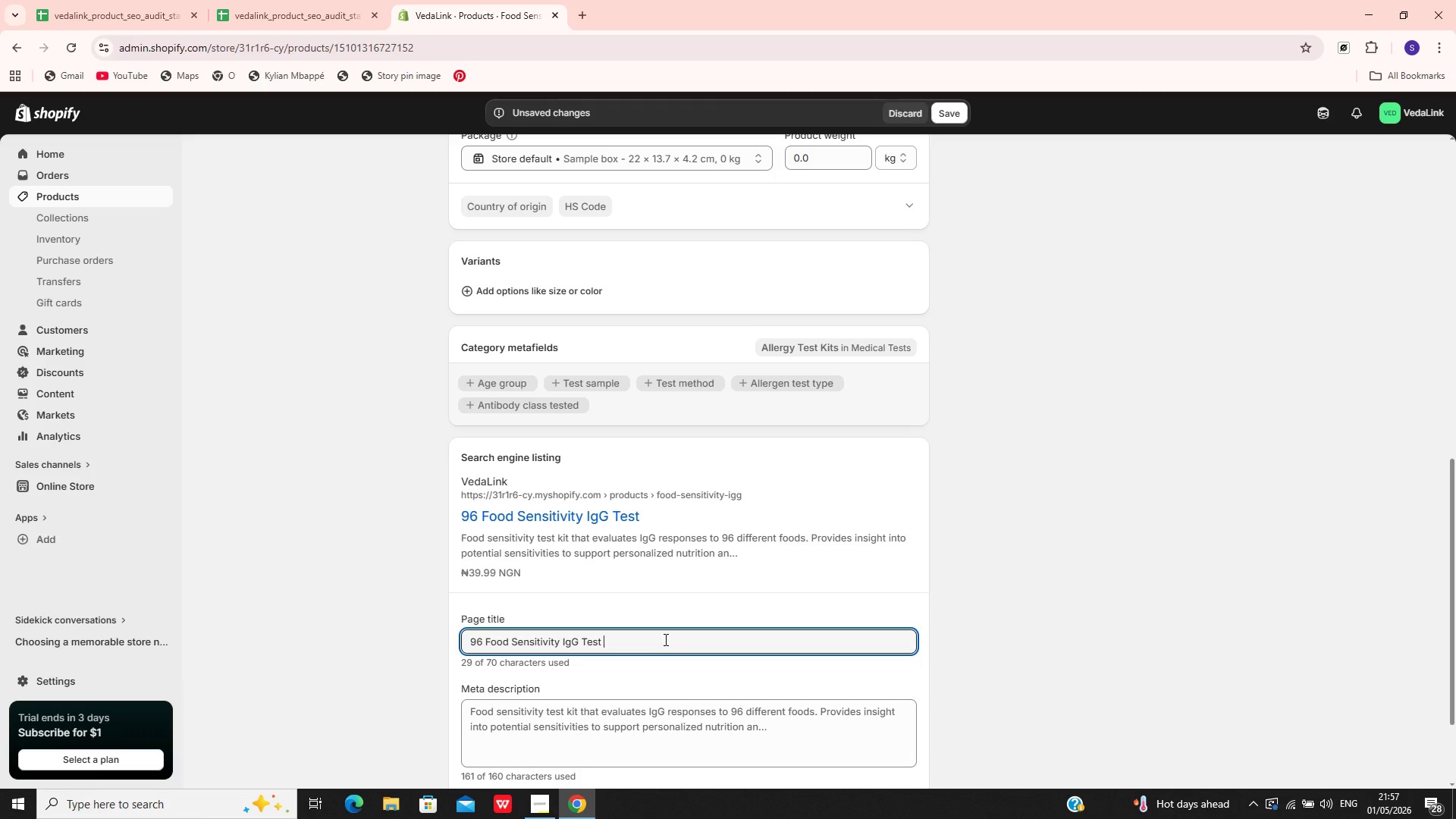 
type(| Vedal)
key(Backspace)
type(Link)
 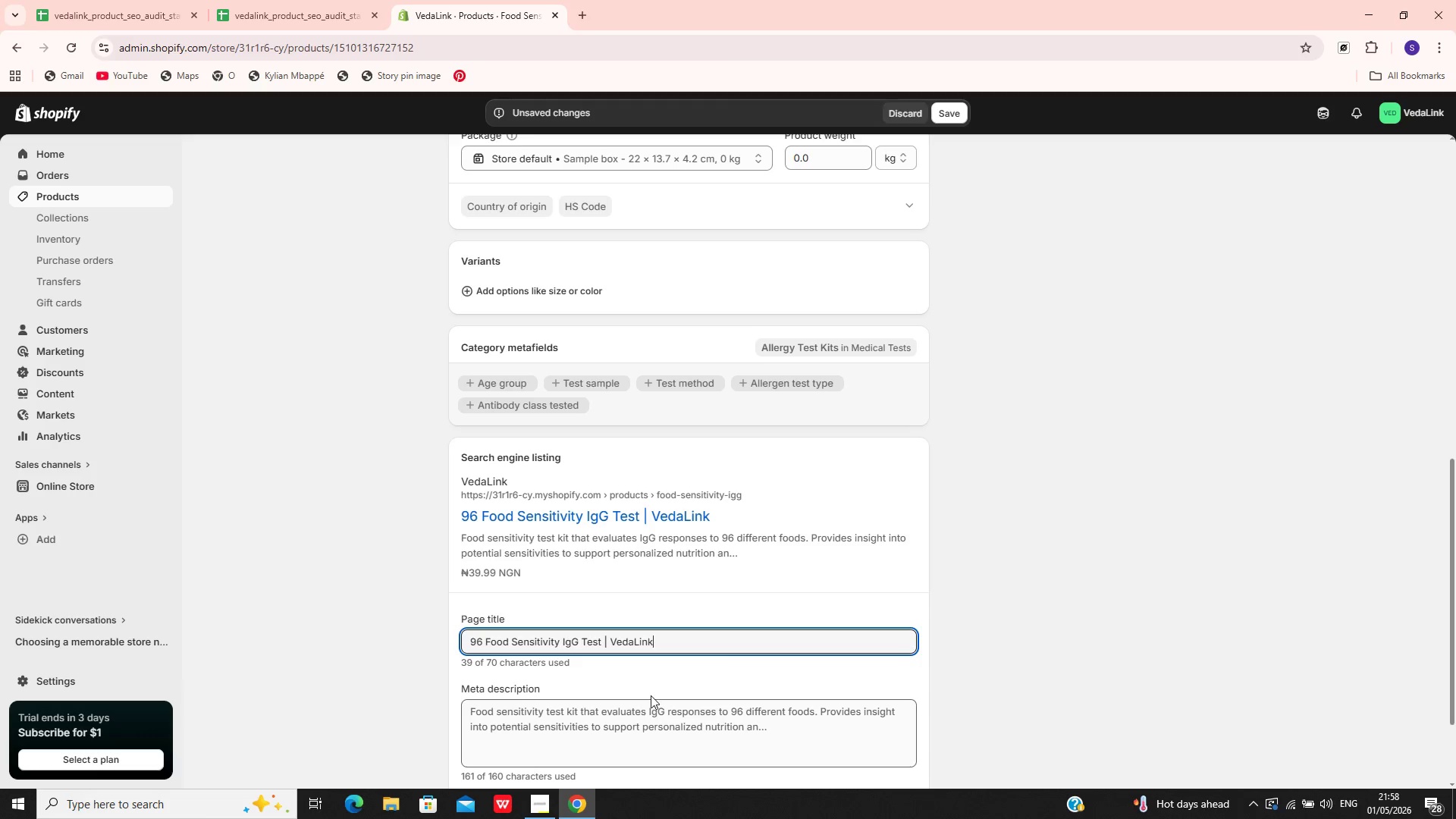 
left_click([704, 635])
 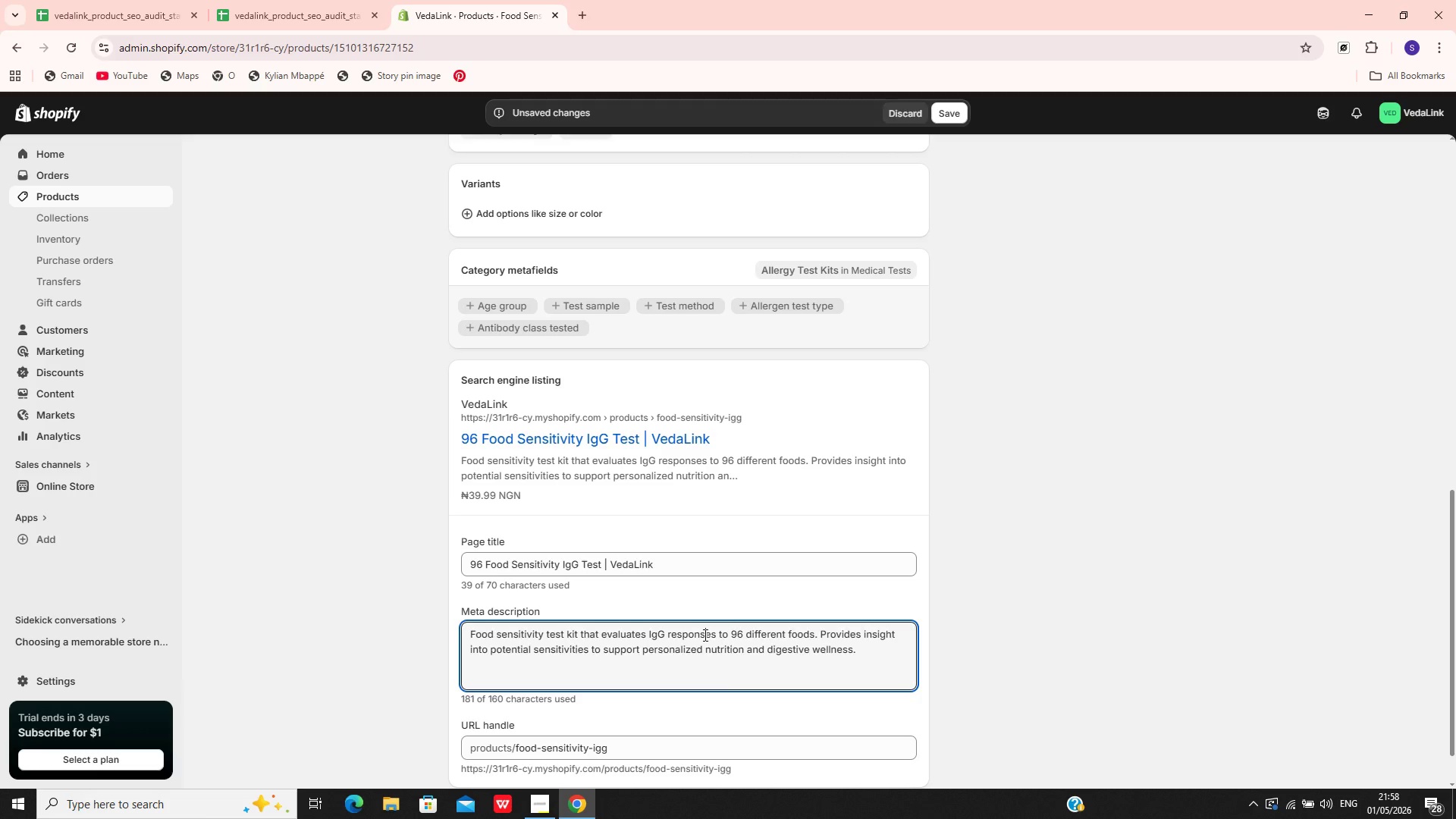 
key(Control+A)
 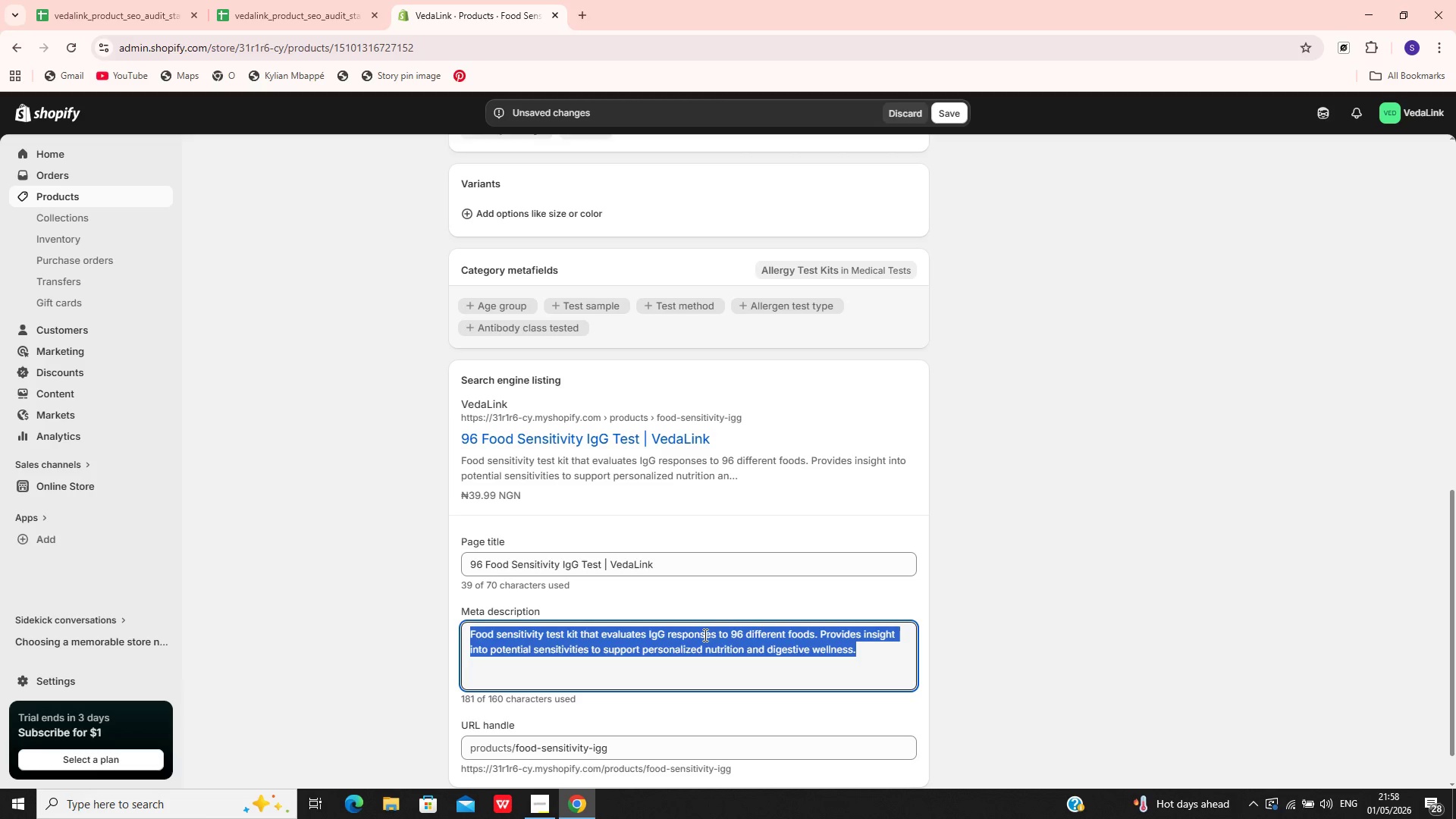 
type(Identity )
 